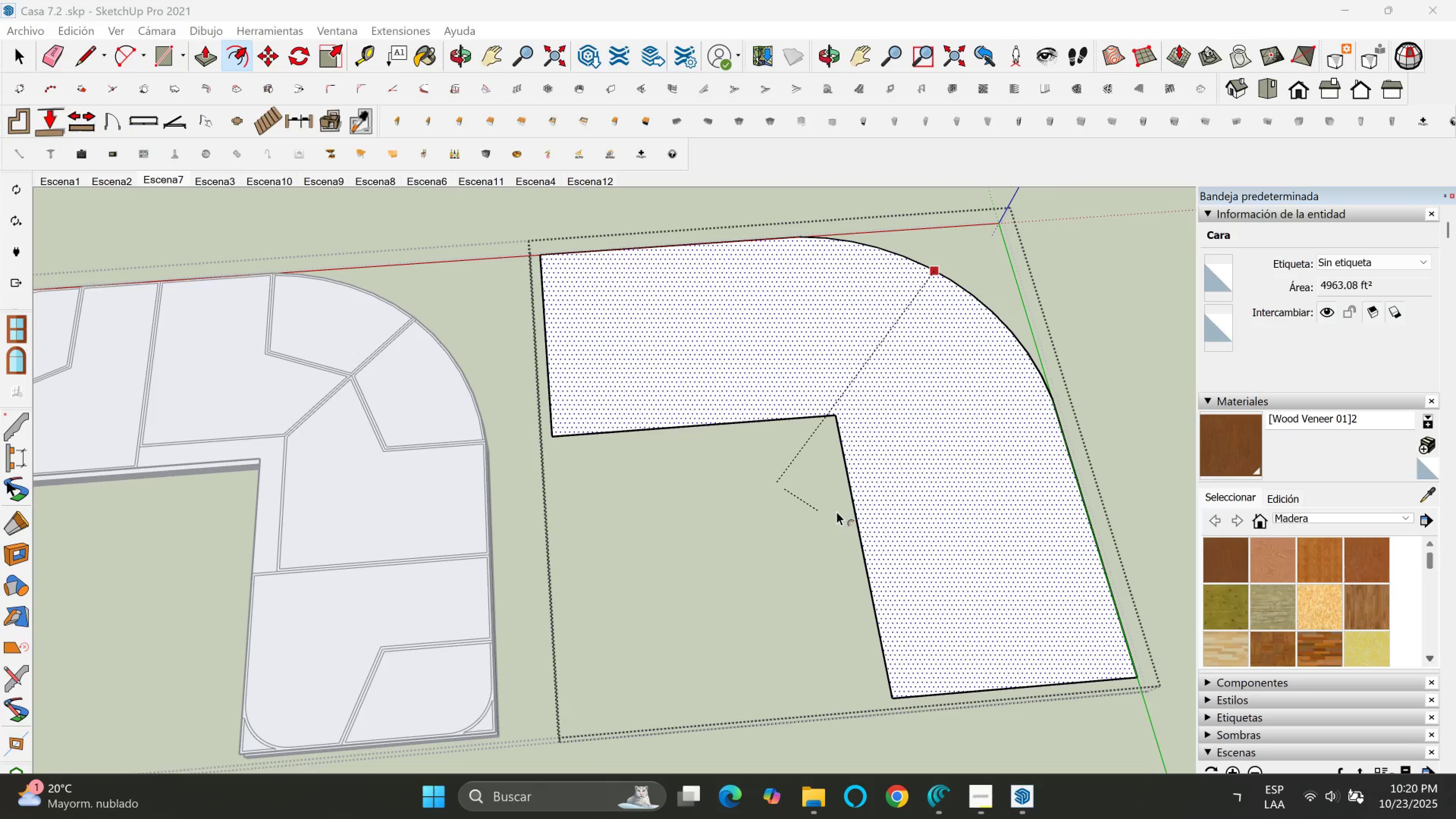 
key(Escape)
 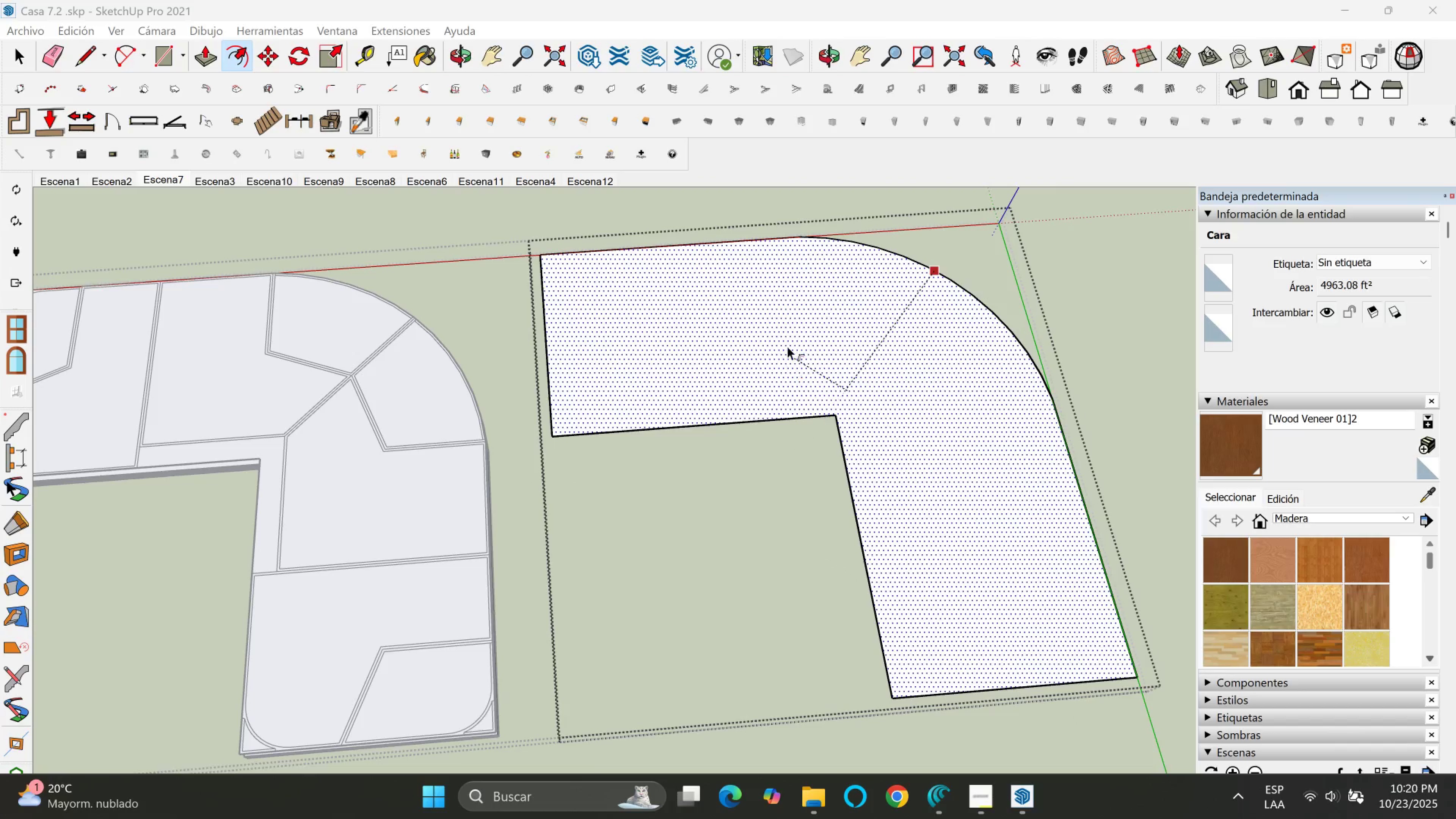 
scroll: coordinate [954, 289], scroll_direction: up, amount: 3.0
 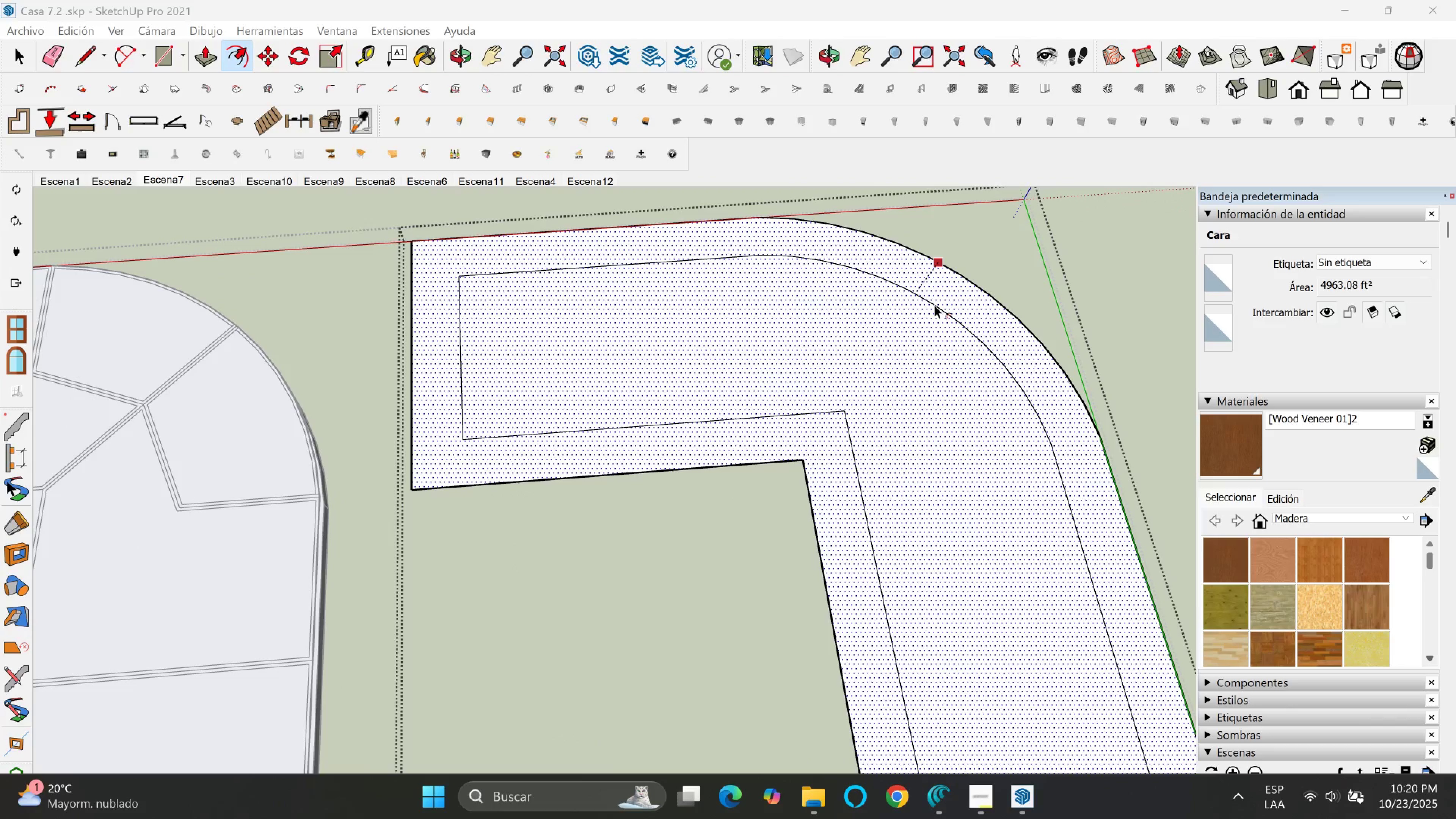 
key(5)
 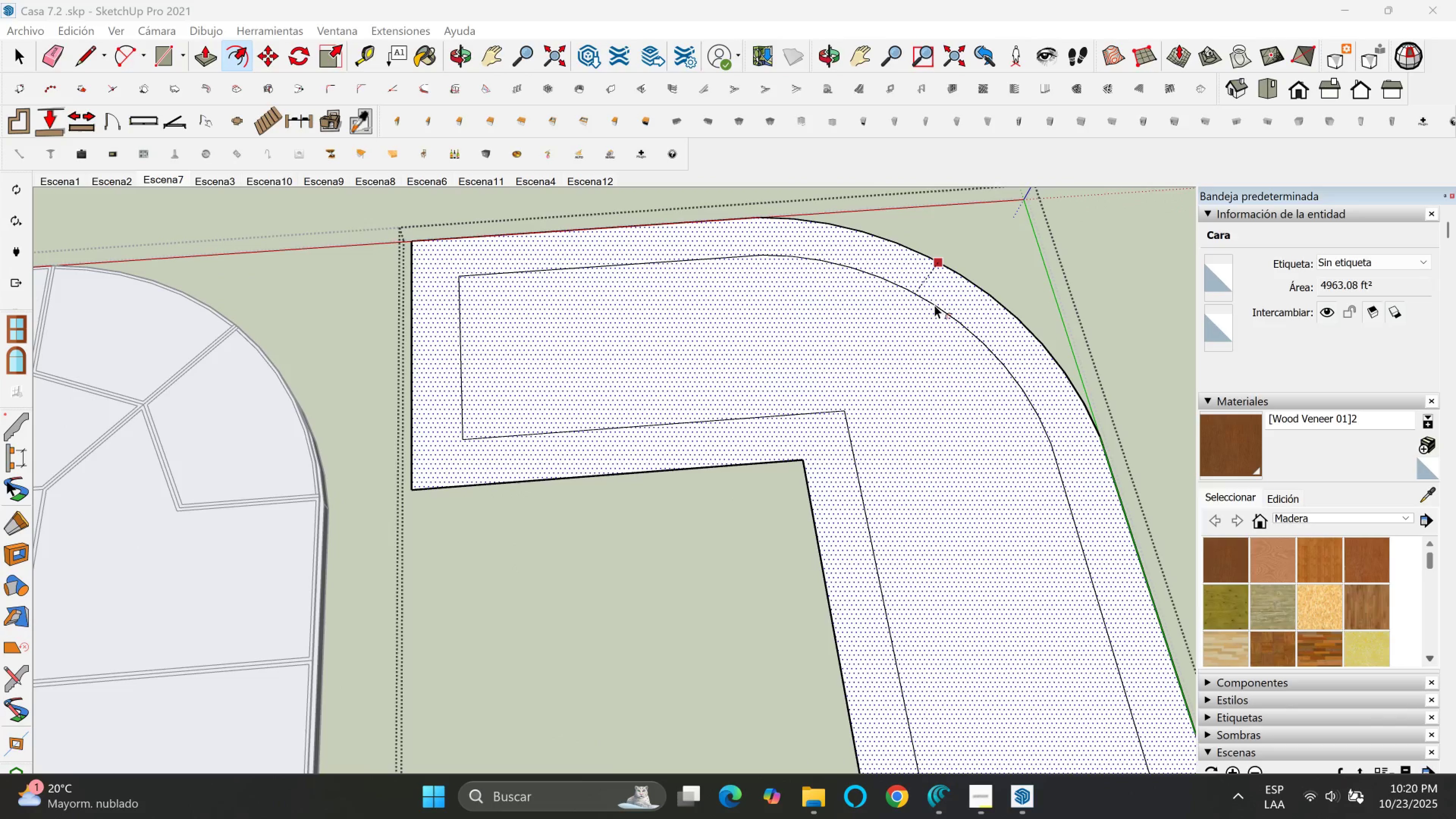 
key(Backspace)
 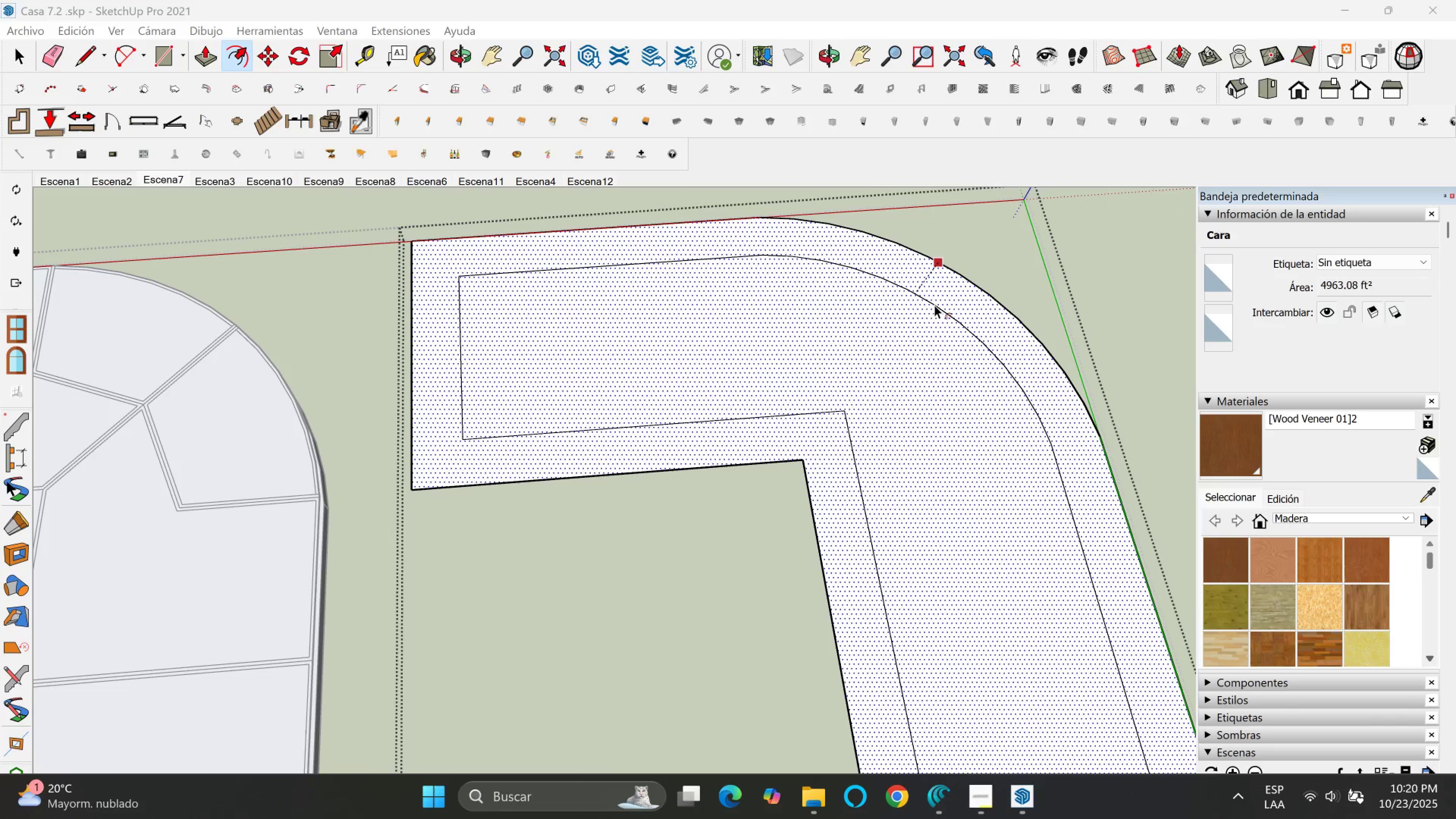 
key(6)
 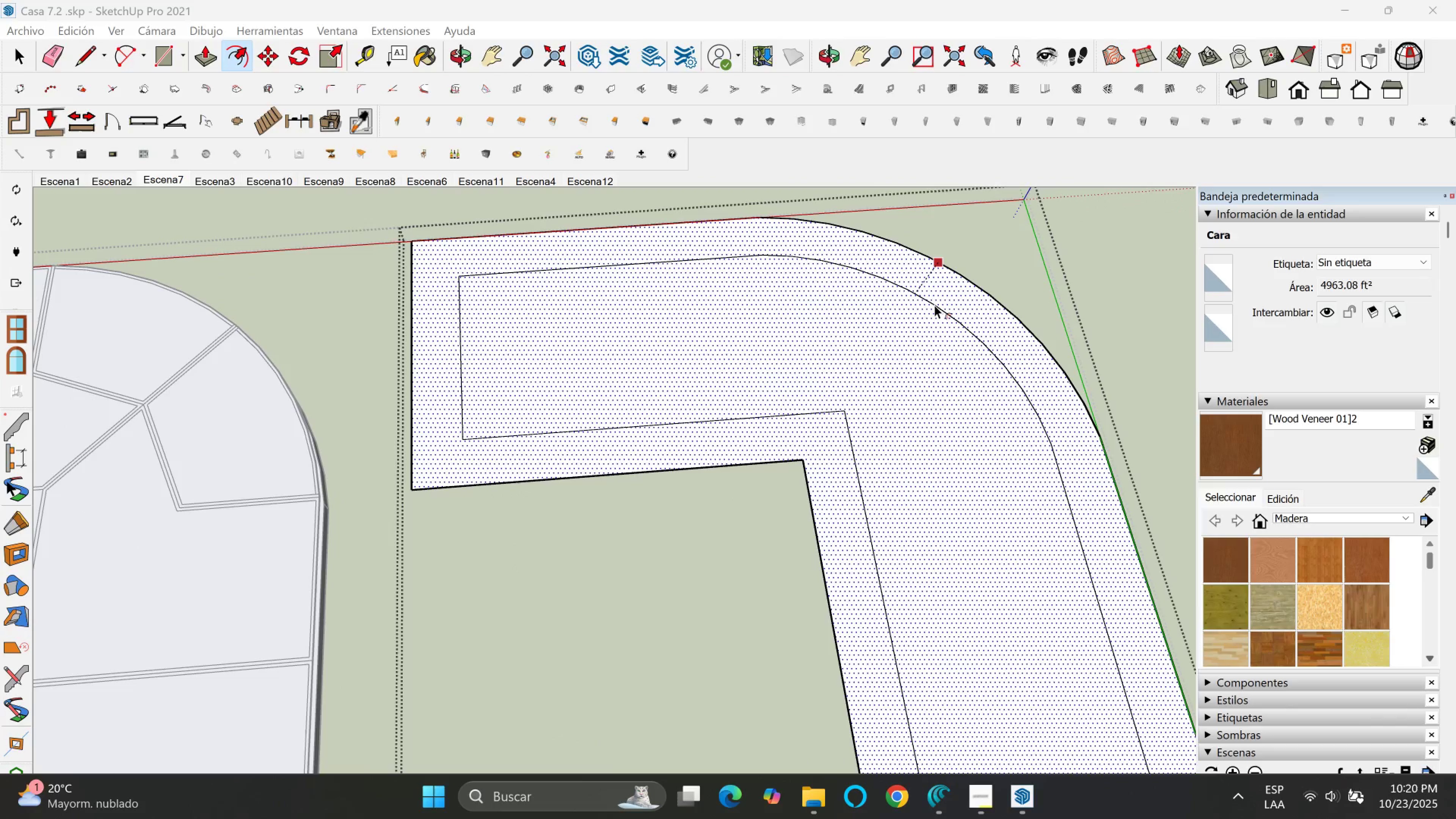 
key(BracketLeft)
 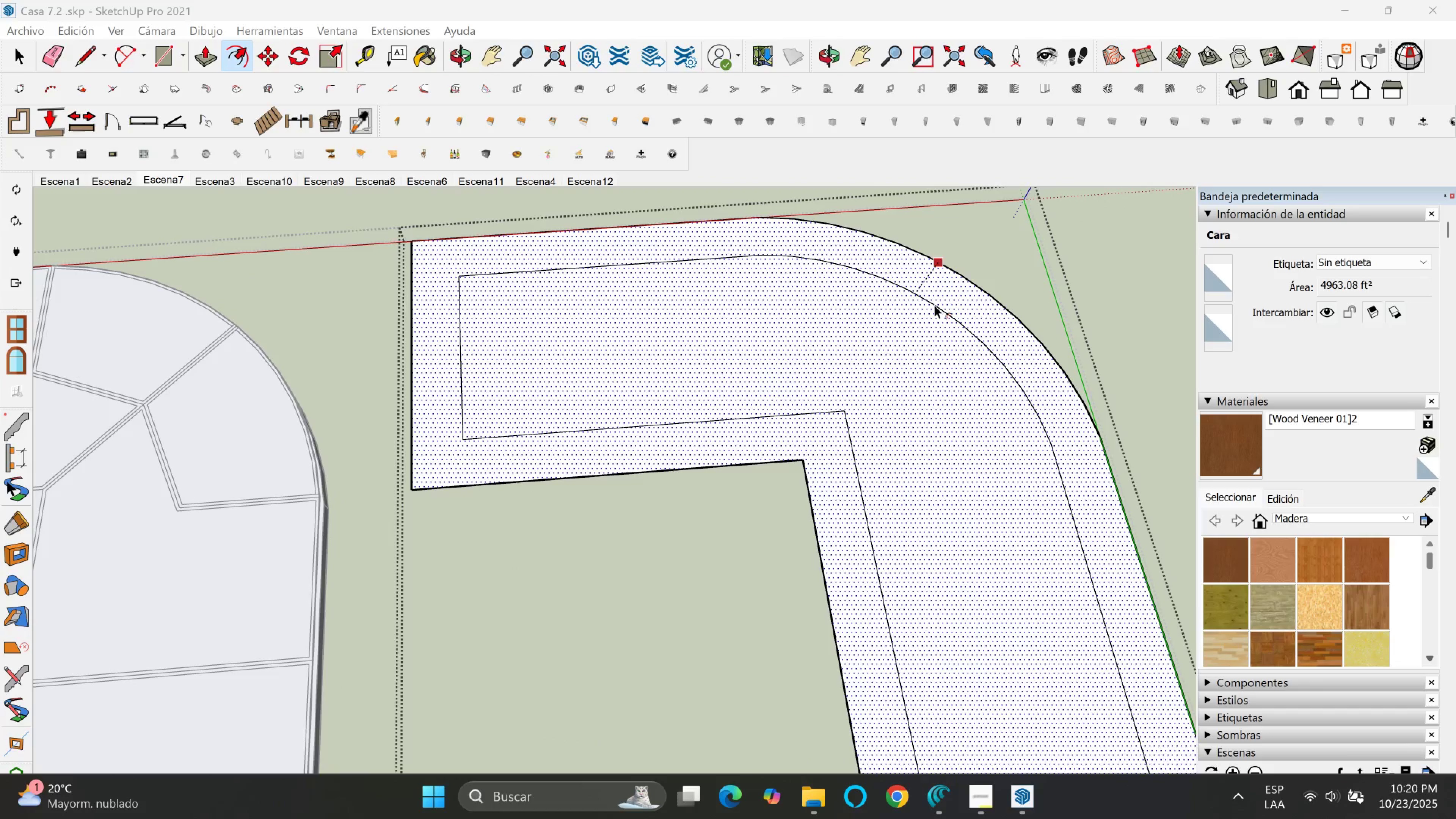 
key(Enter)
 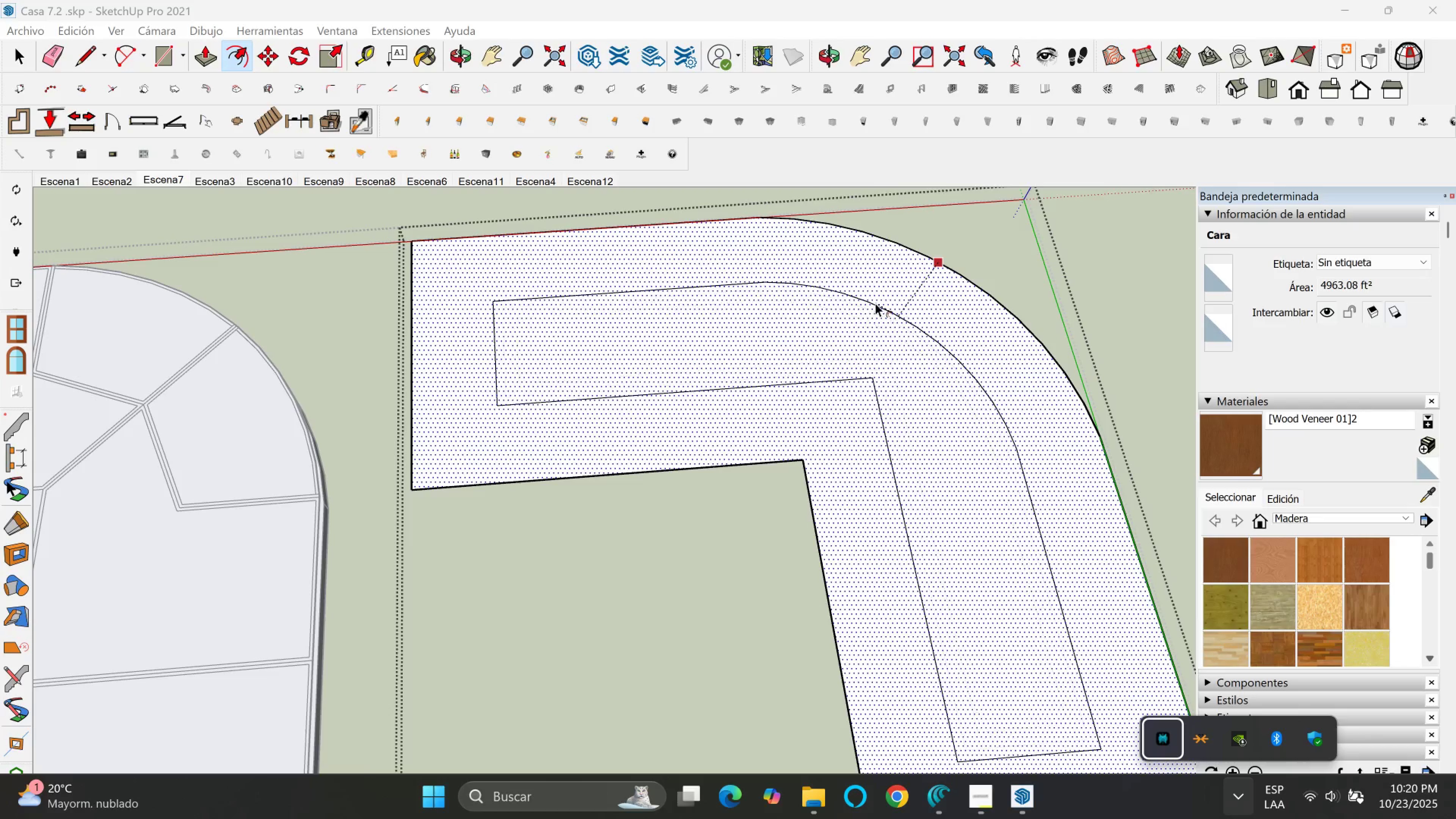 
scroll: coordinate [873, 306], scroll_direction: down, amount: 2.0
 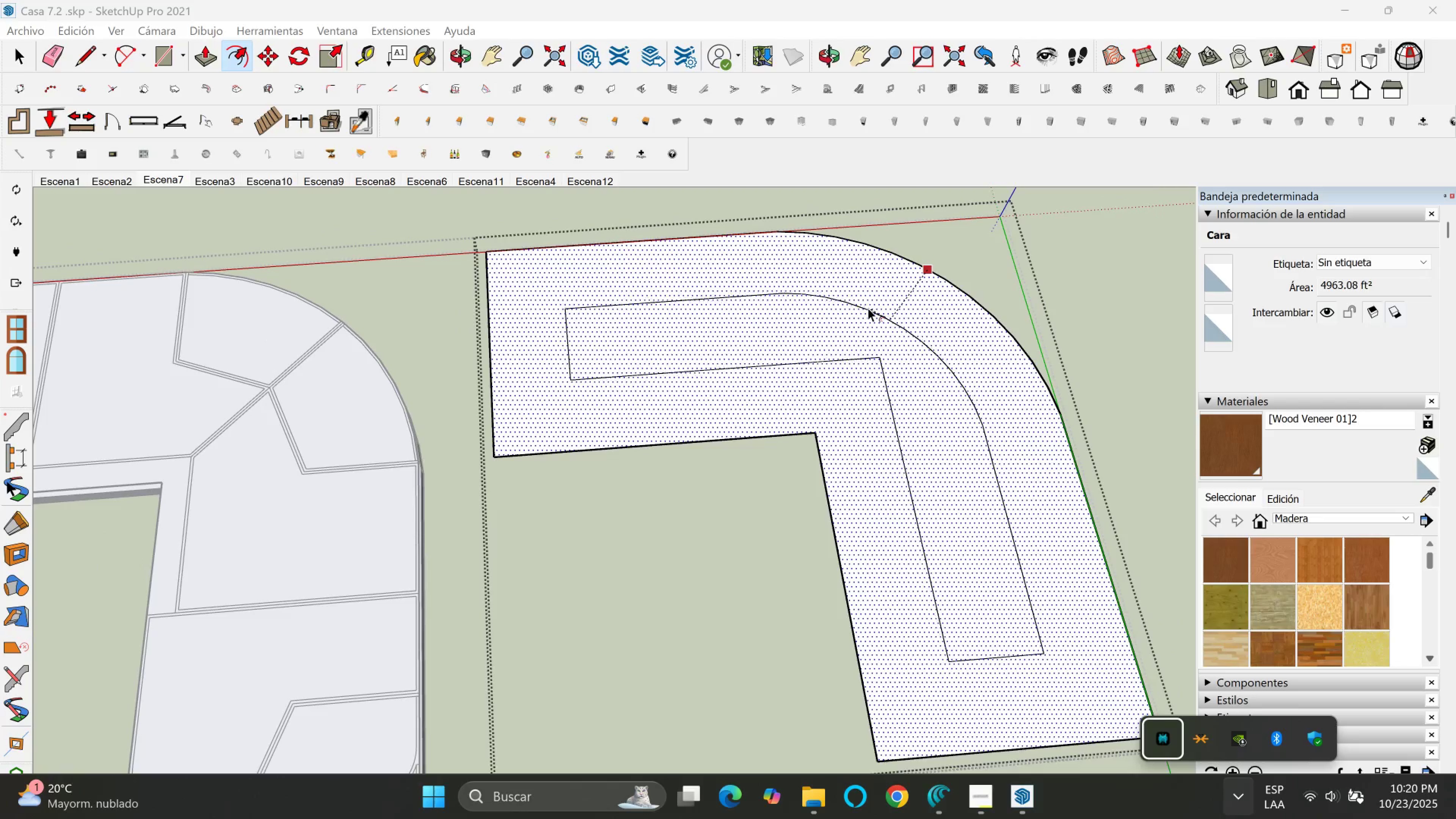 
key(Escape)
 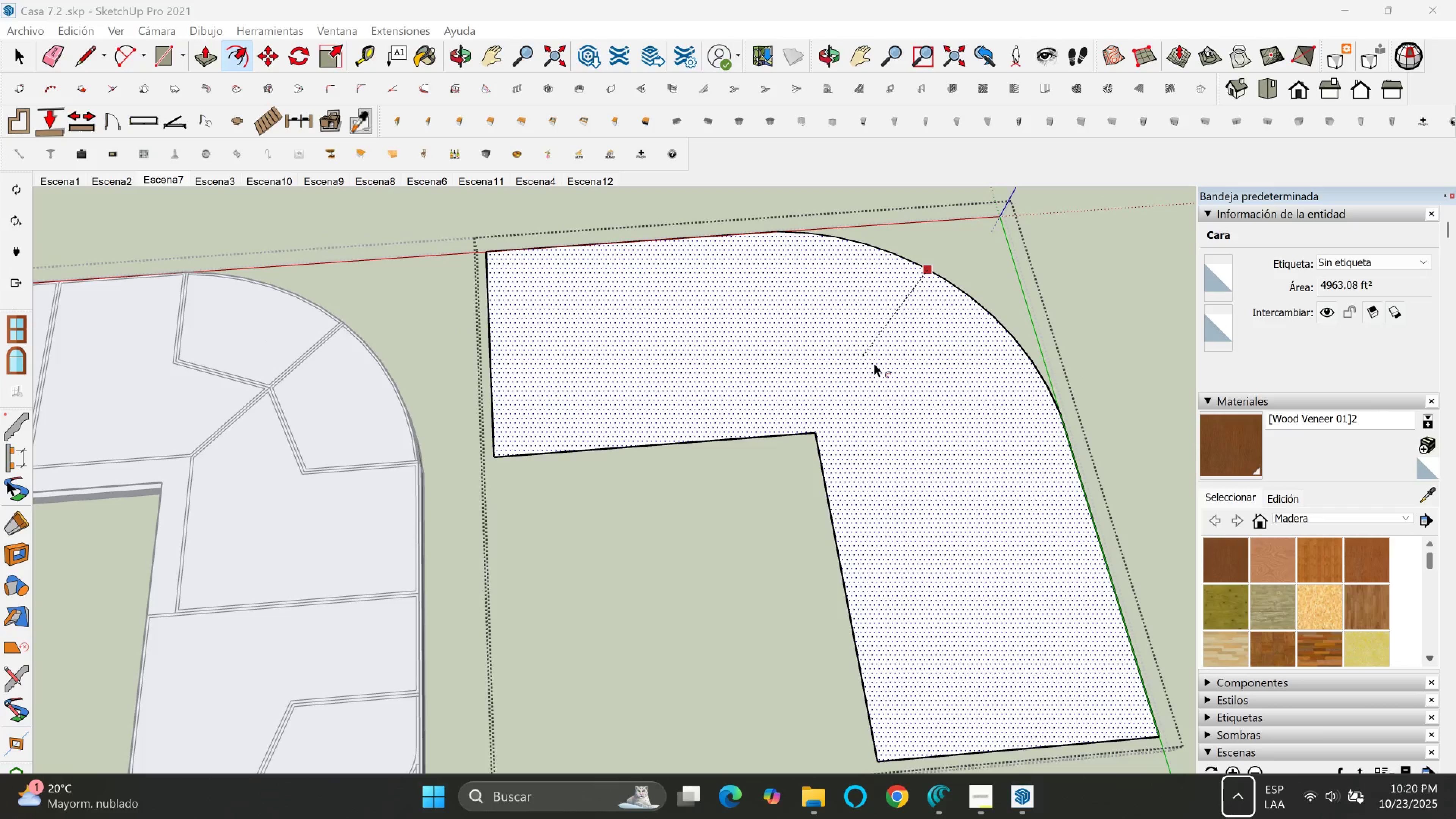 
key(Space)
 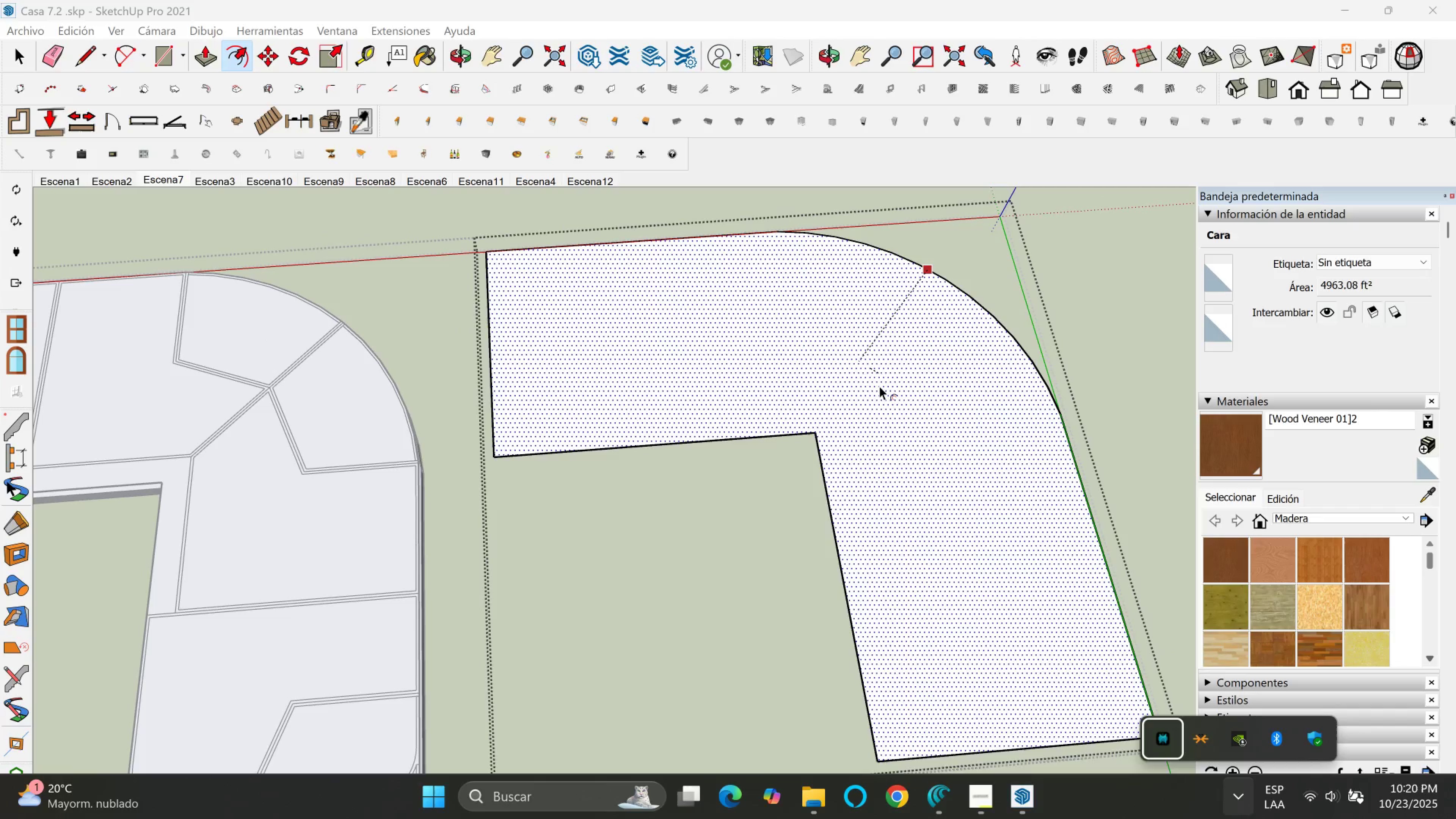 
key(Escape)
 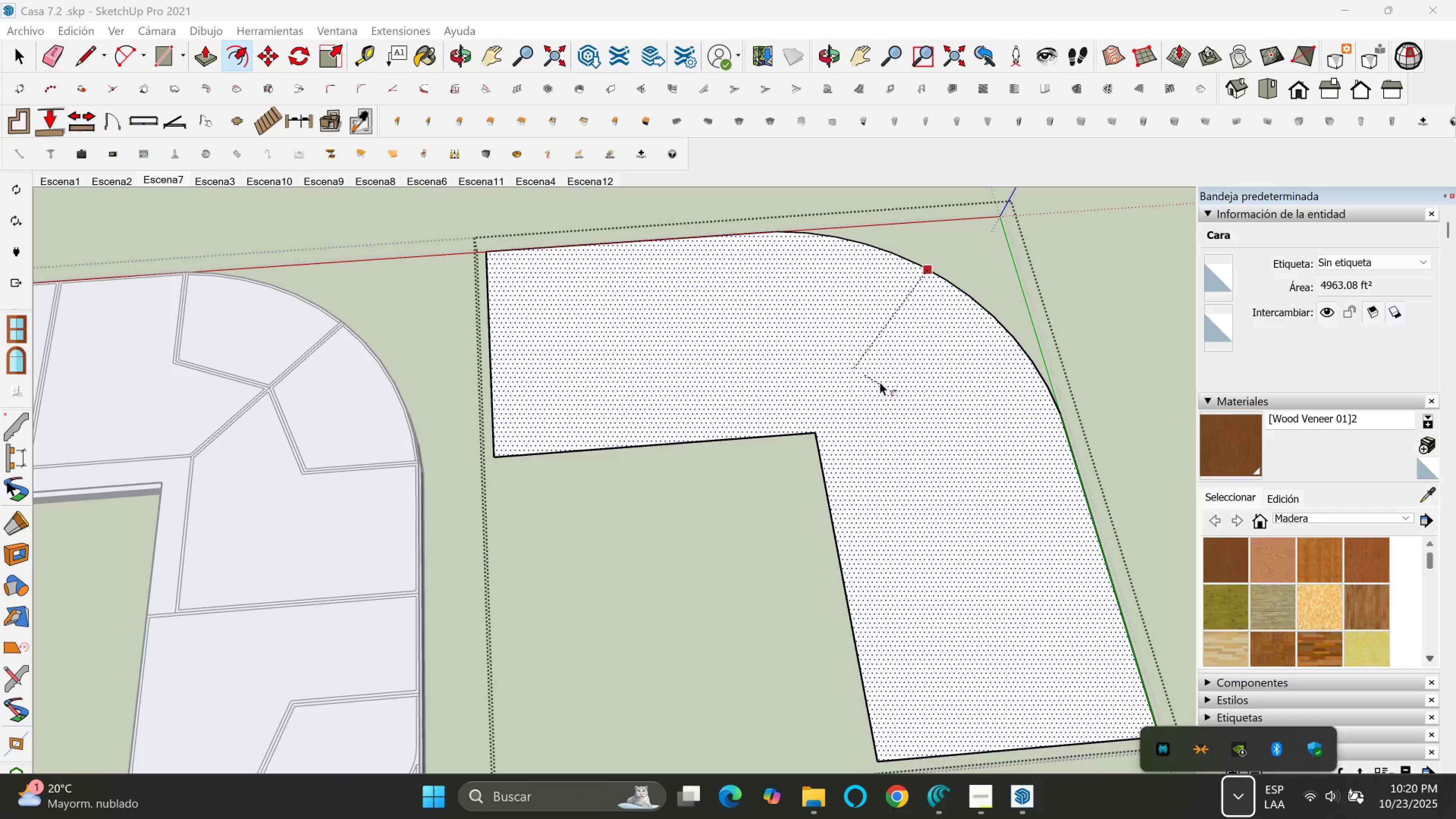 
key(Escape)
 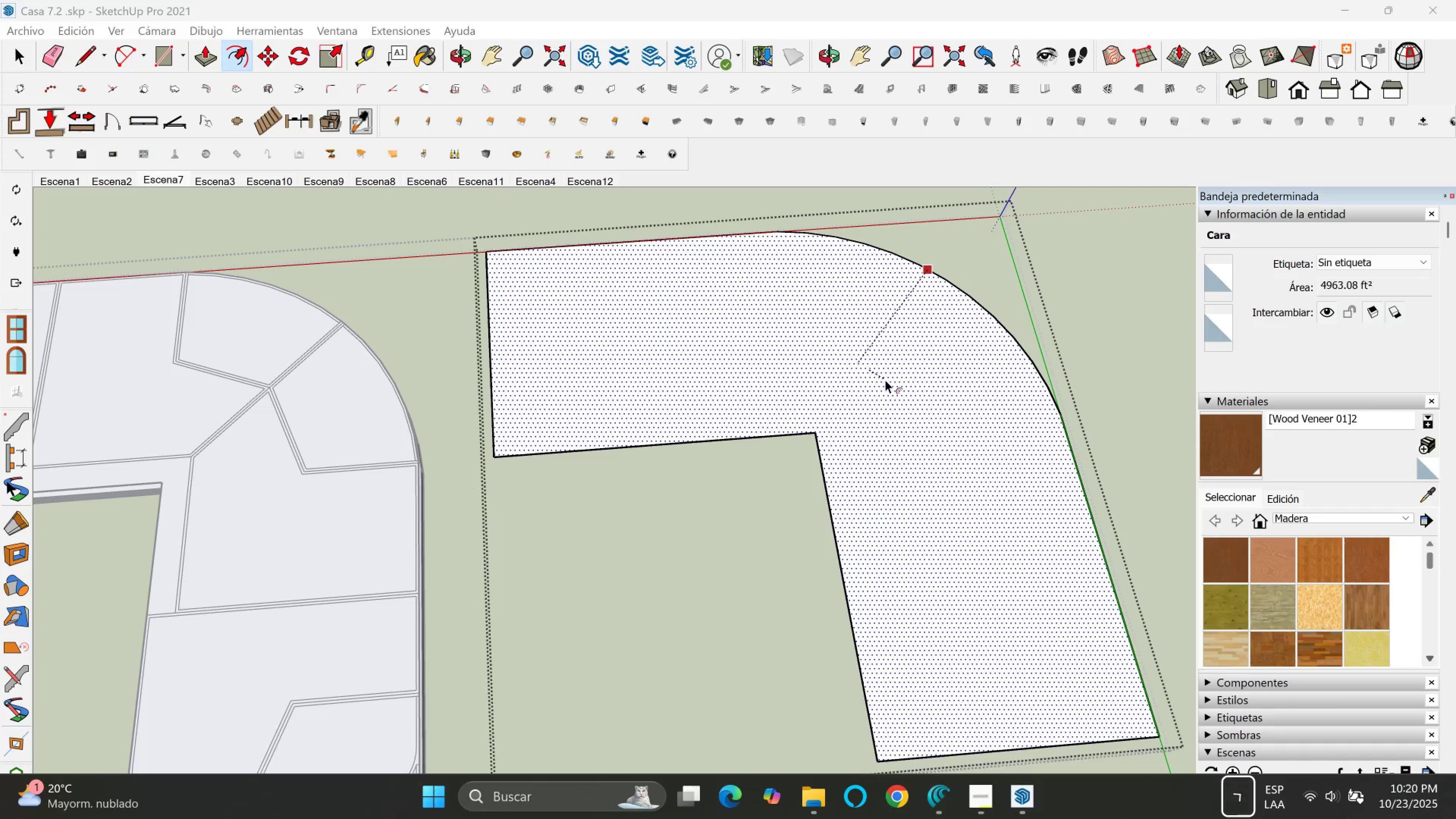 
key(Escape)
 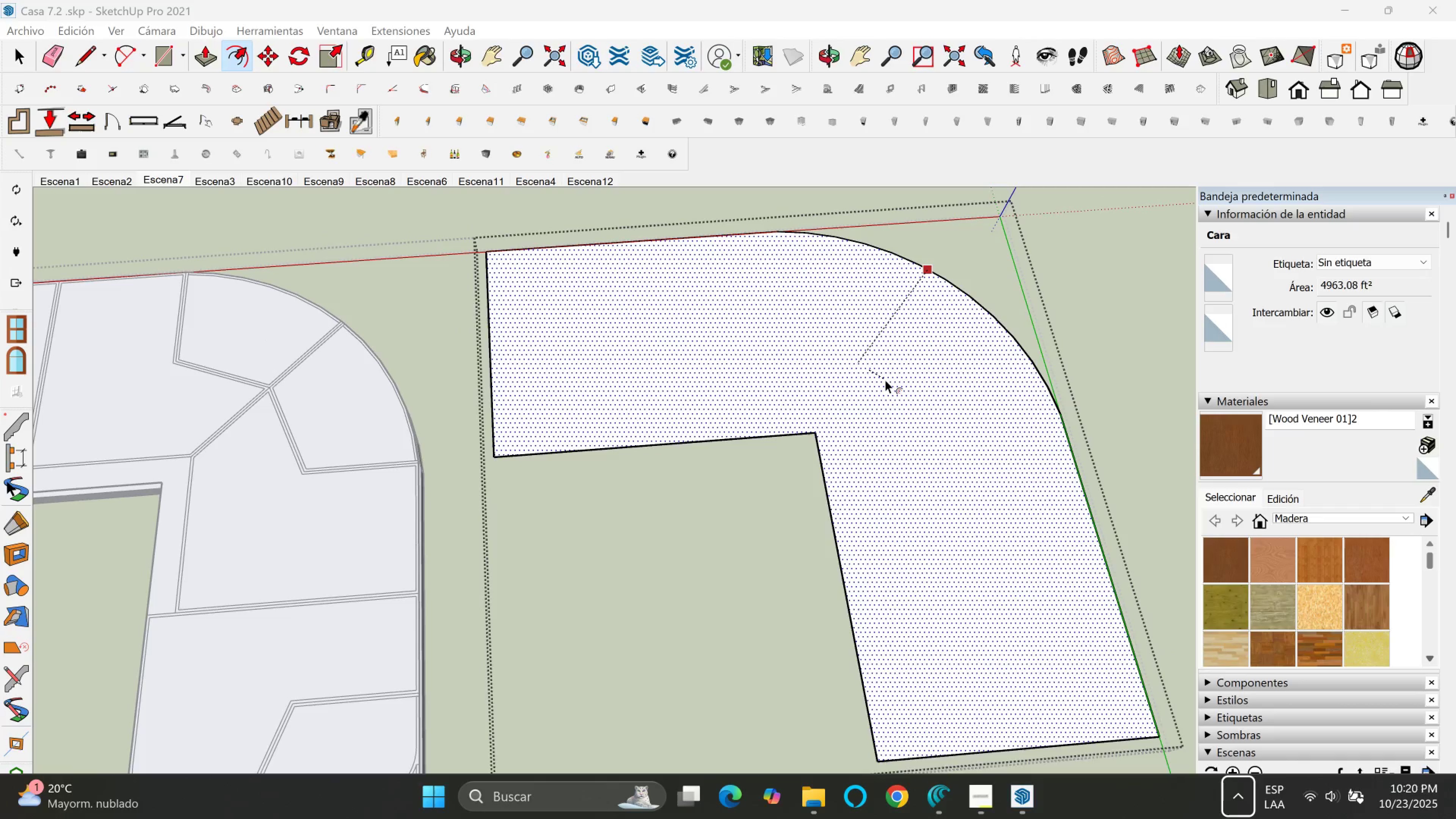 
key(Escape)
 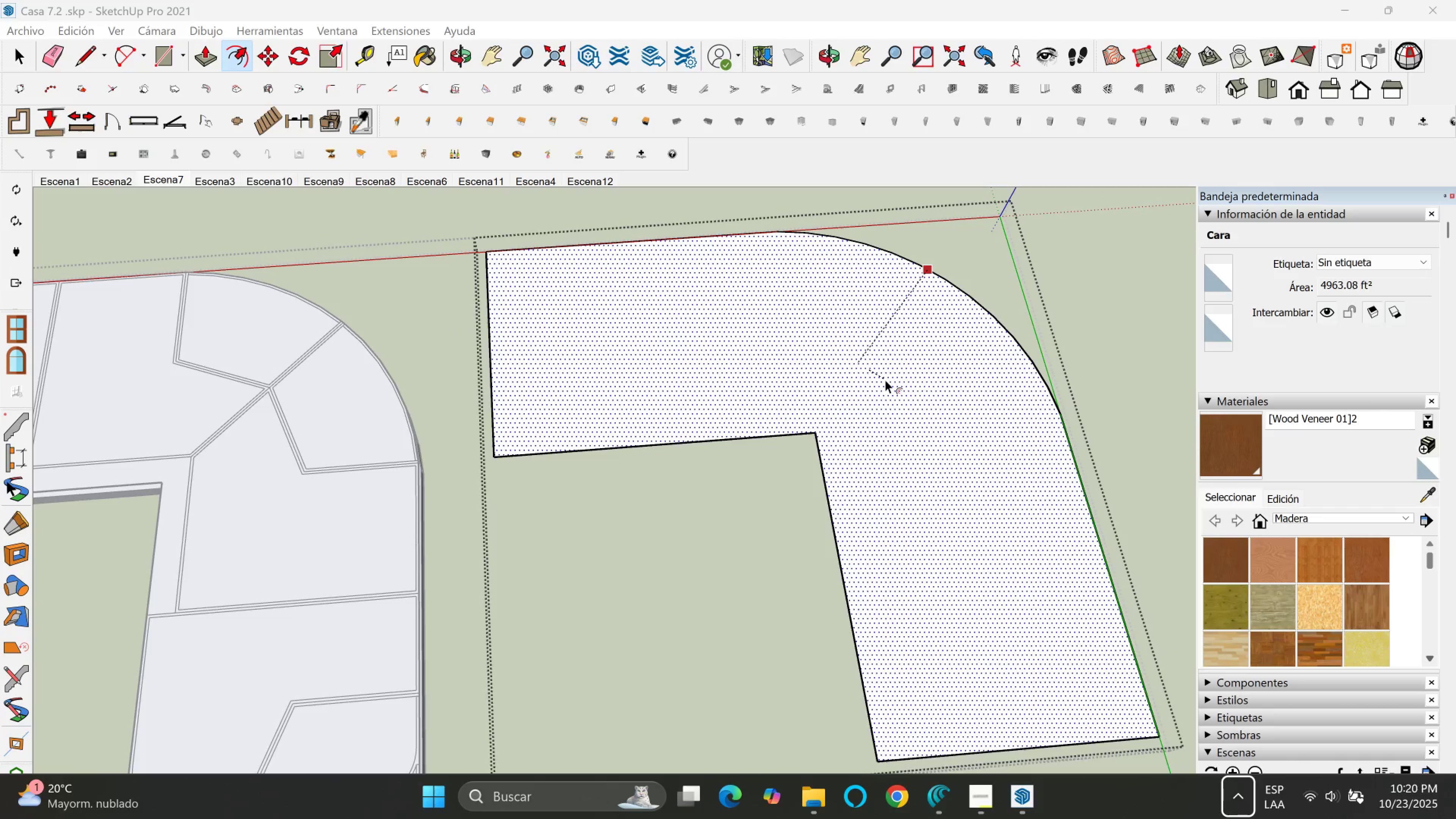 
key(Escape)
 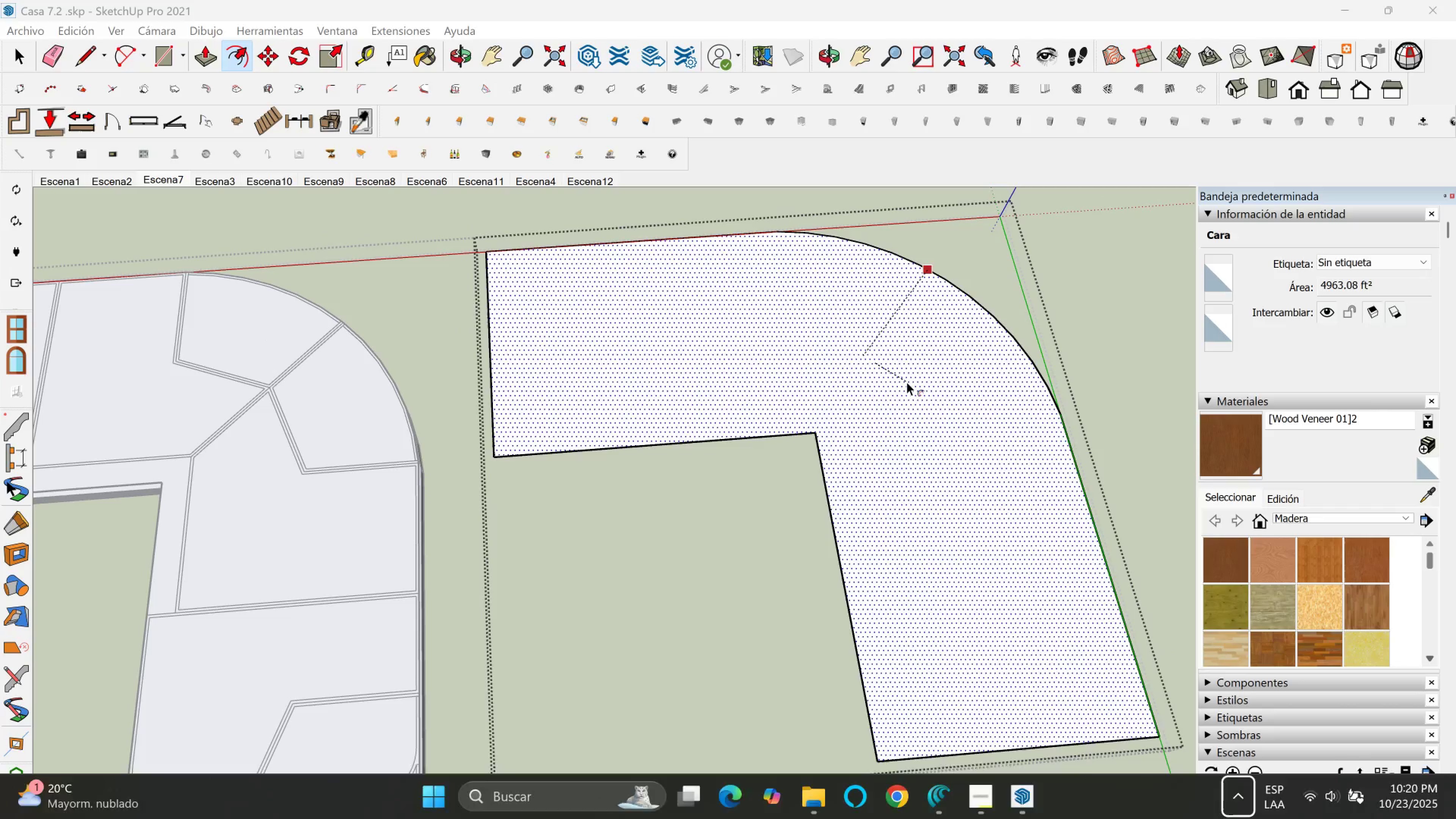 
left_click([907, 382])
 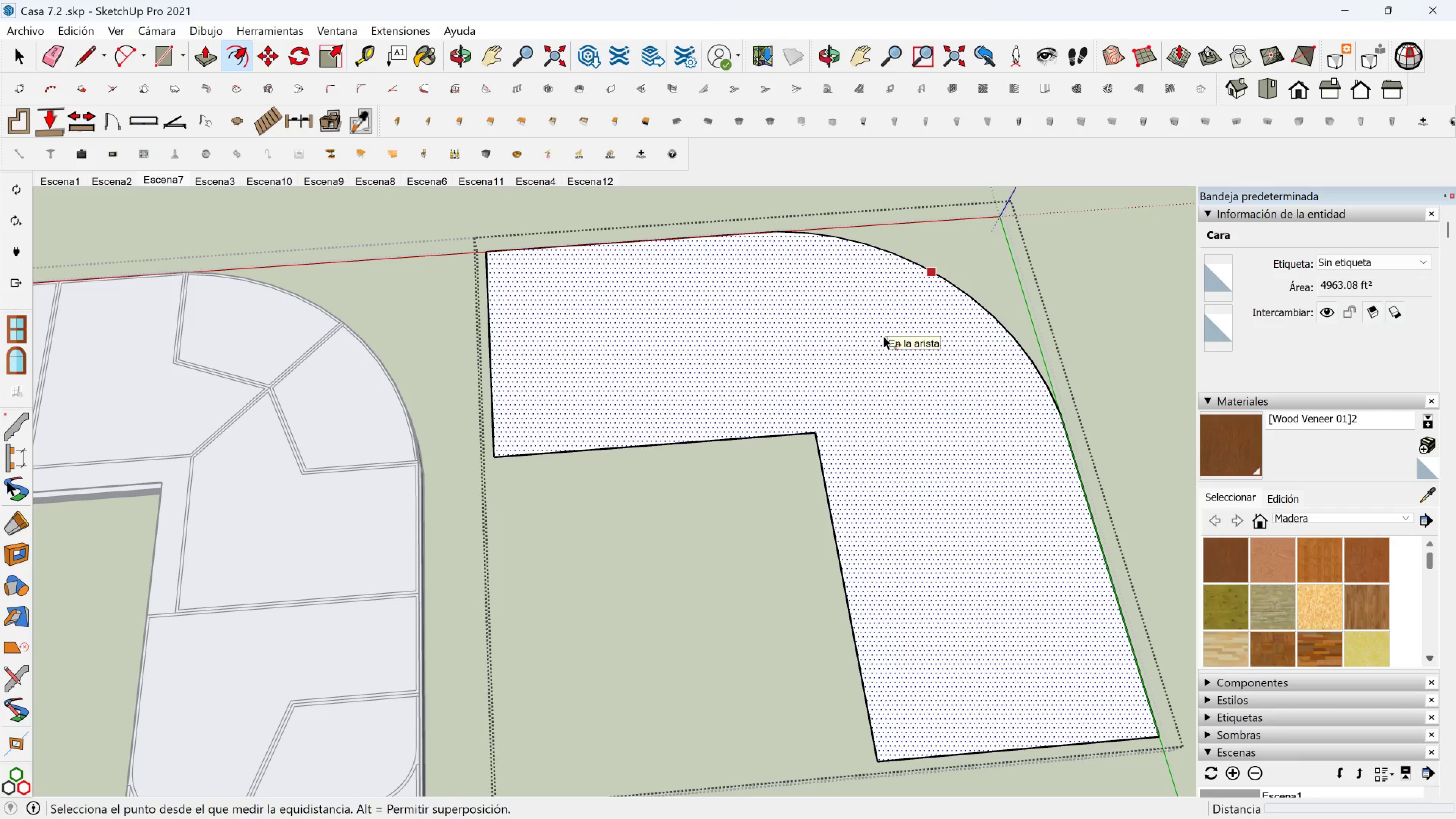 
left_click([908, 326])
 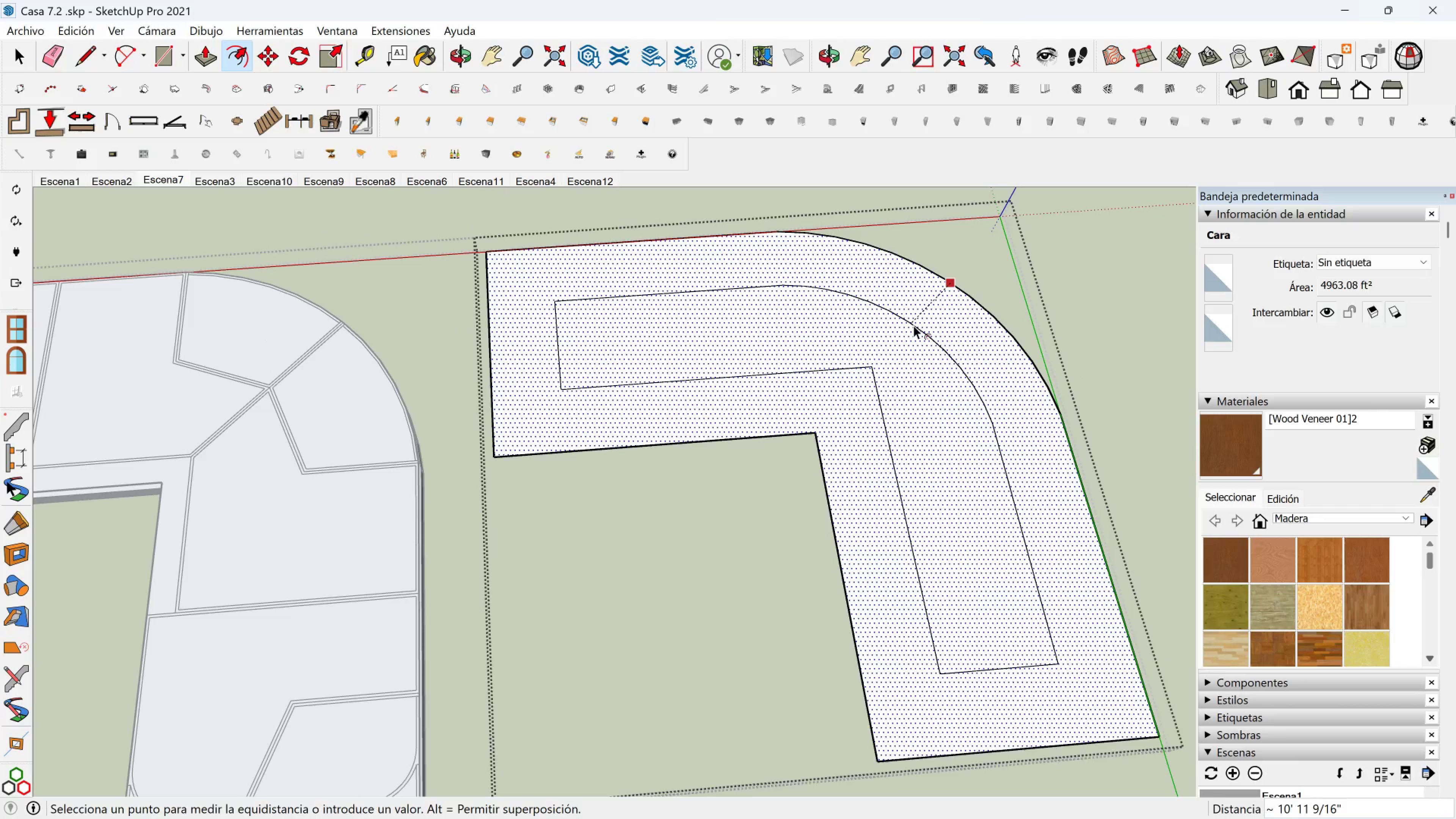 
key(6)
 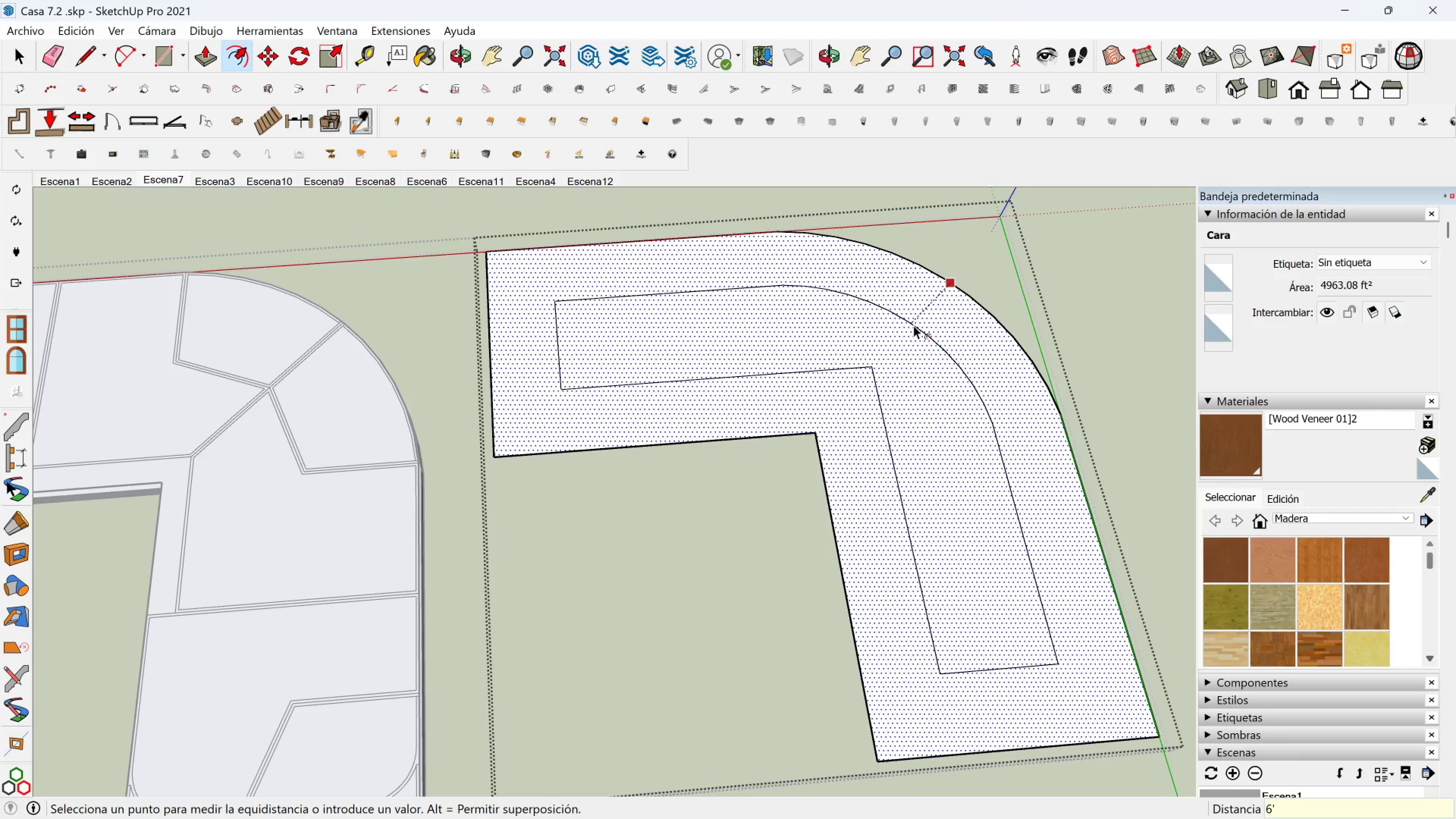 
key(BracketLeft)
 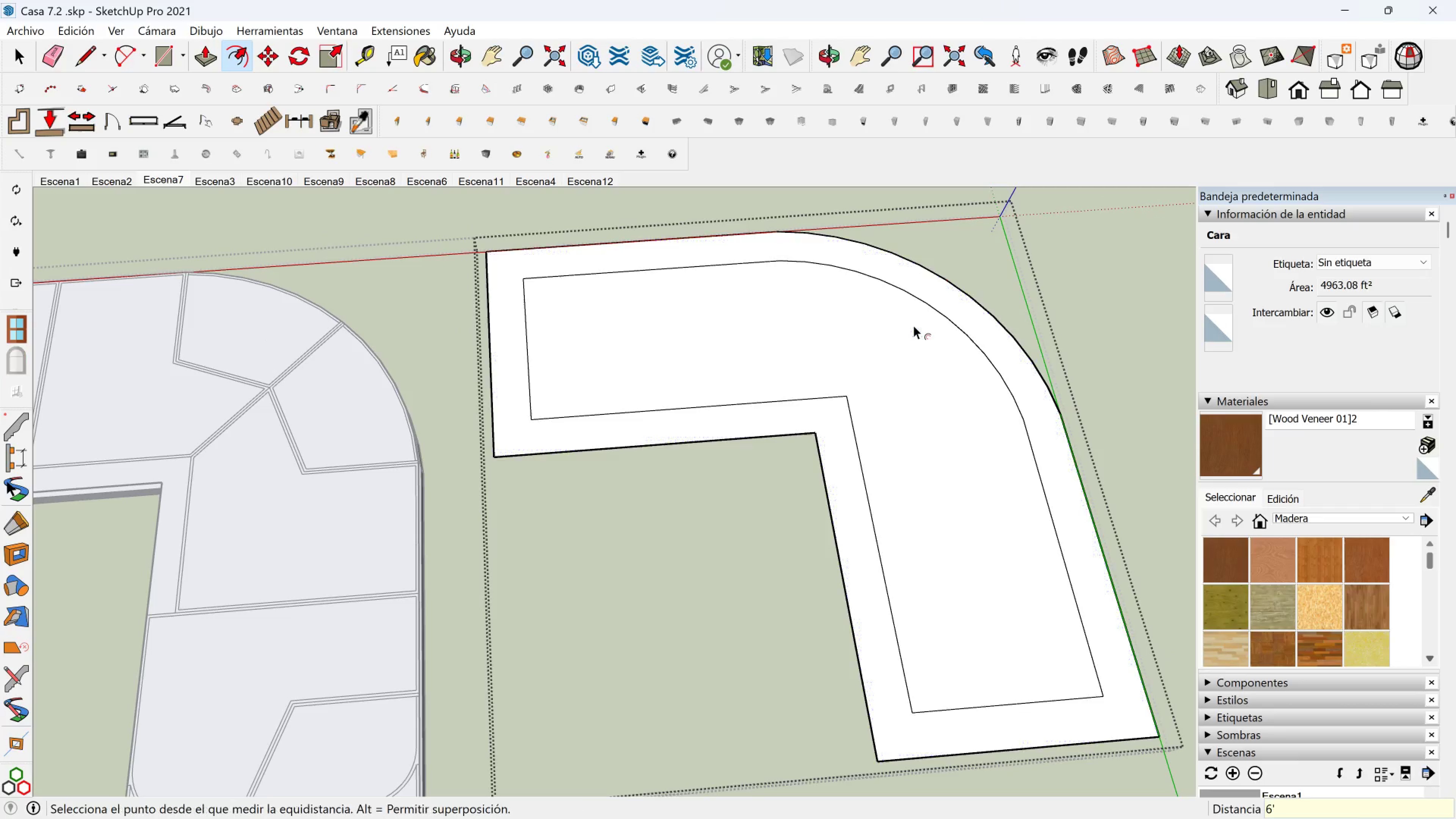 
key(Enter)
 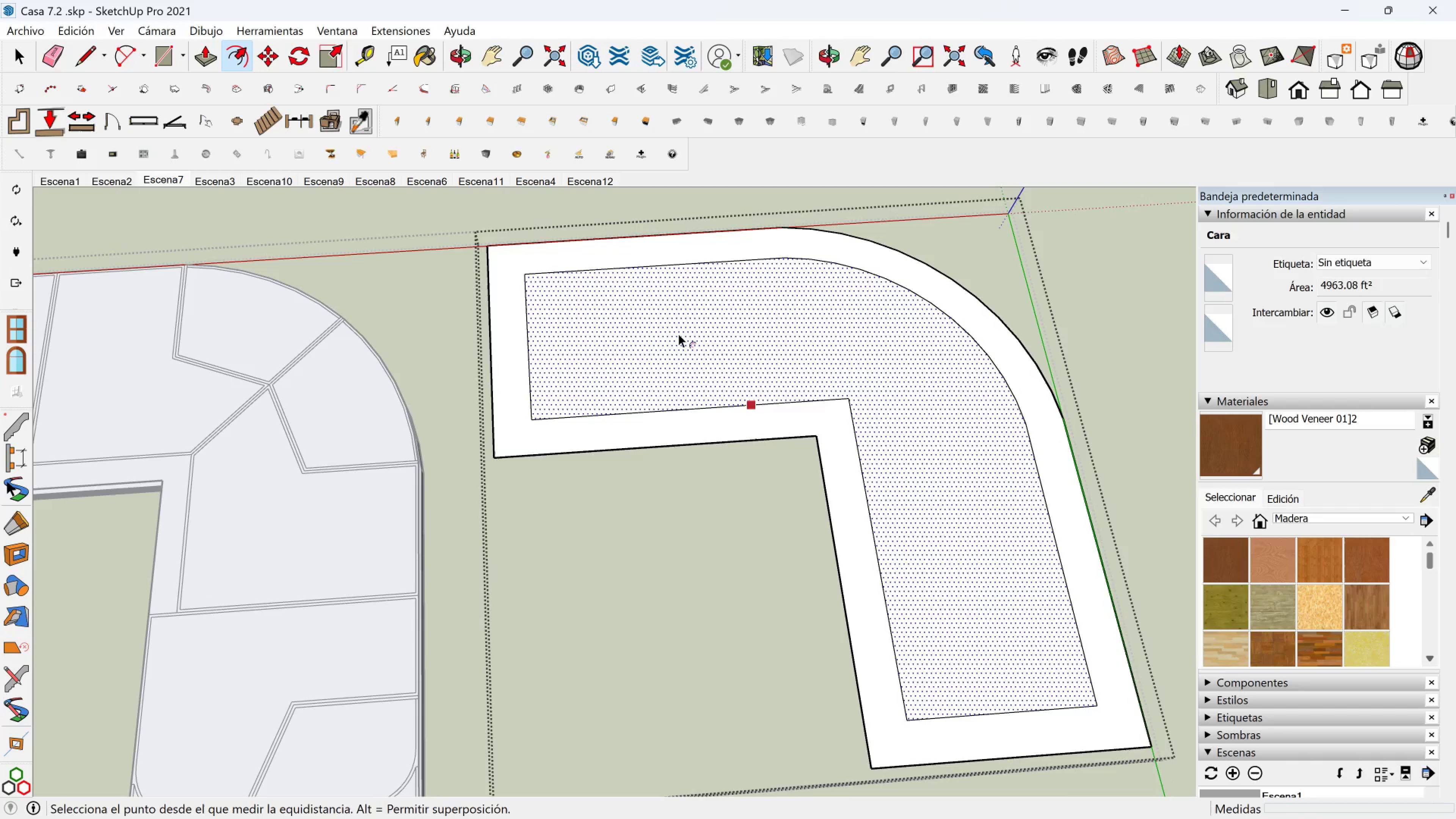 
key(Shift+ShiftLeft)
 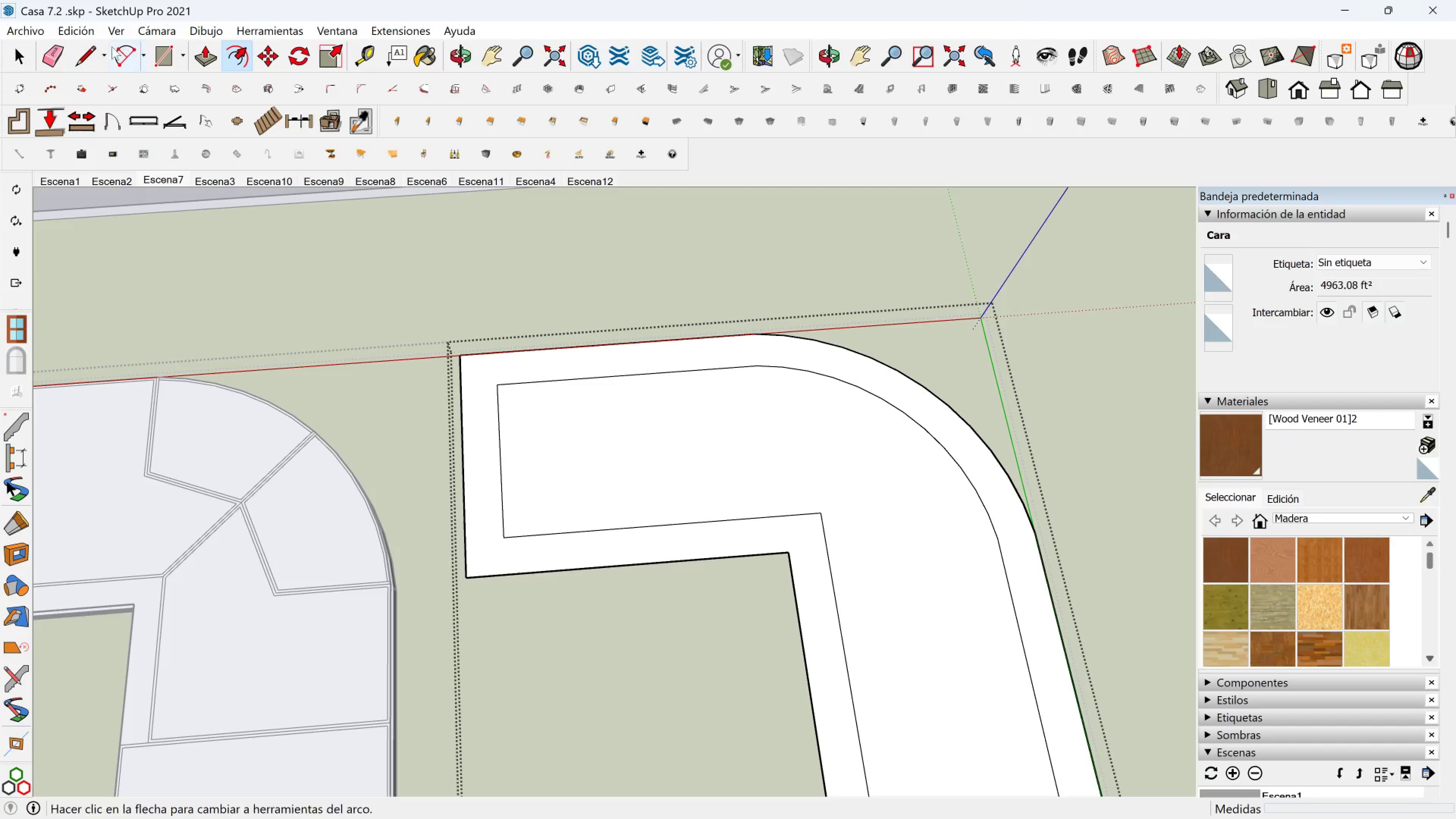 
left_click([90, 56])
 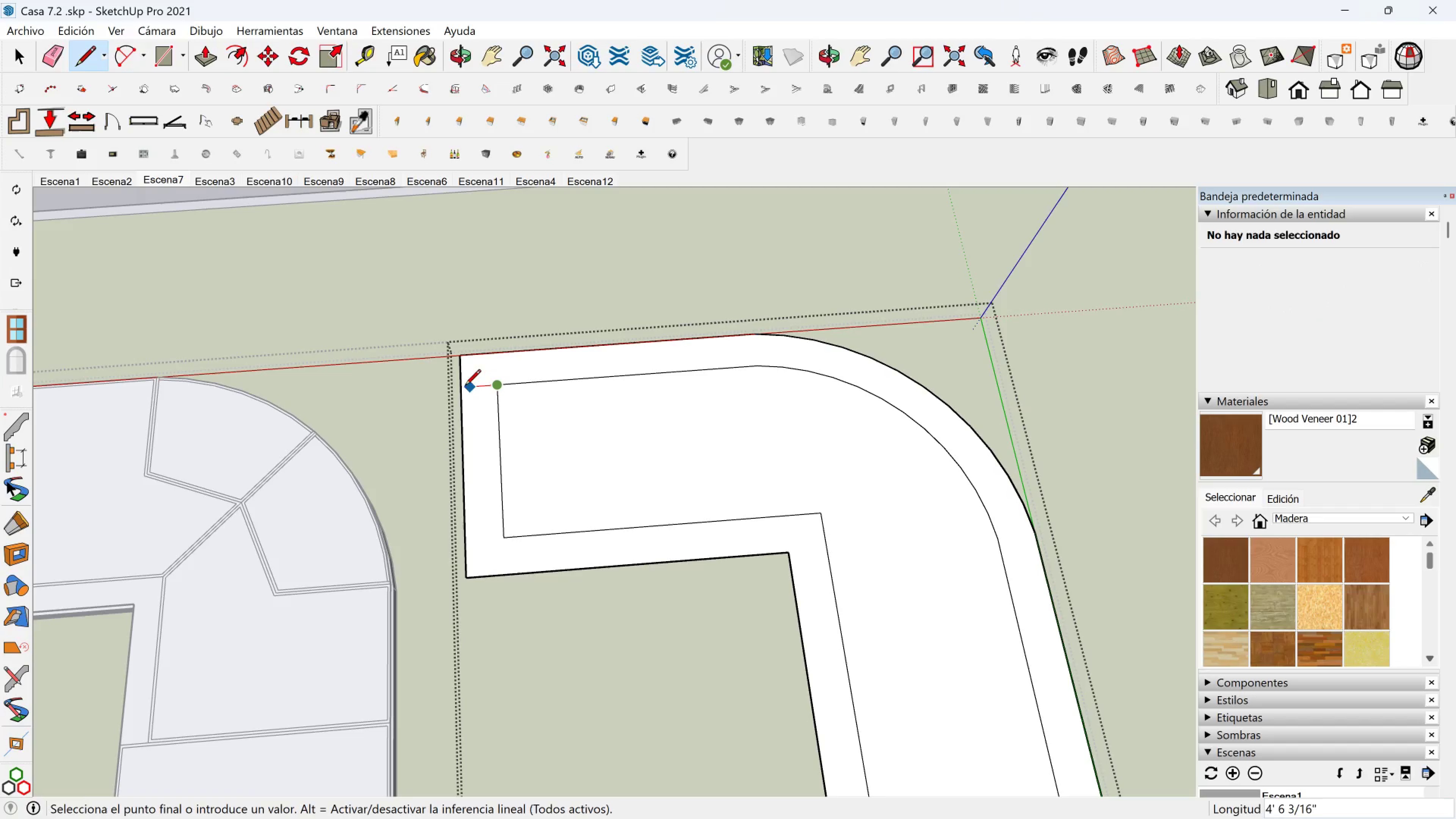 
left_click([461, 386])
 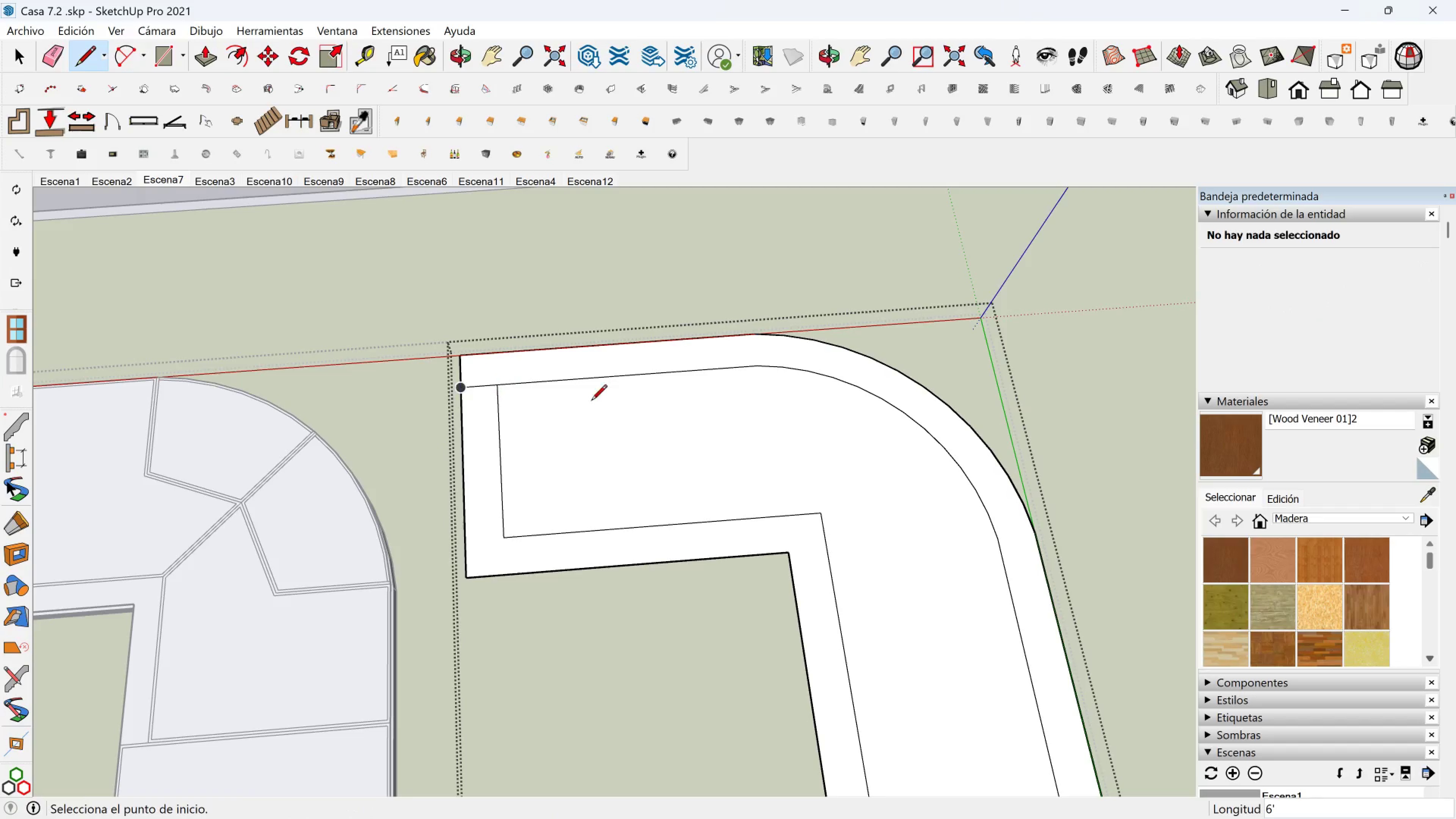 
scroll: coordinate [651, 419], scroll_direction: down, amount: 2.0
 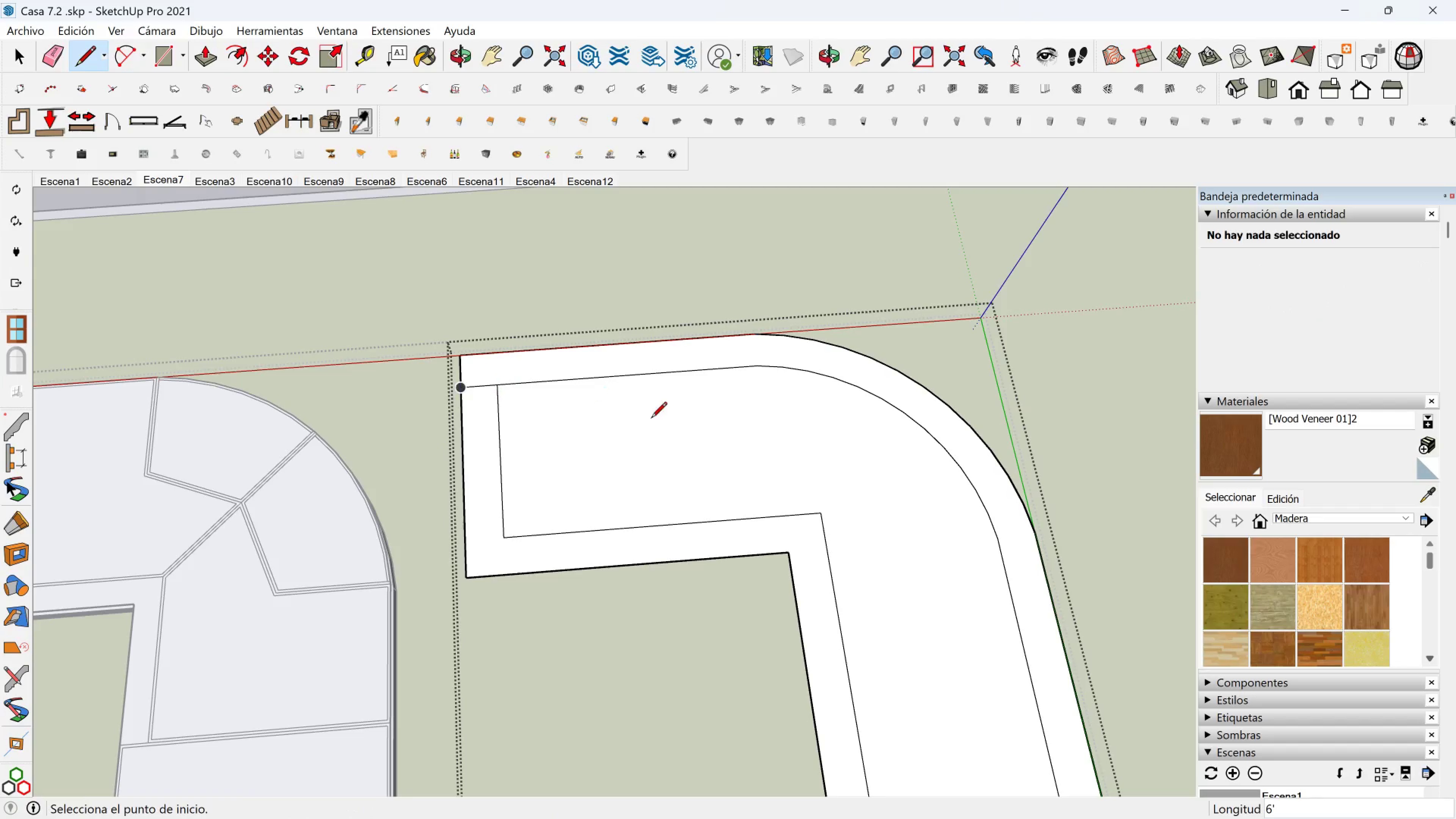 
hold_key(key=ShiftLeft, duration=0.32)
 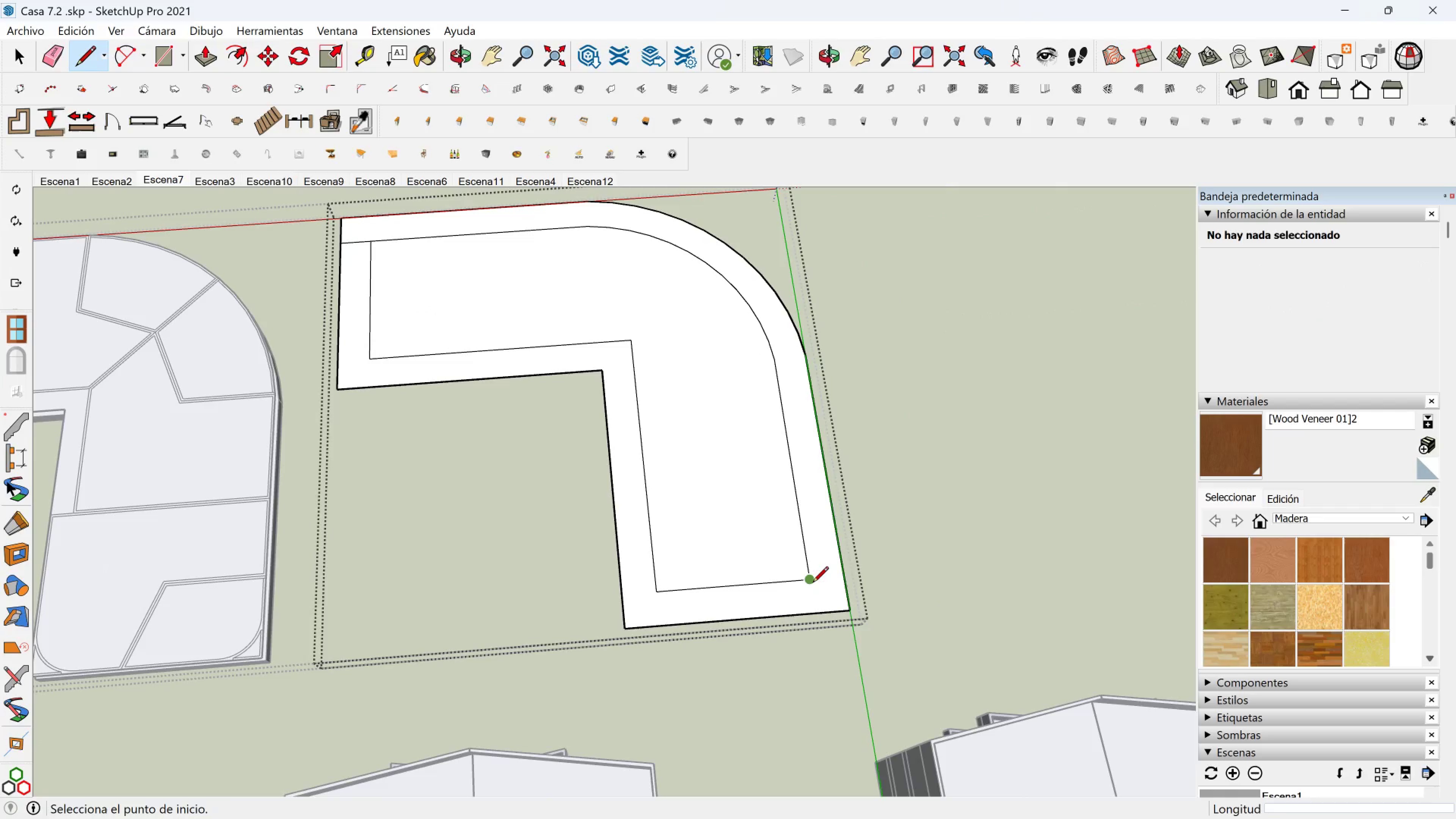 
left_click([811, 581])
 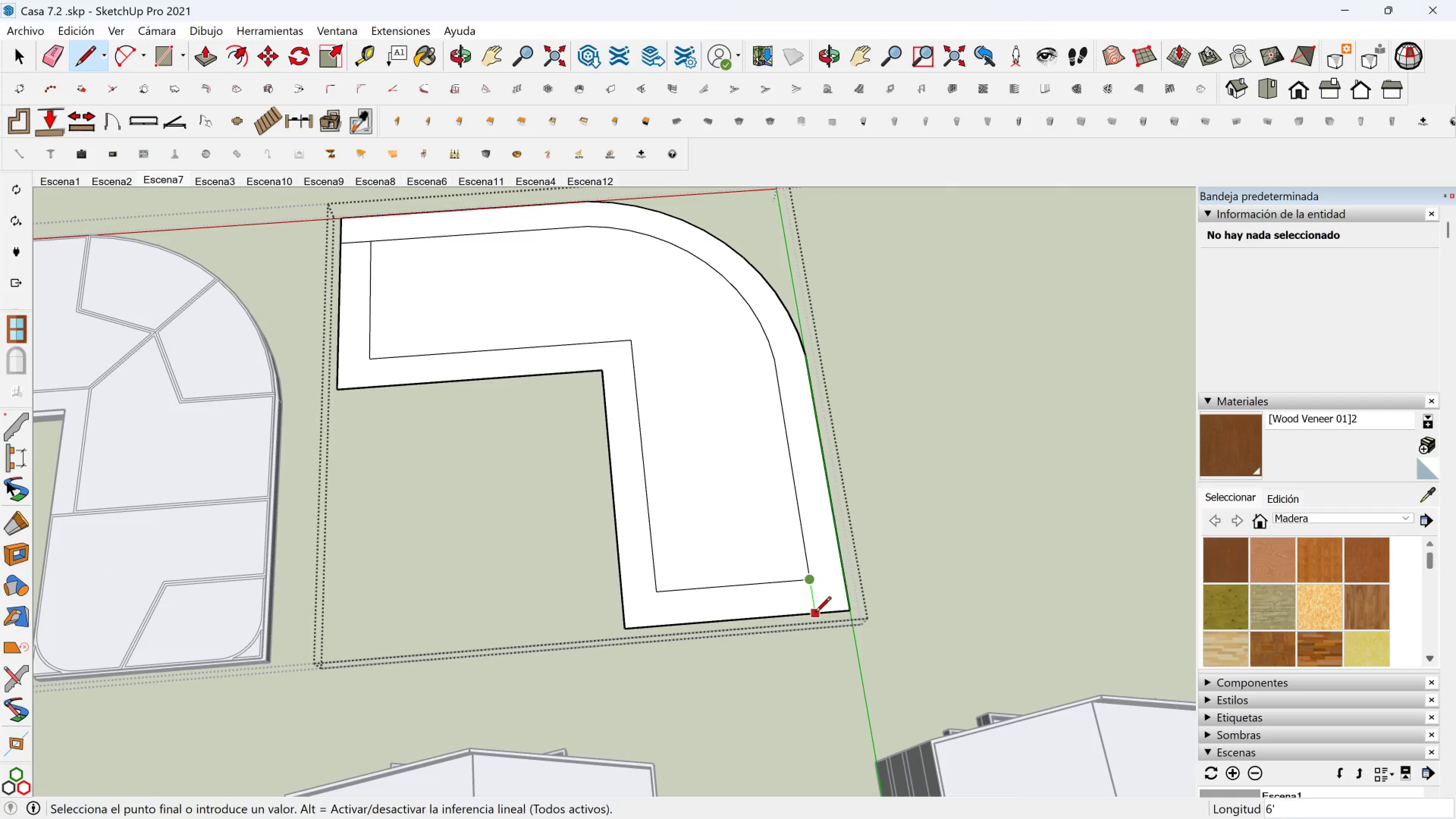 
left_click([815, 613])
 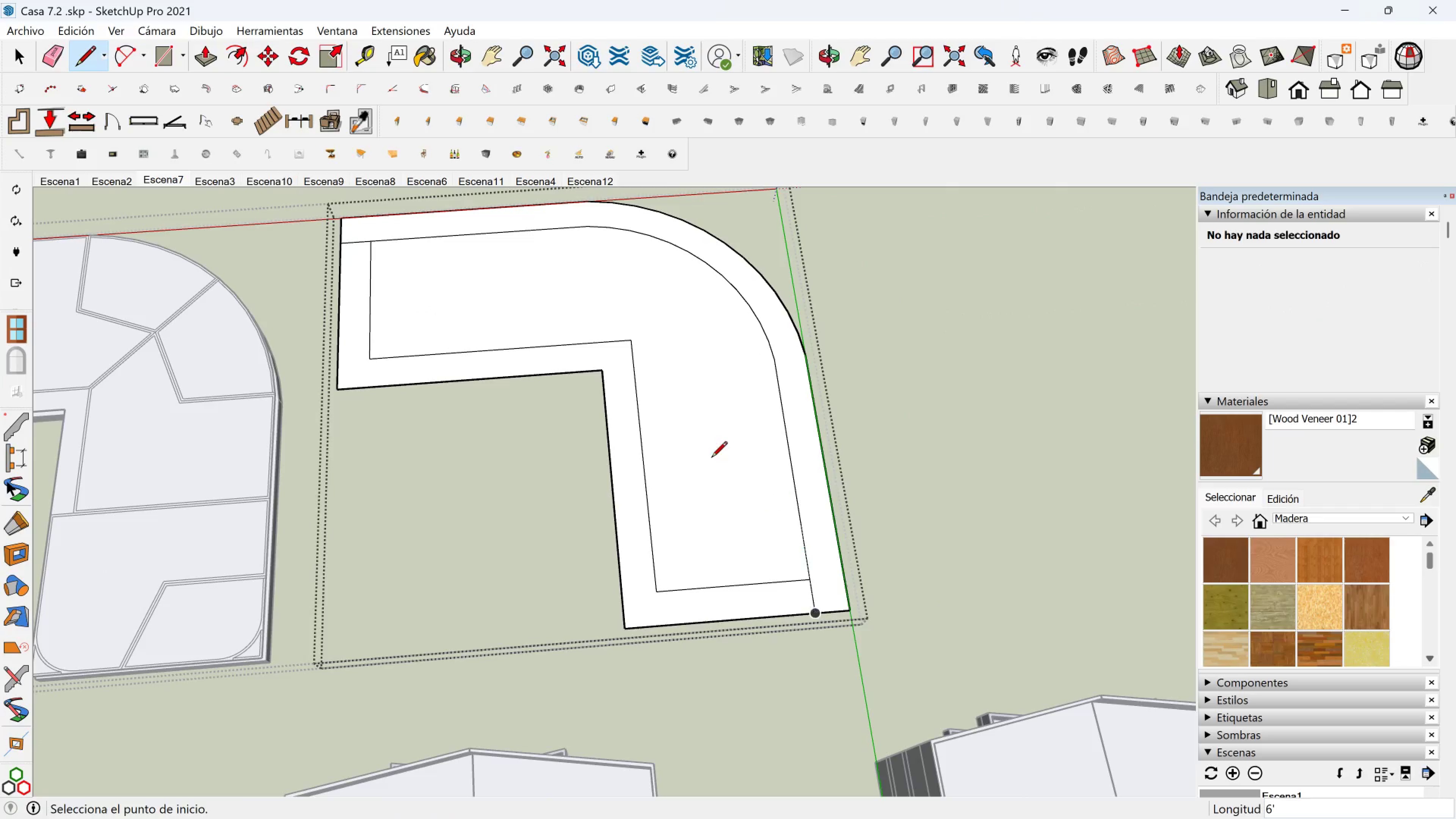 
hold_key(key=ShiftLeft, duration=0.55)
 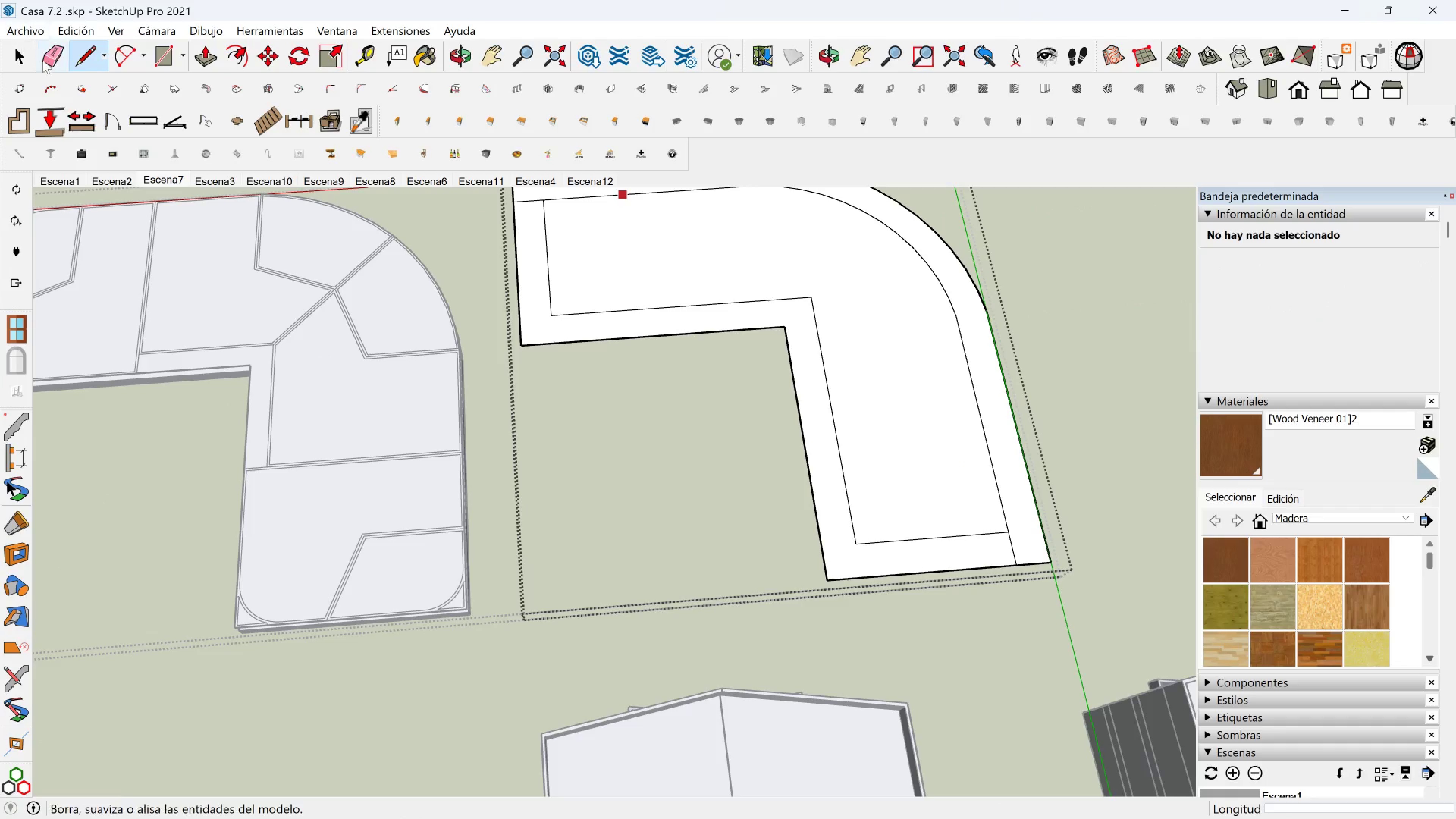 
left_click([65, 71])
 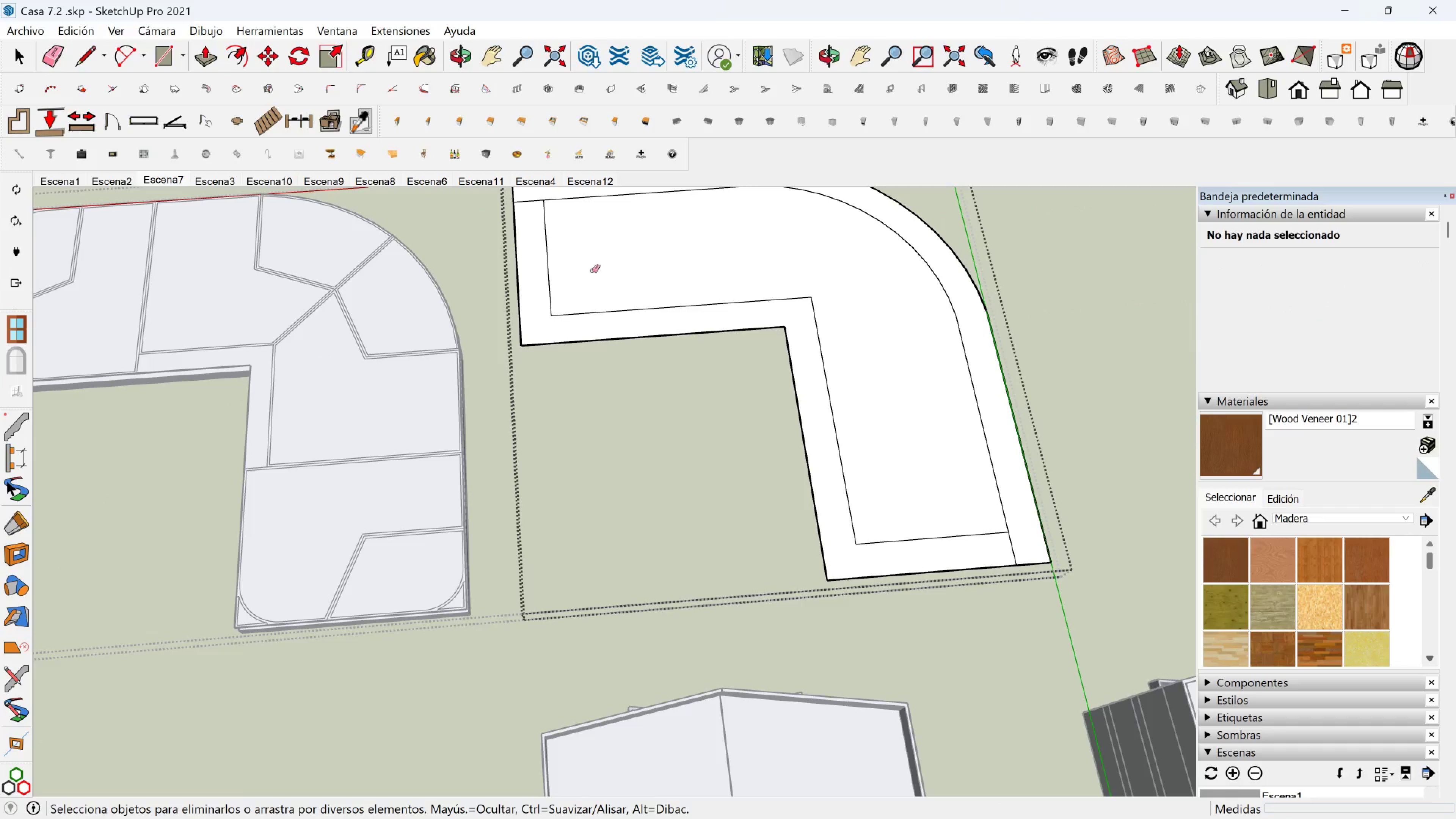 
left_click_drag(start_coordinate=[570, 265], to_coordinate=[540, 281])
 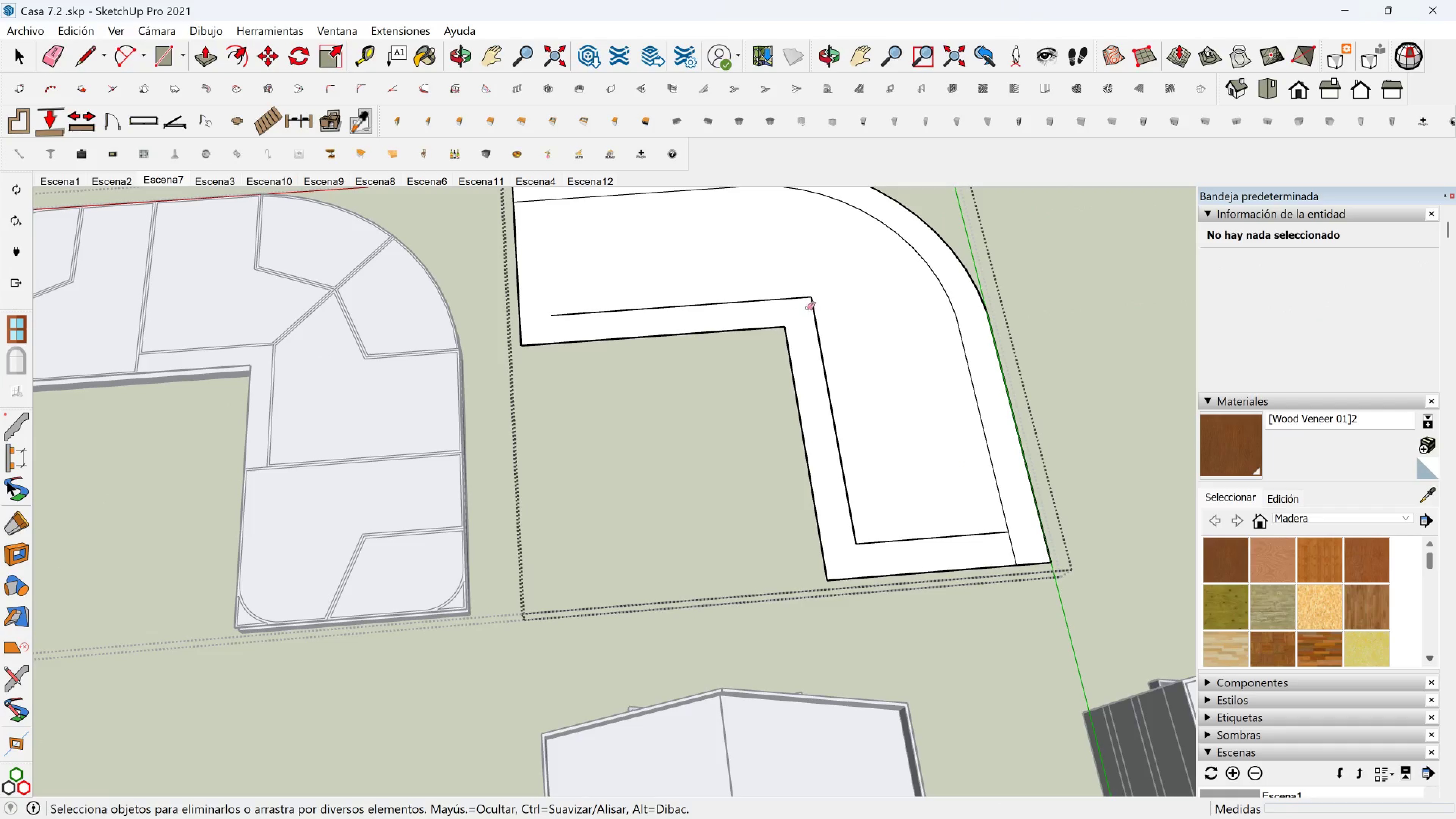 
left_click_drag(start_coordinate=[791, 298], to_coordinate=[854, 334])
 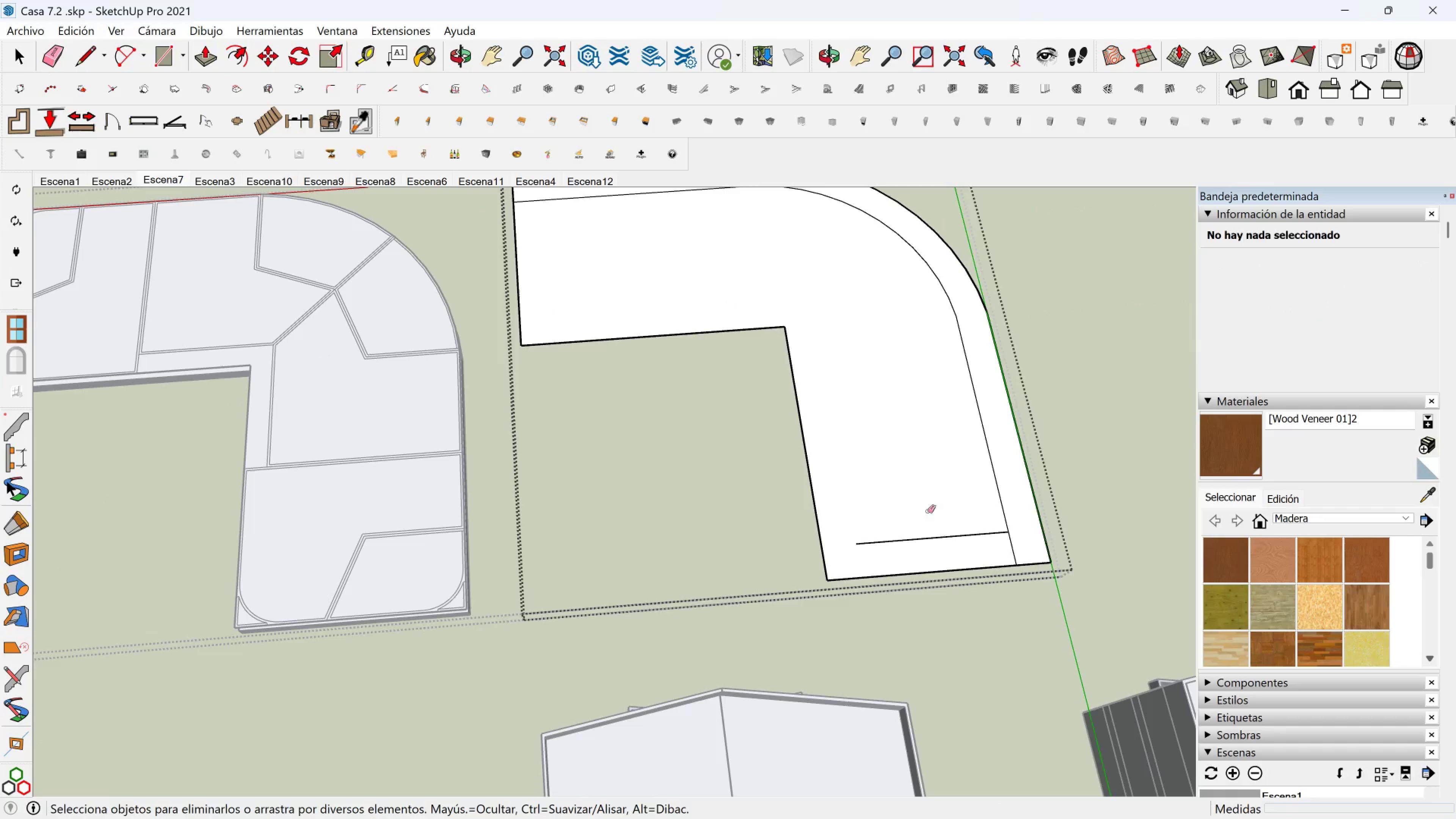 
left_click_drag(start_coordinate=[931, 539], to_coordinate=[931, 552])
 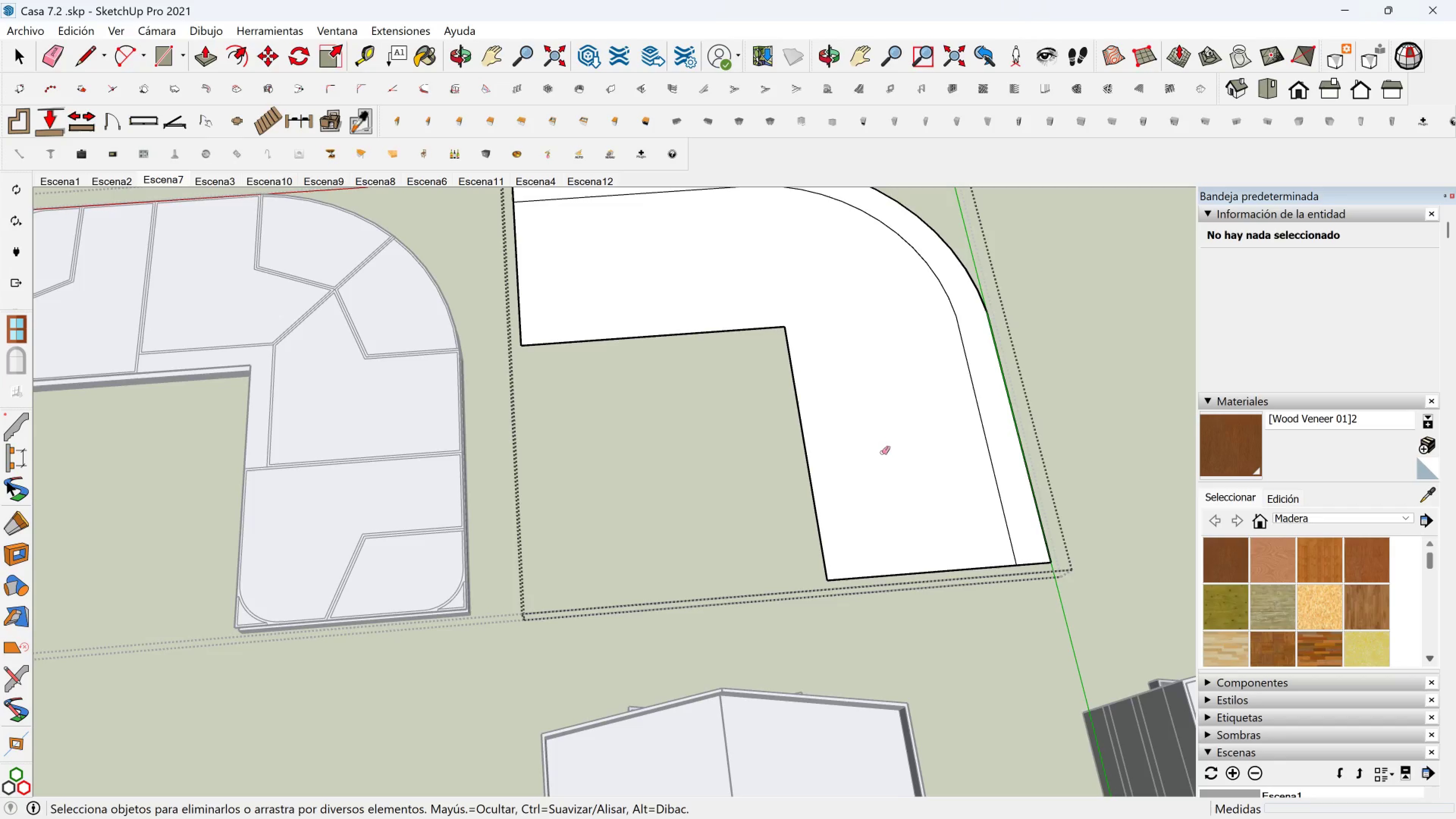 
scroll: coordinate [855, 387], scroll_direction: down, amount: 2.0
 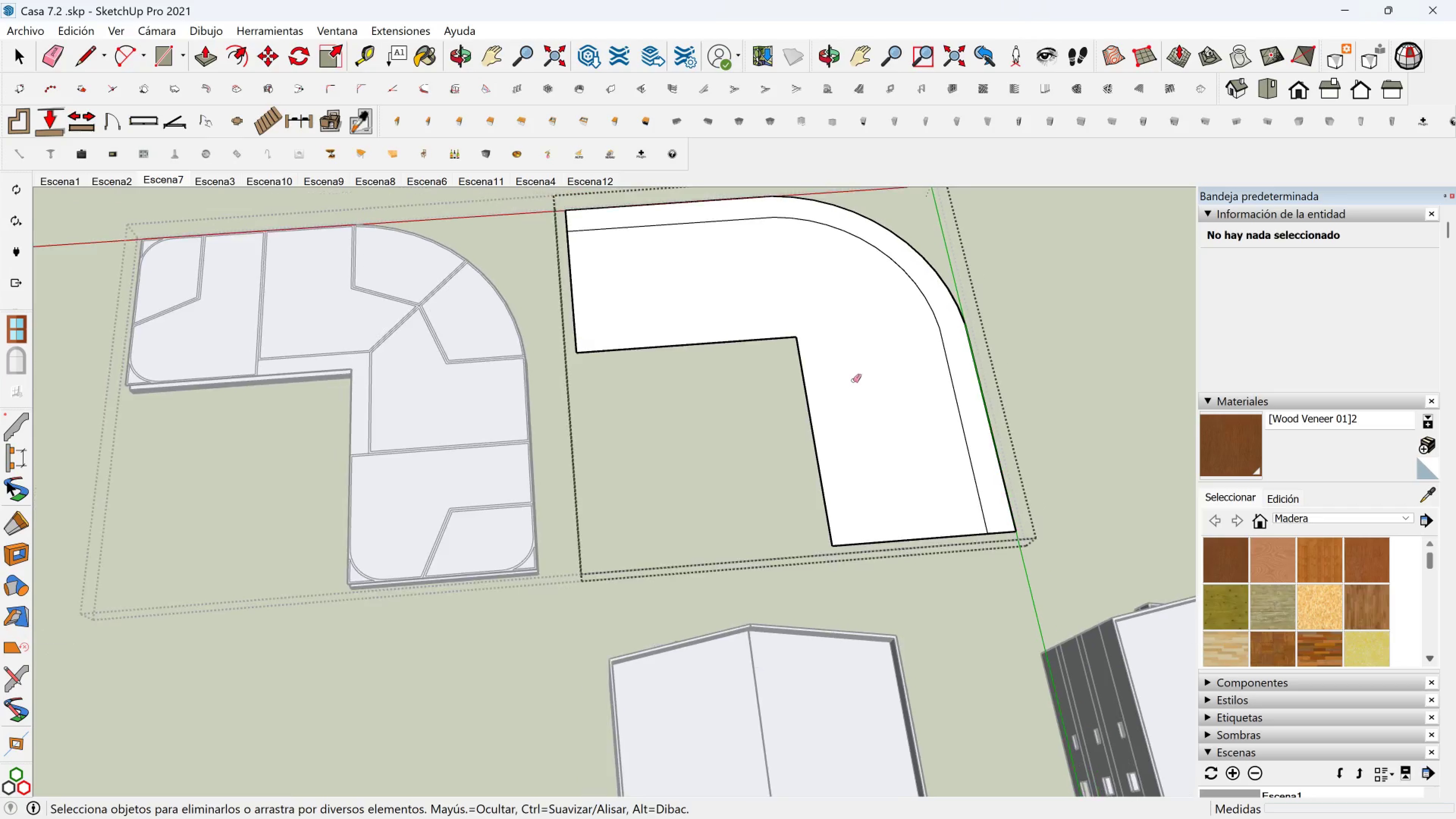 
hold_key(key=ShiftLeft, duration=0.33)
 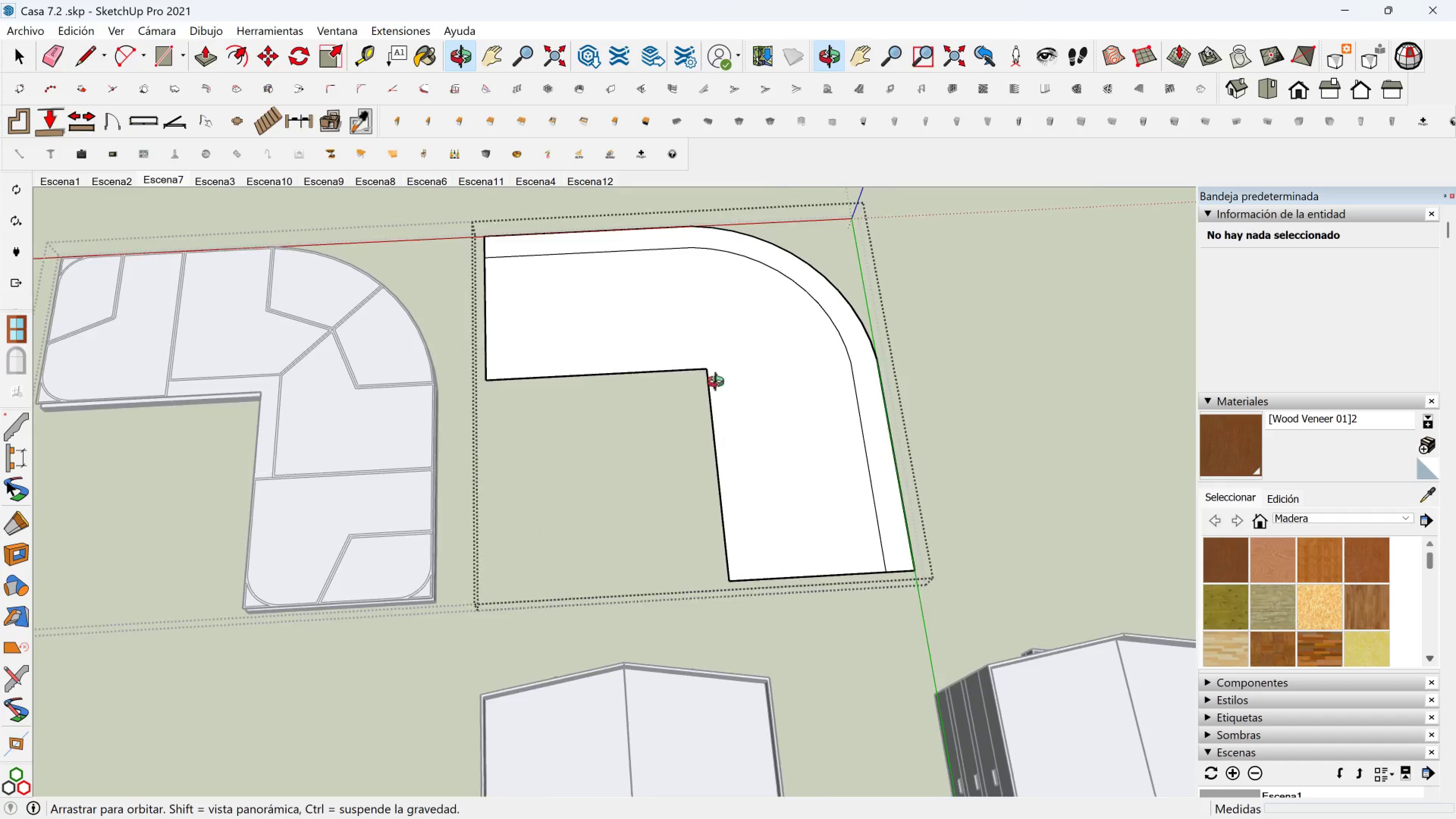 
hold_key(key=ShiftLeft, duration=0.36)
 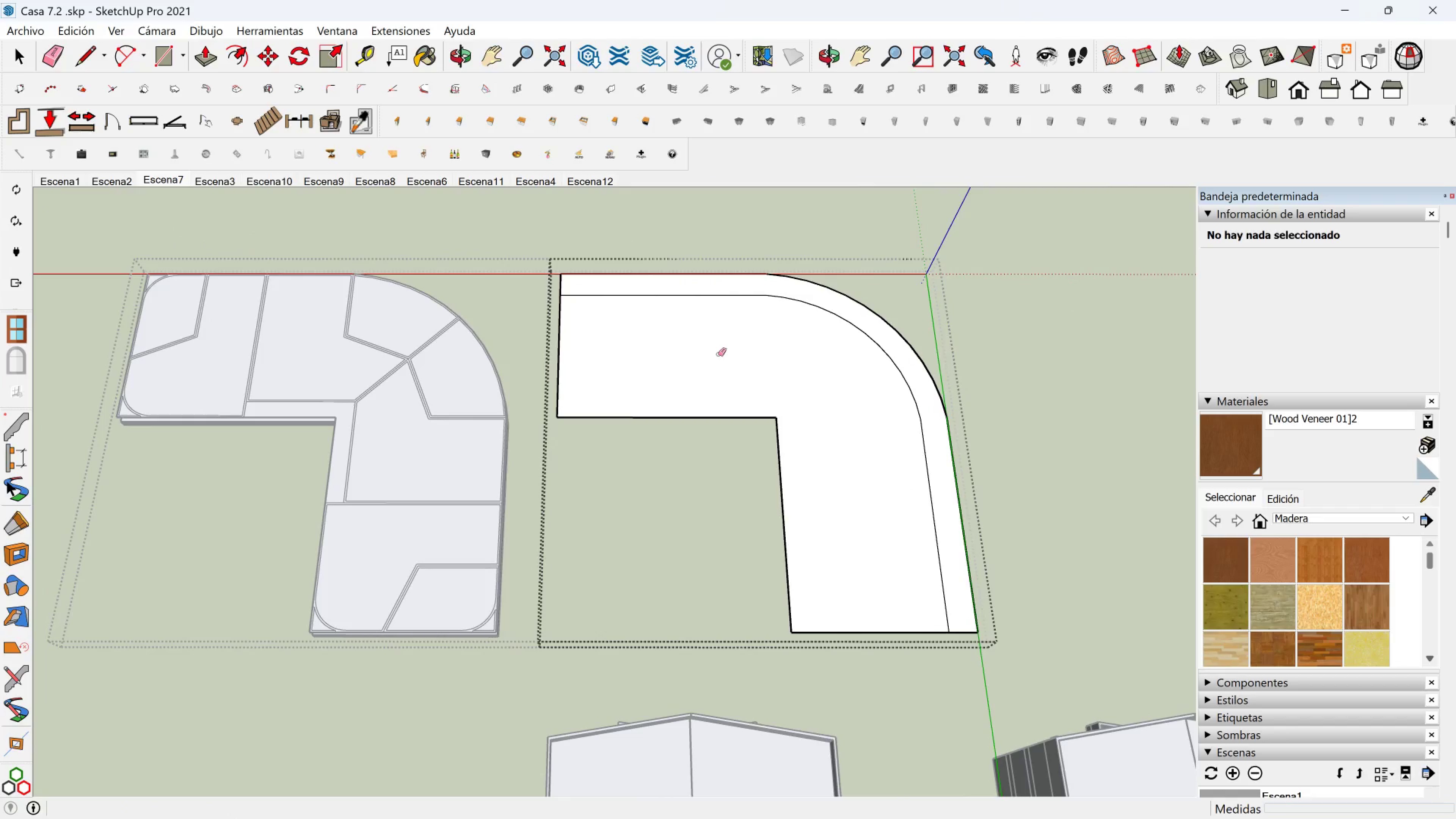 
key(Space)
 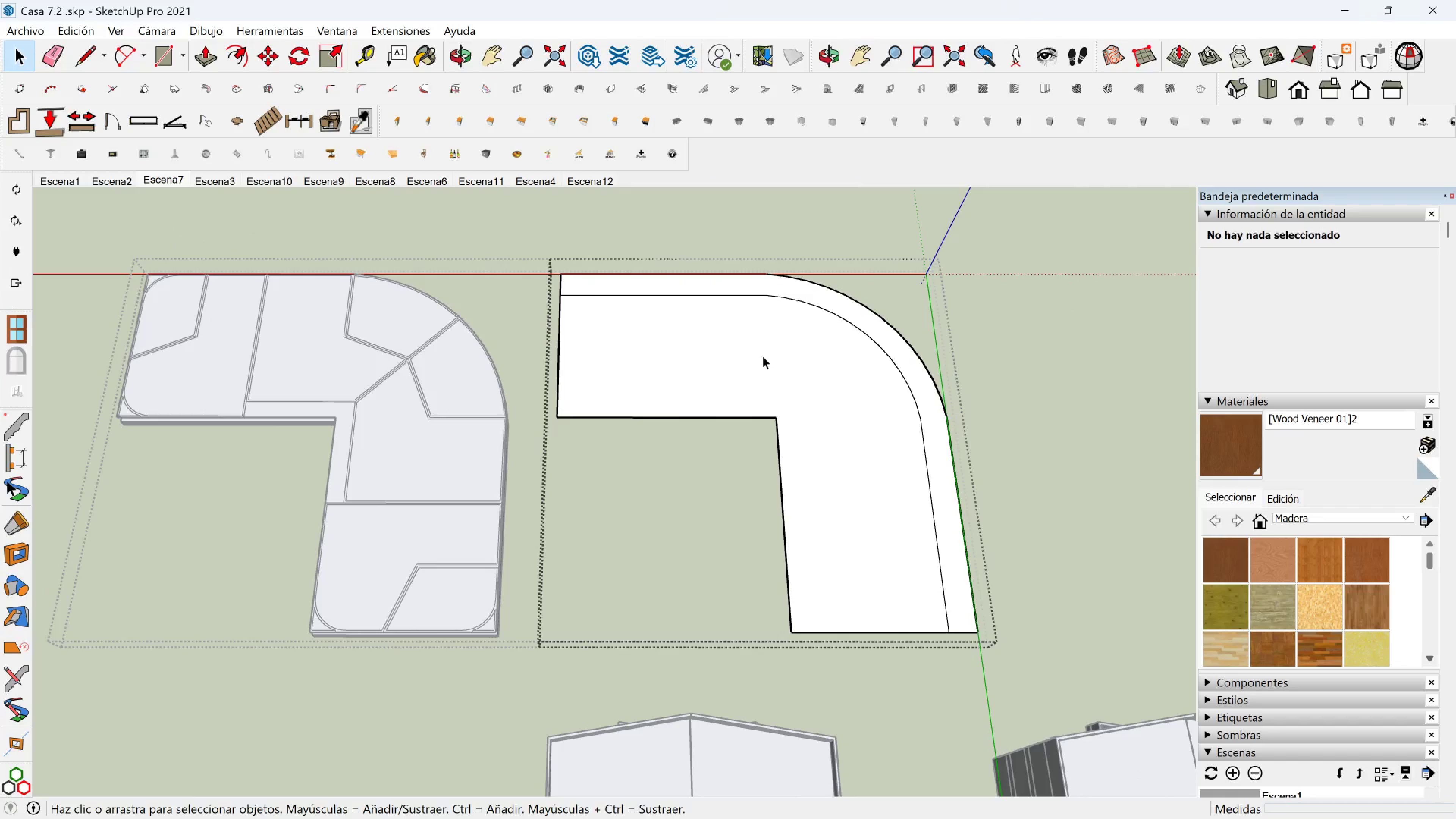 
left_click([763, 356])
 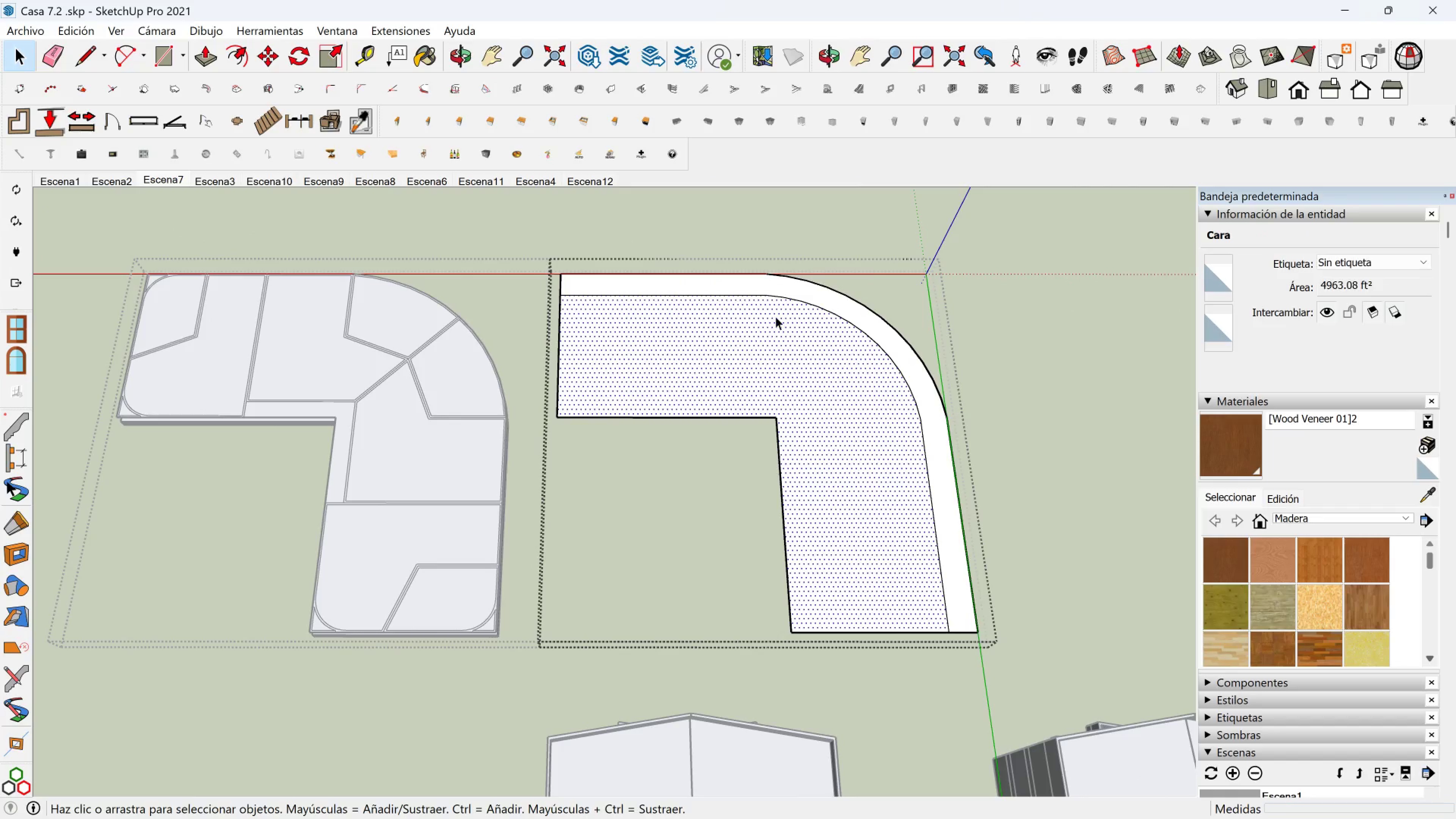 
key(Escape)
 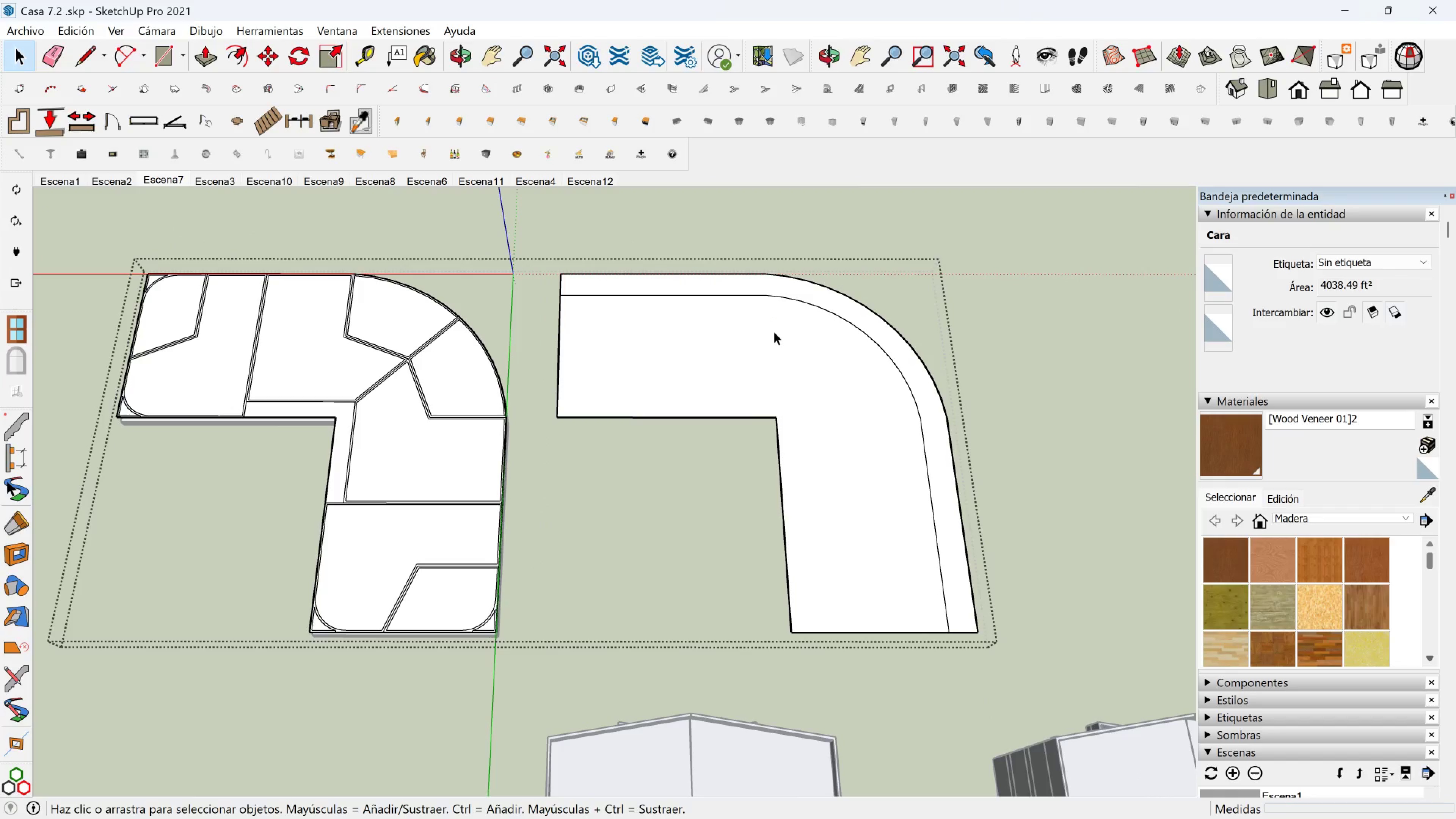 
left_click([774, 331])
 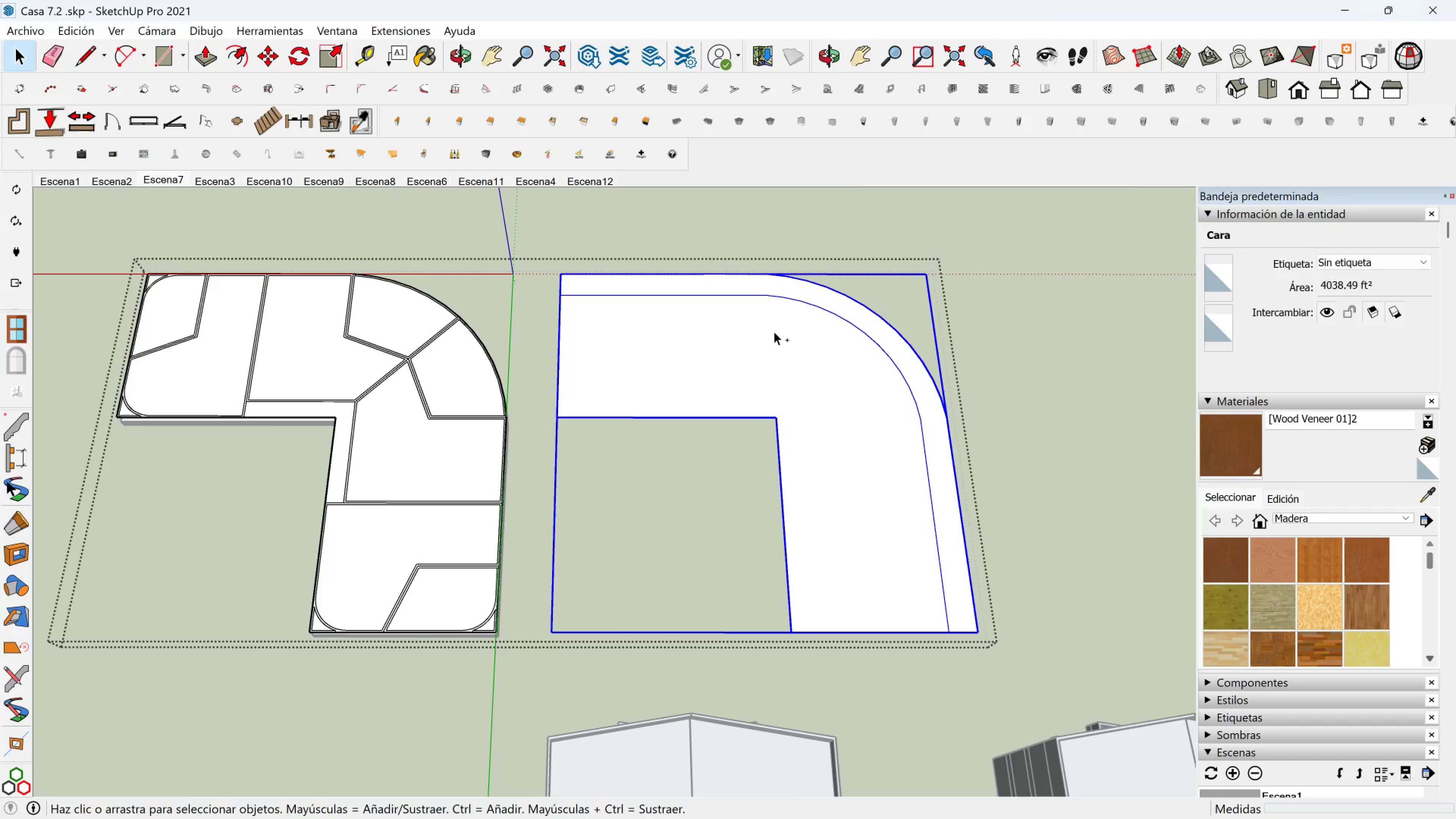 
key(Control+C)
 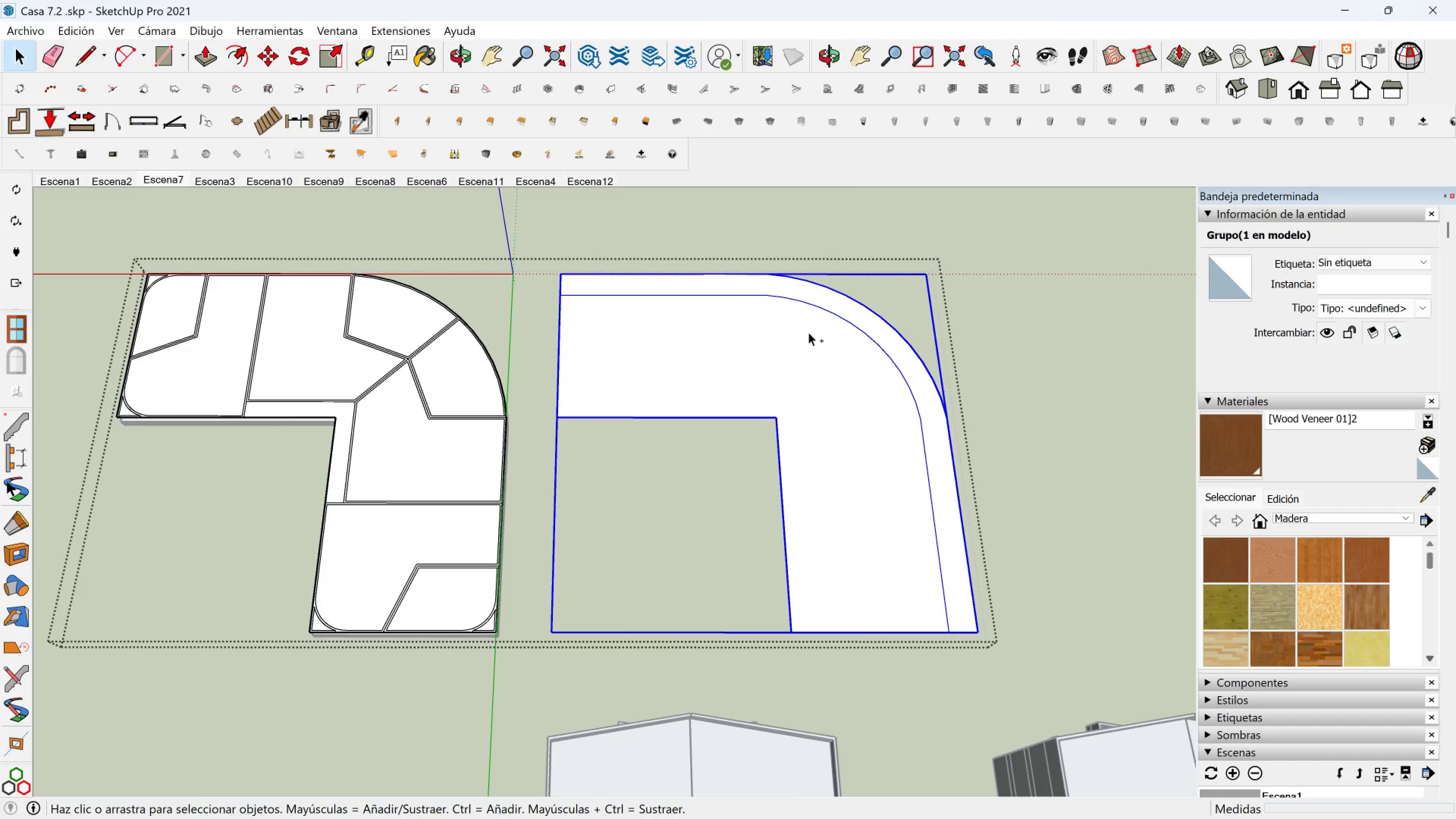 
key(Control+V)
 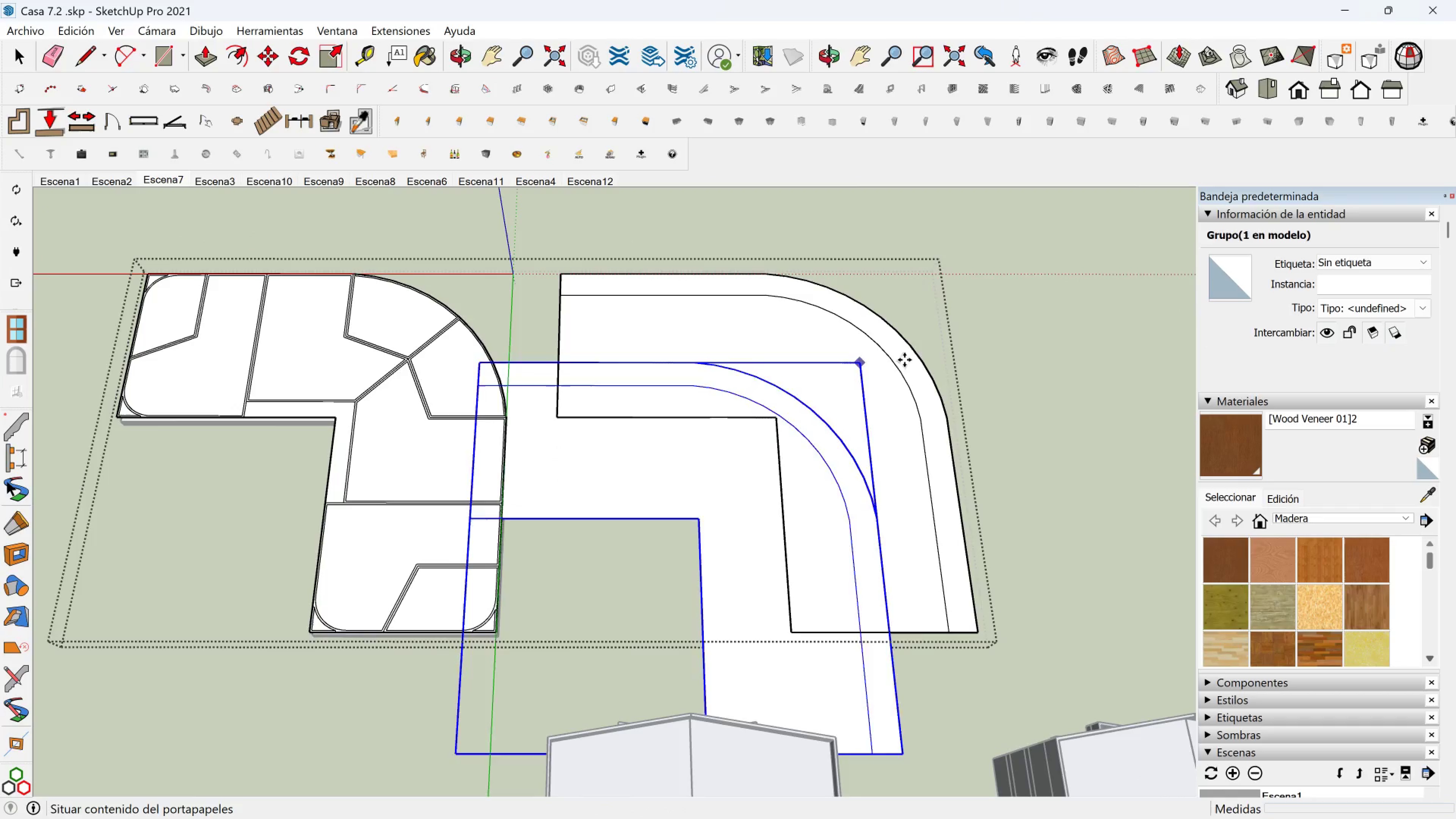 
scroll: coordinate [1037, 329], scroll_direction: down, amount: 2.0
 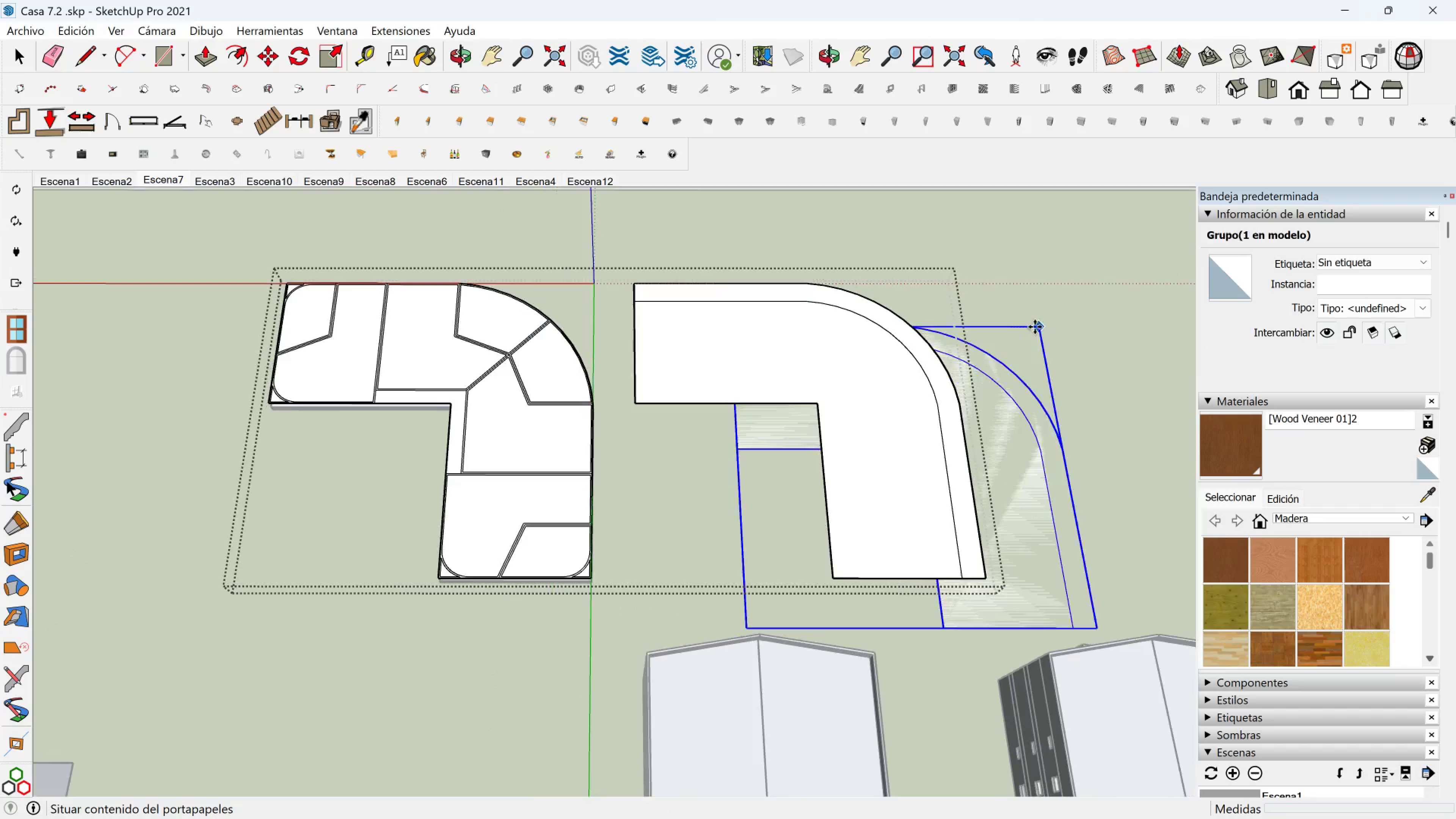 
key(Shift+ShiftLeft)
 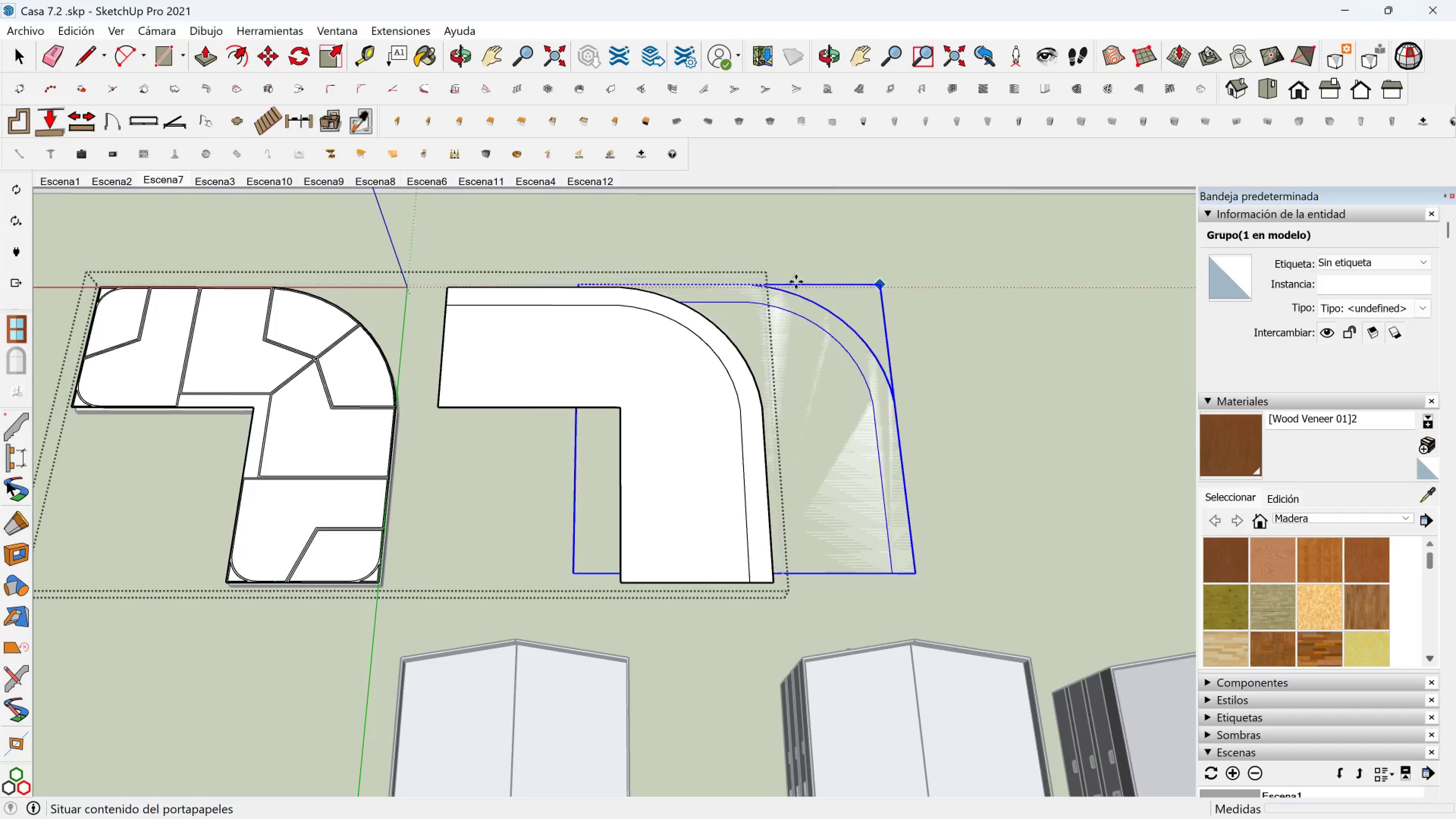 
hold_key(key=ShiftLeft, duration=0.91)
 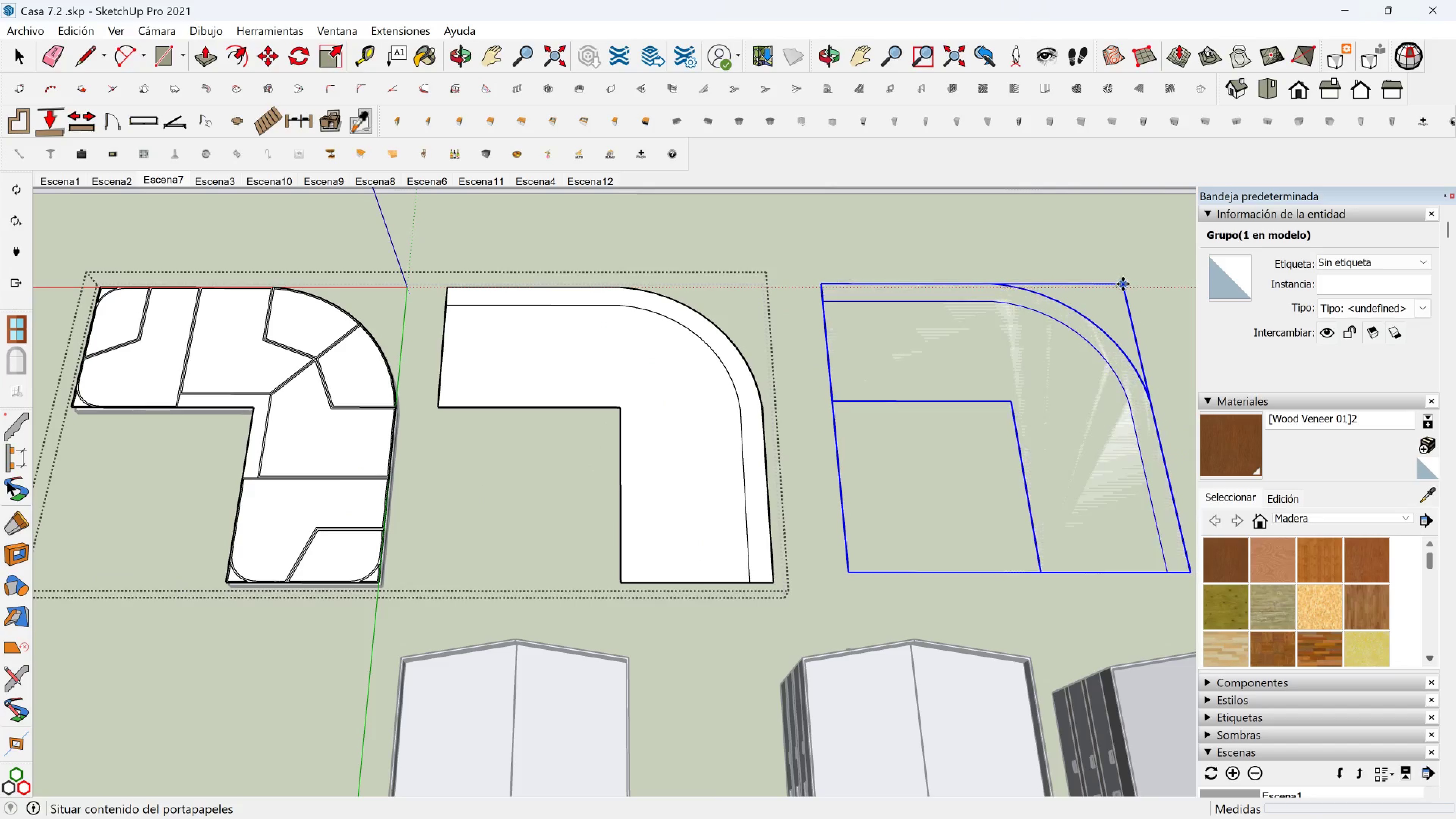 
left_click([1123, 284])
 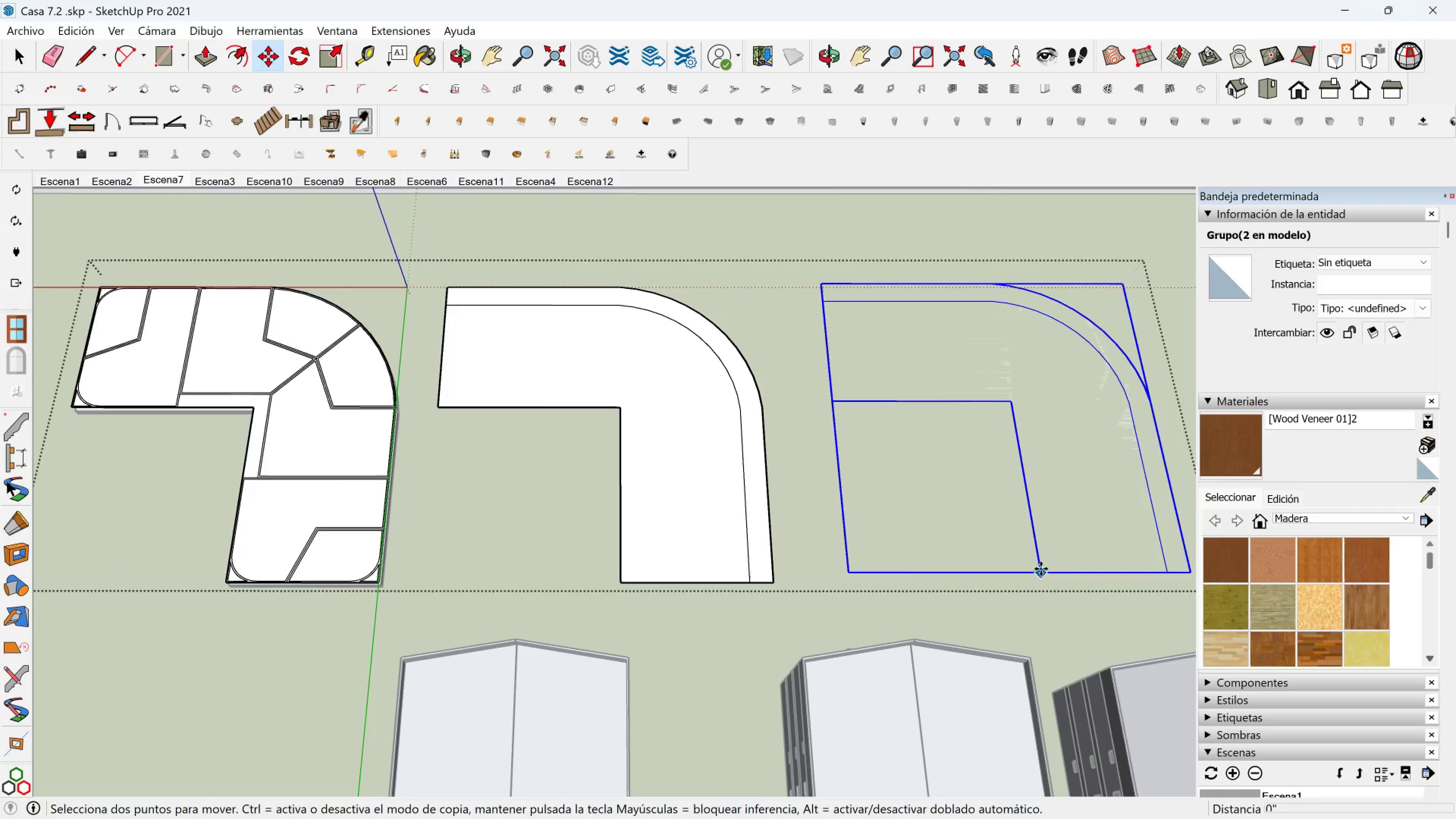 
key(Shift+ShiftLeft)
 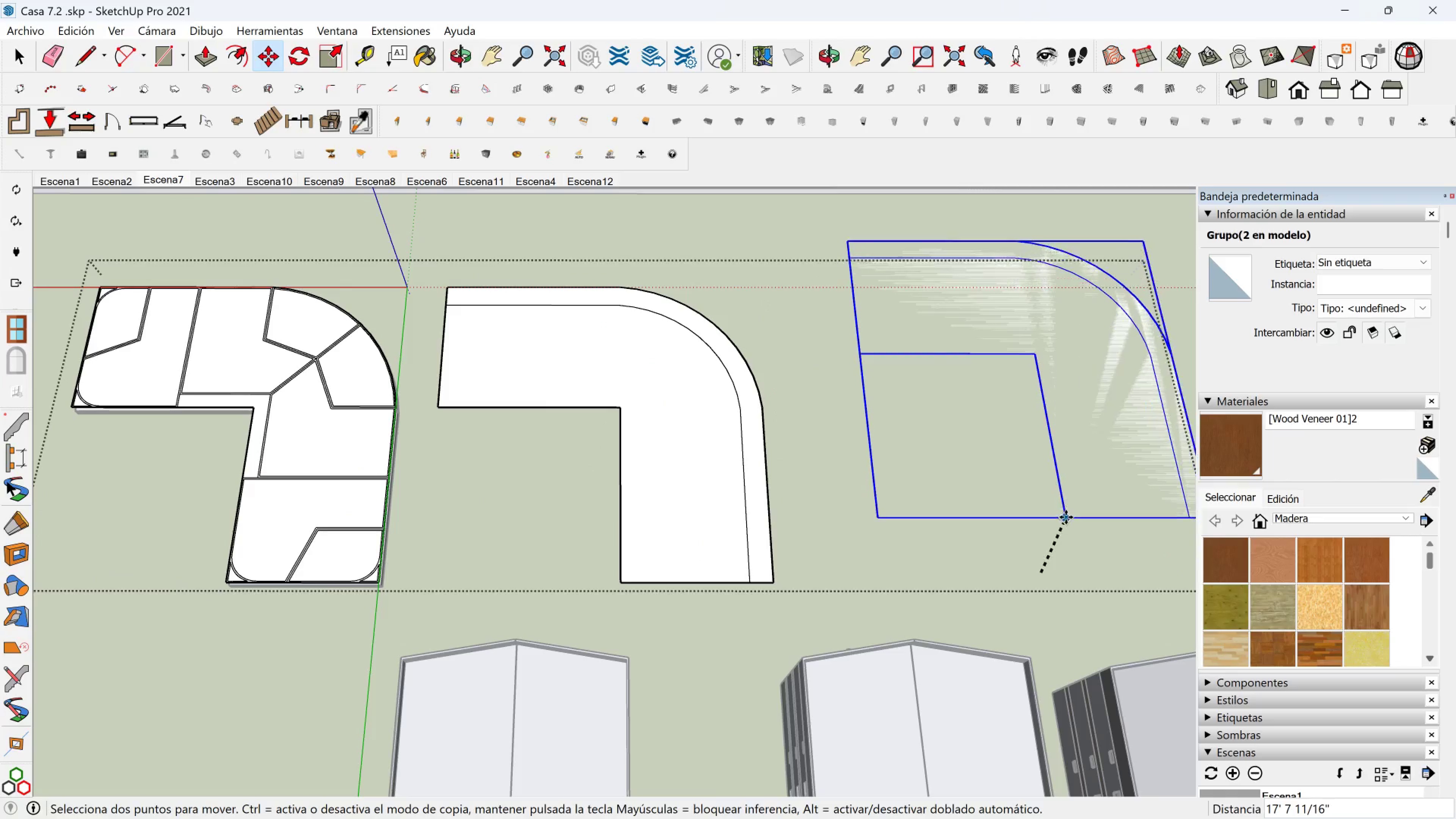 
key(Shift+ShiftLeft)
 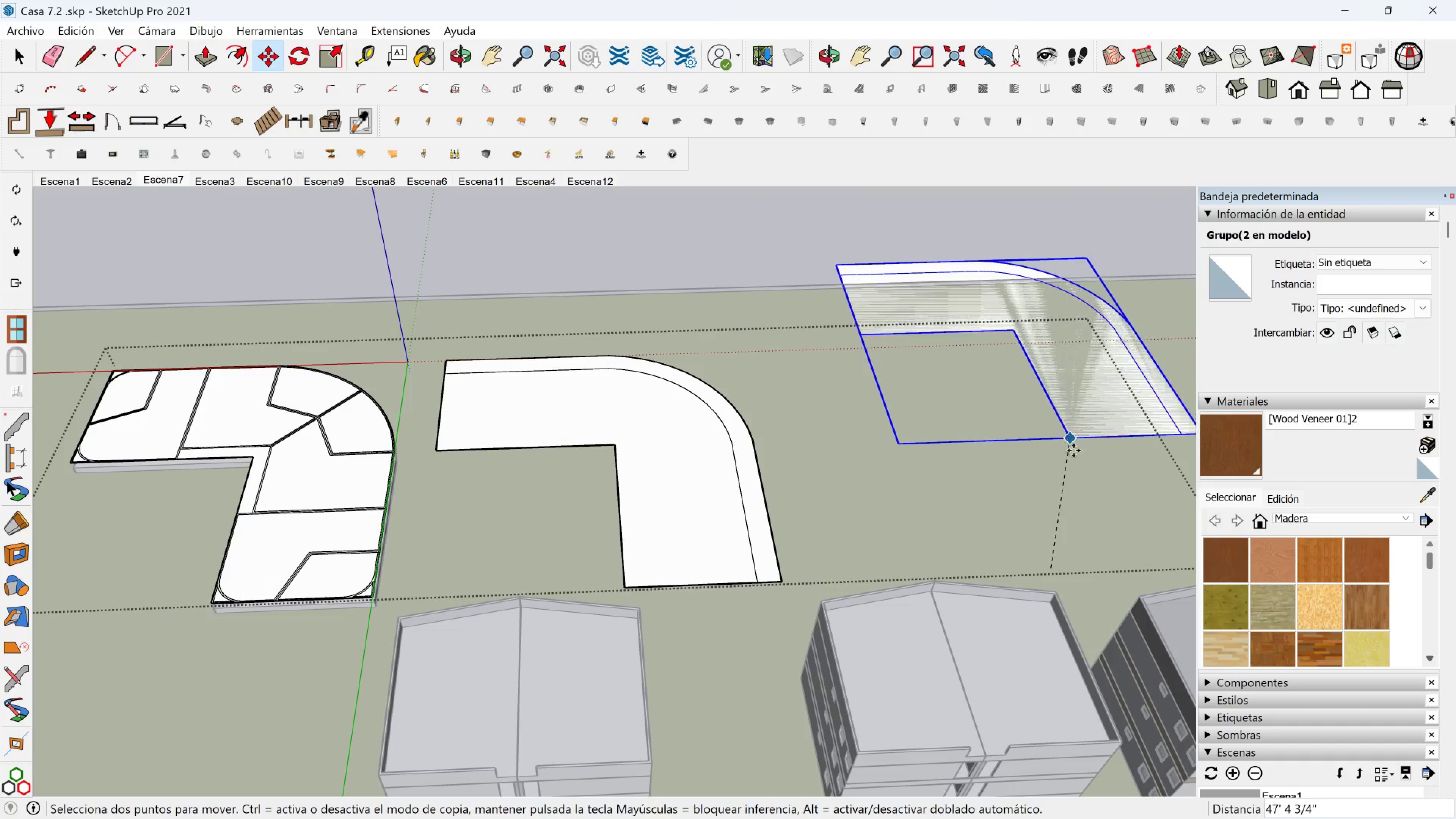 
hold_key(key=ShiftLeft, duration=0.91)
left_click([725, 547])
 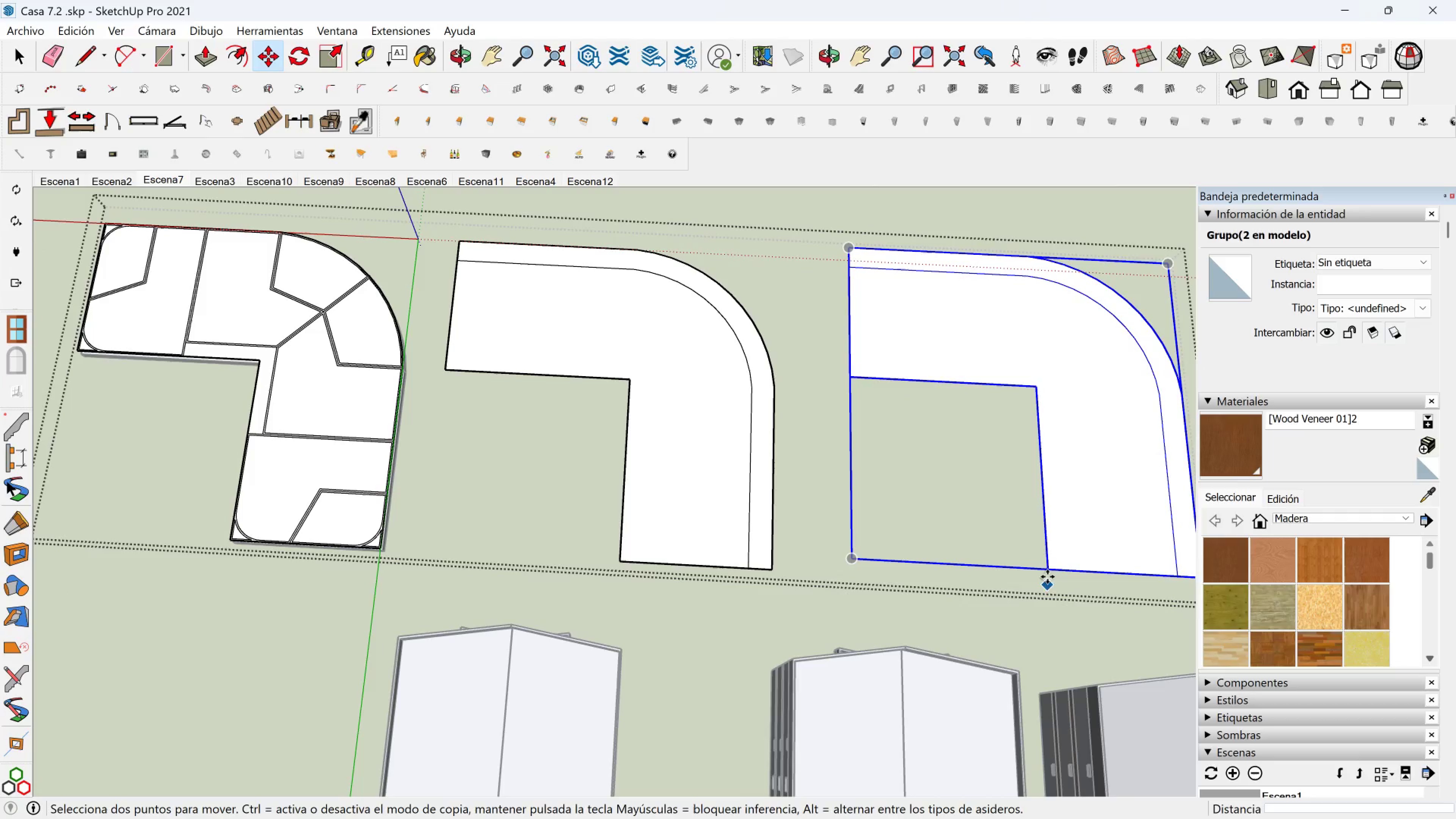 
left_click([1047, 570])
 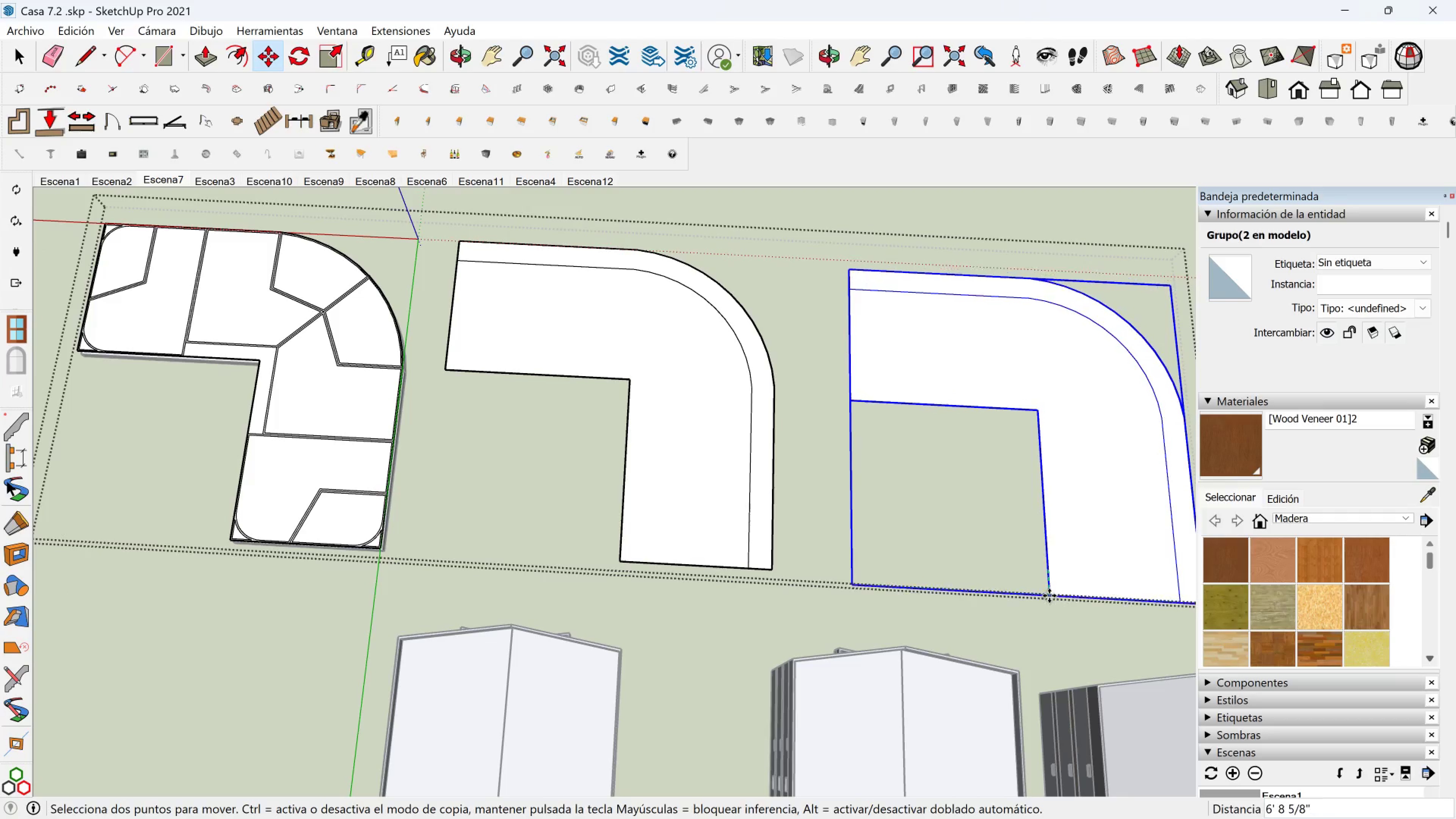 
hold_key(key=ShiftLeft, duration=1.53)
left_click([771, 571])
 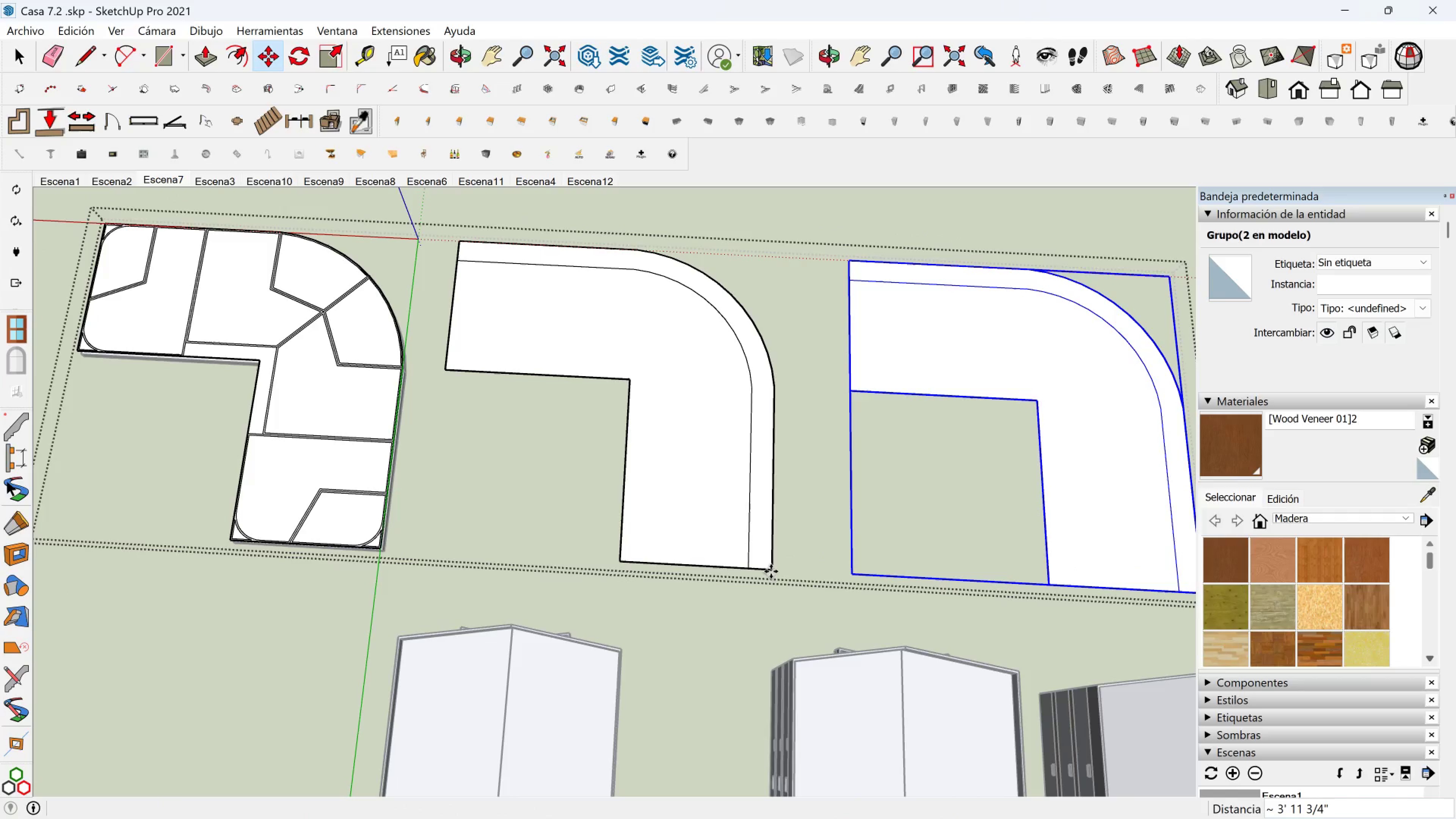 
key(Shift+ShiftLeft)
 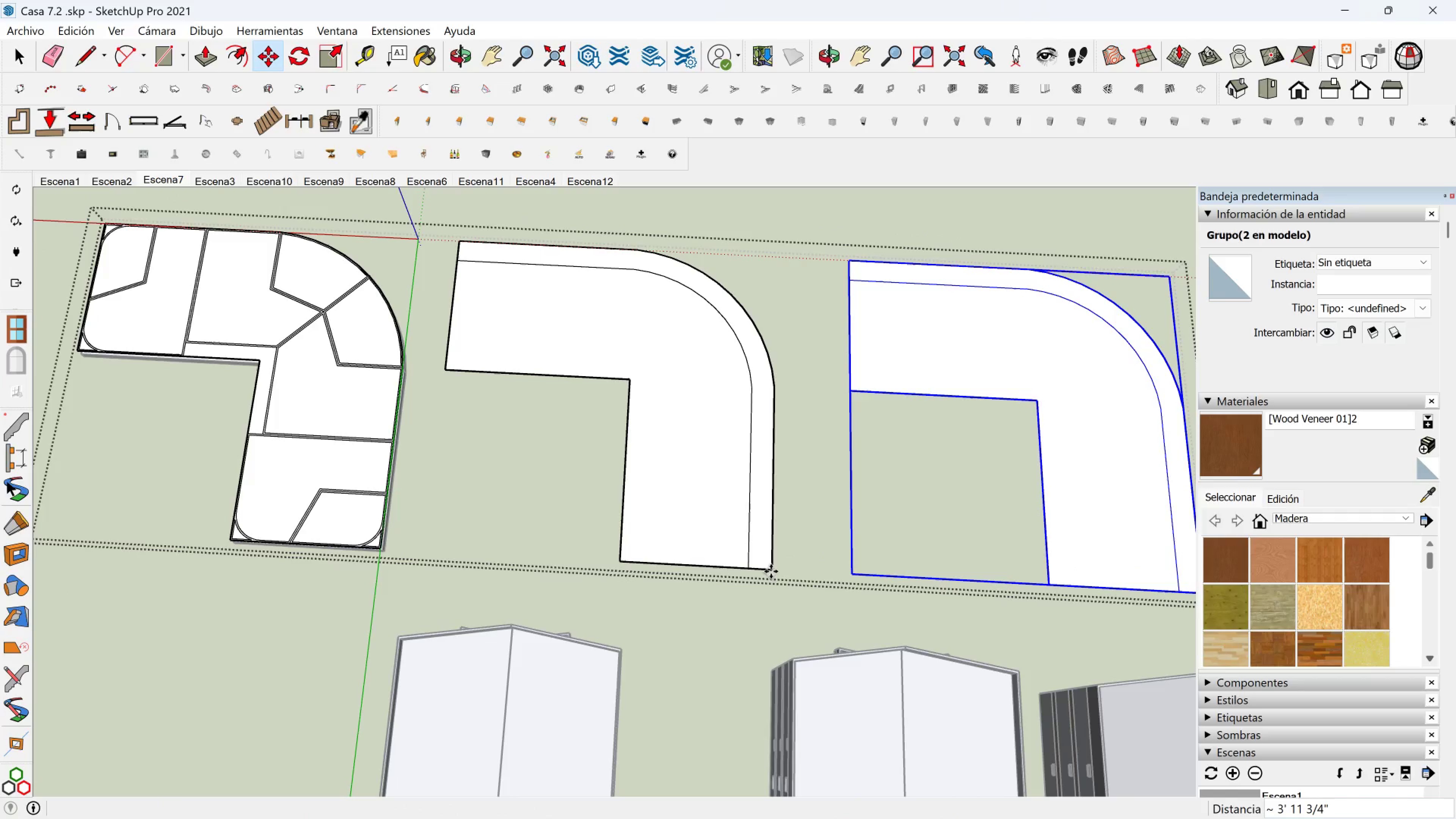 
key(Shift+ShiftLeft)
 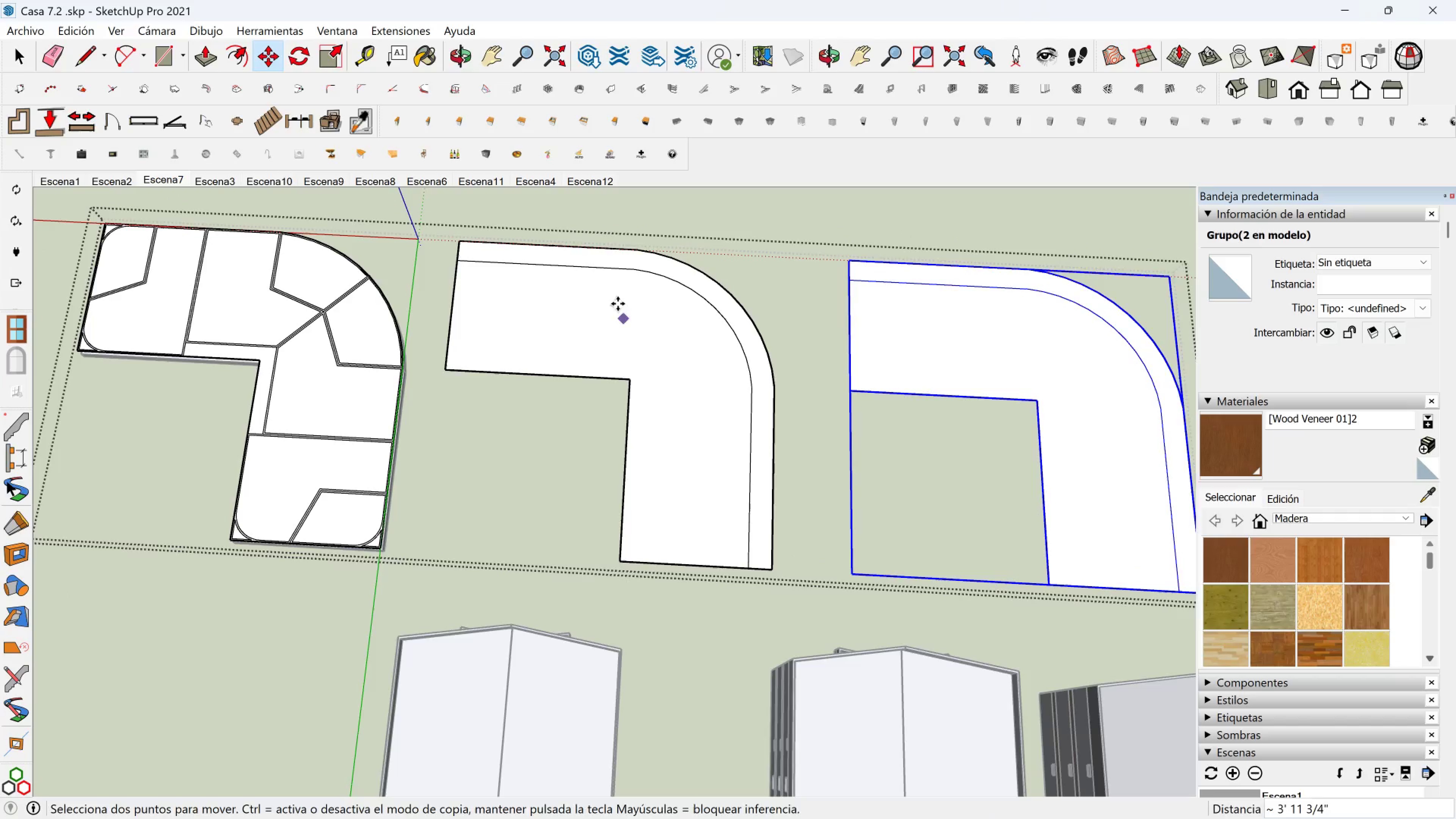 
key(Shift+ShiftLeft)
 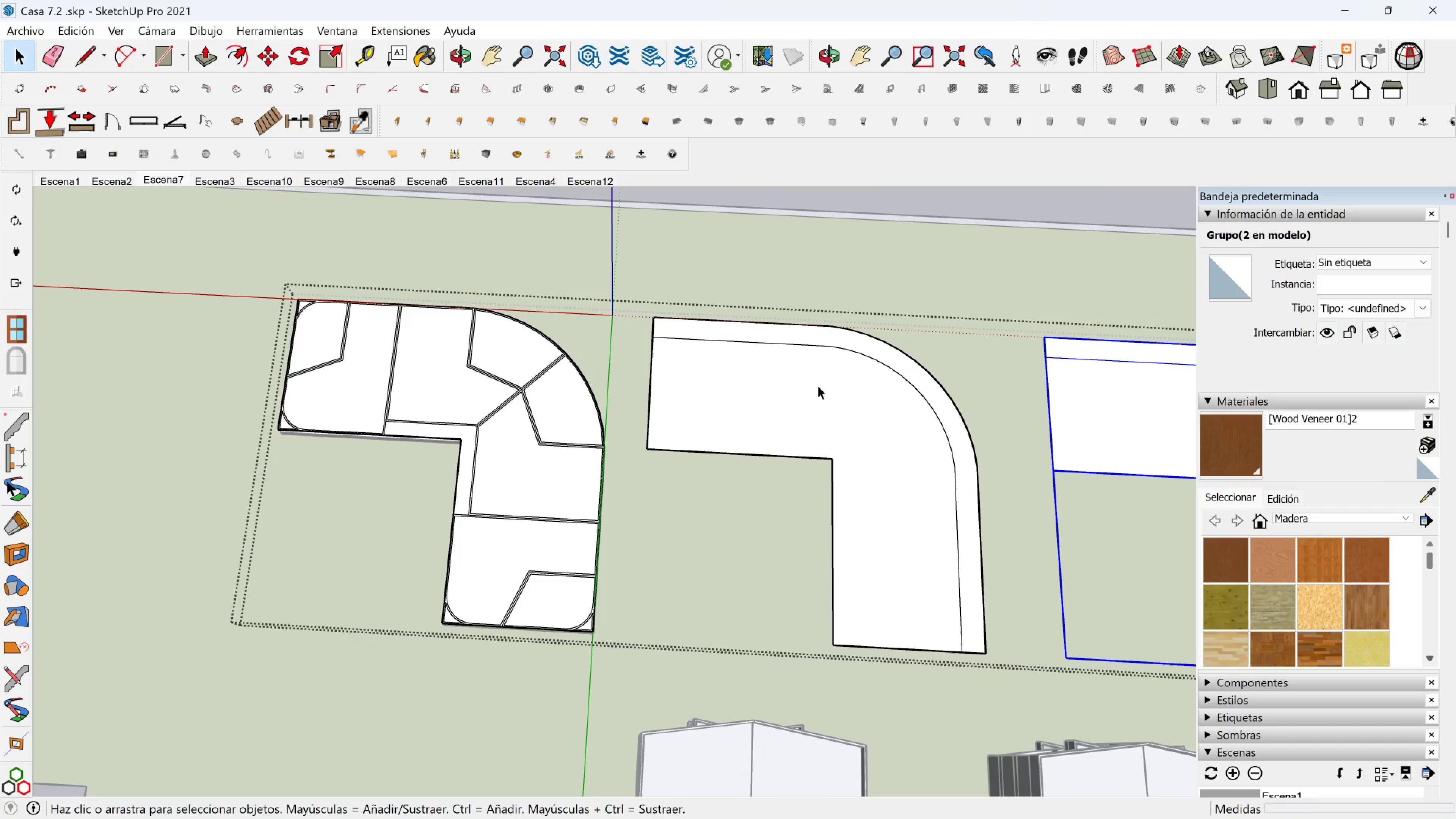 
left_click([818, 390])
 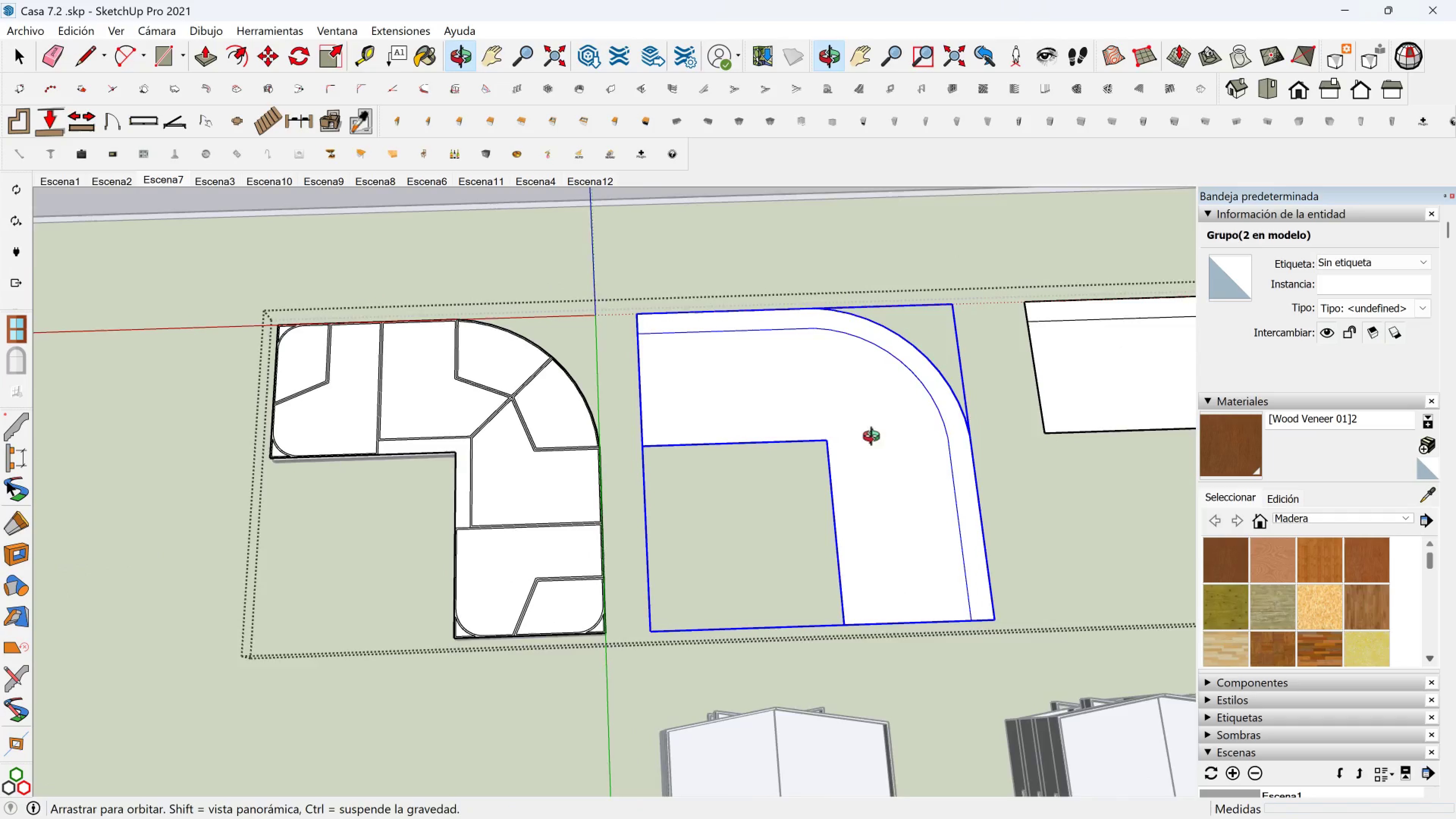 
key(Shift+ShiftLeft)
 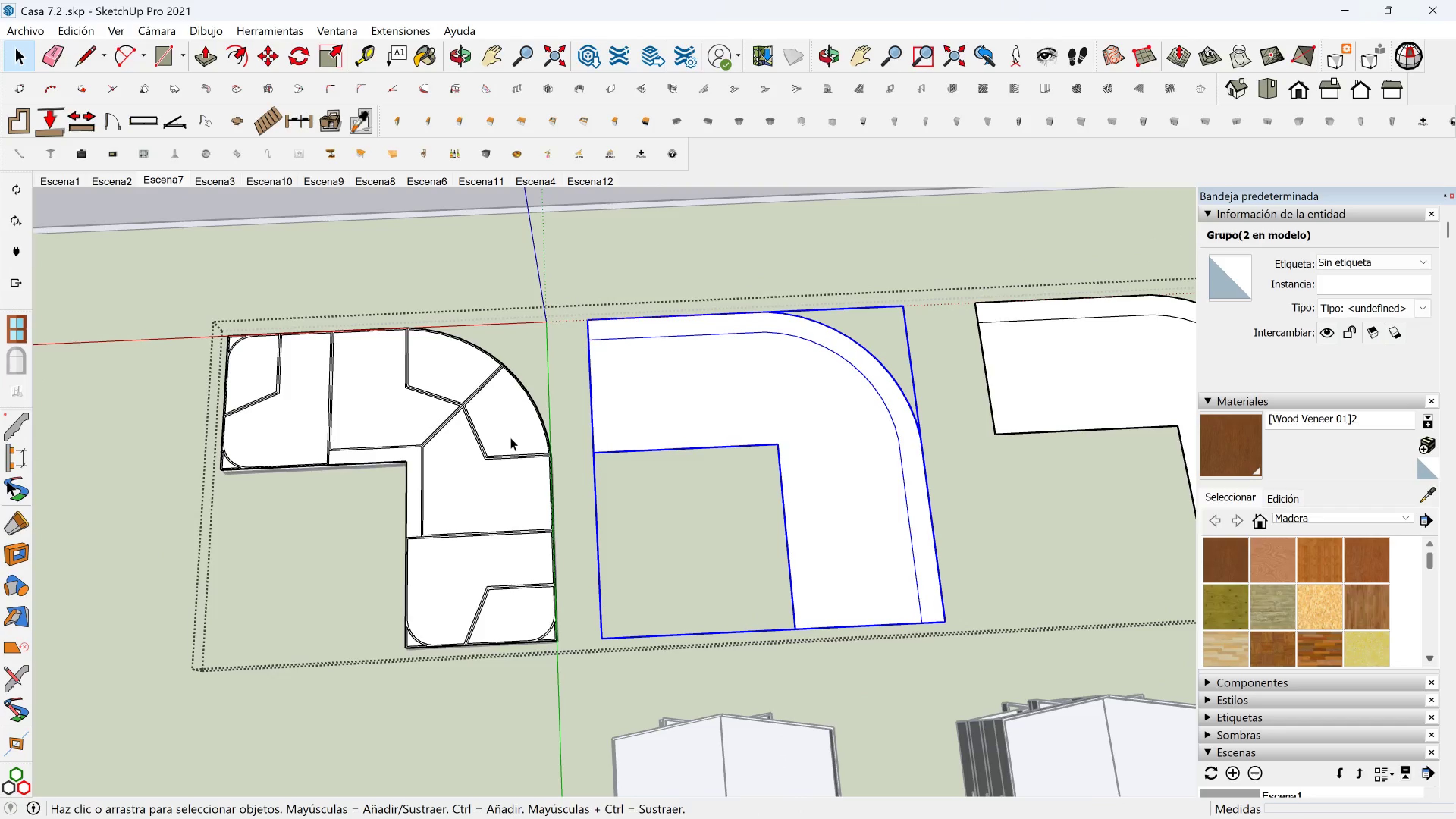 
left_click([510, 437])
 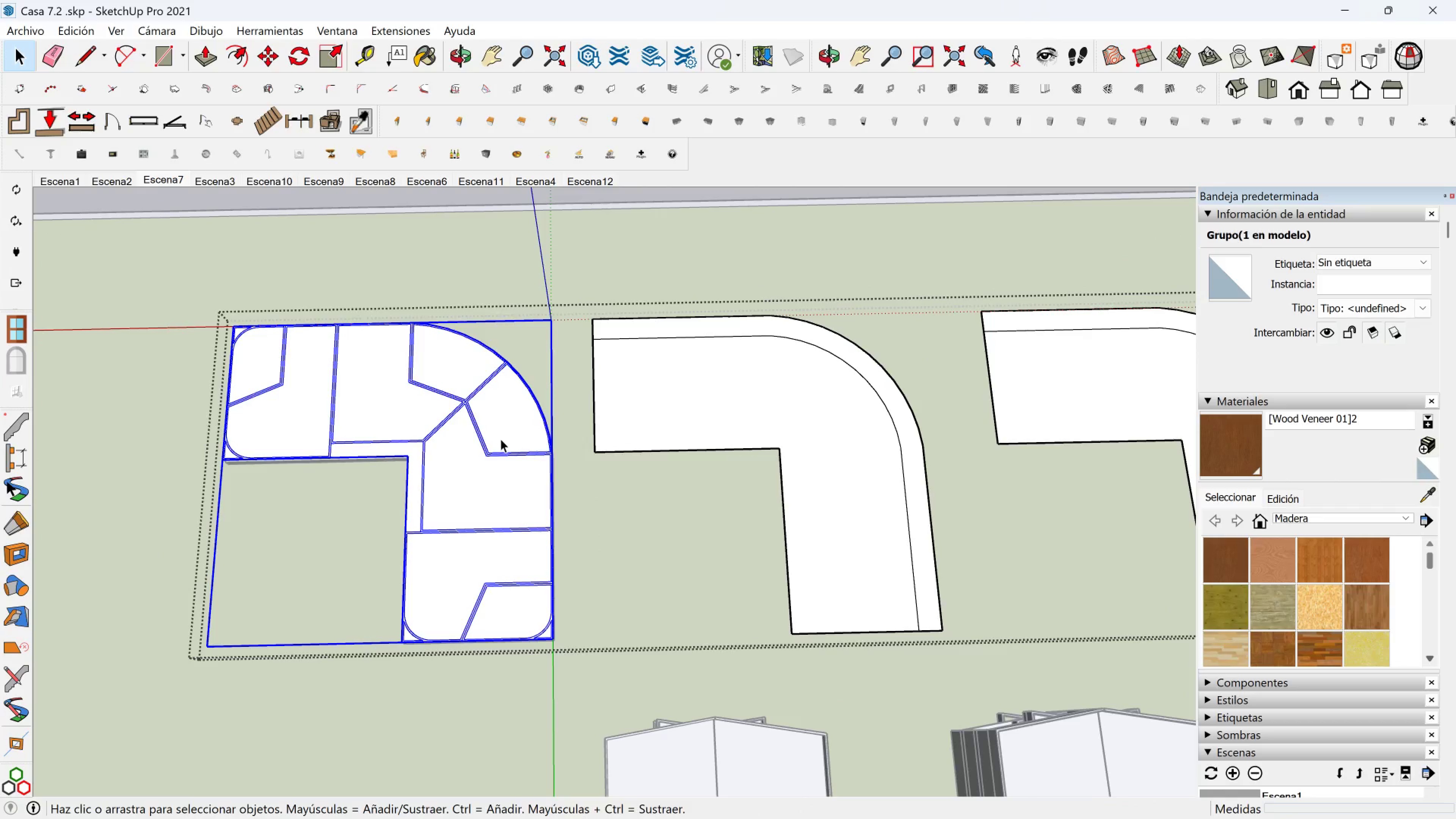 
key(M)
 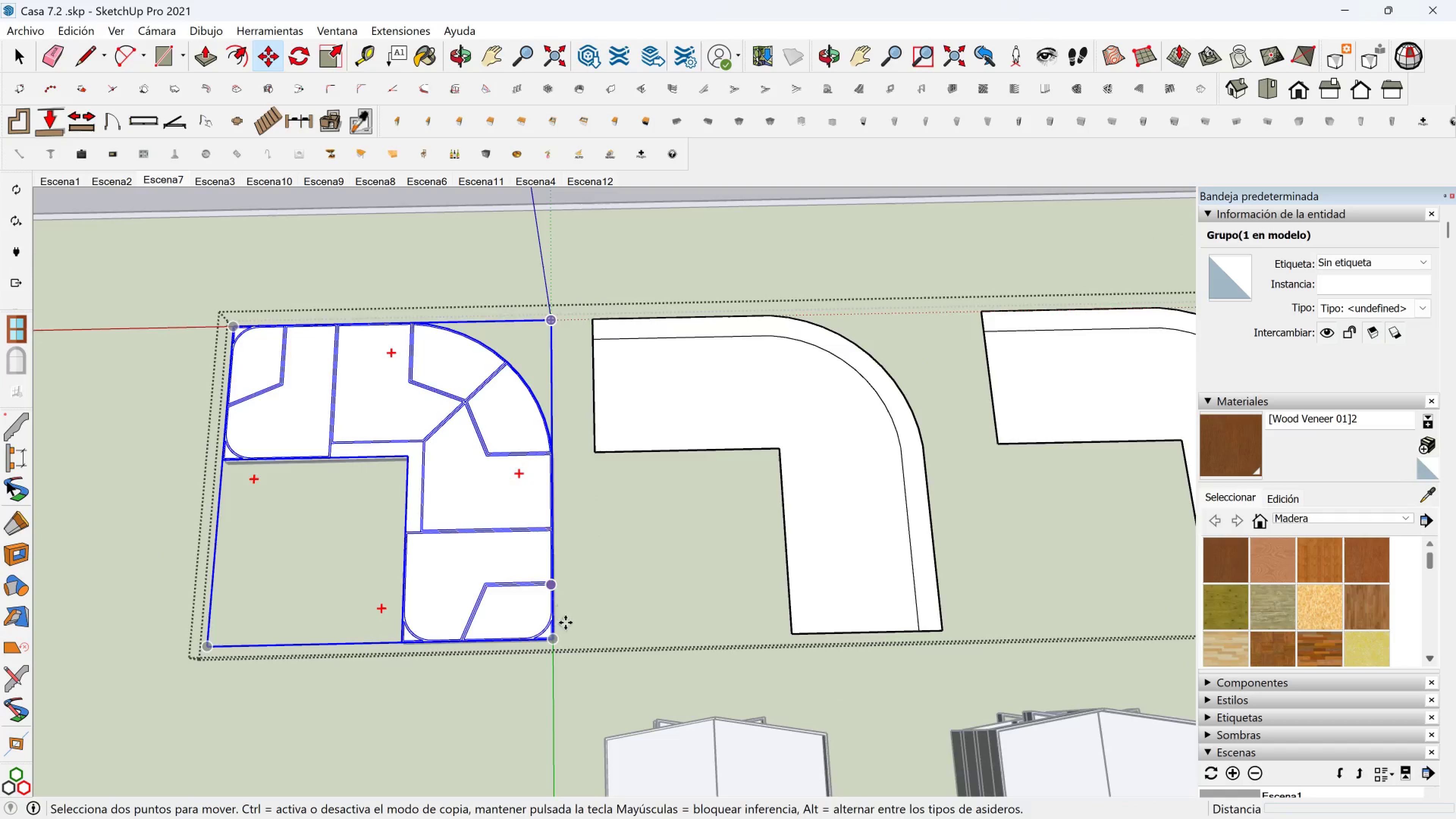 
scroll: coordinate [554, 642], scroll_direction: up, amount: 4.0
 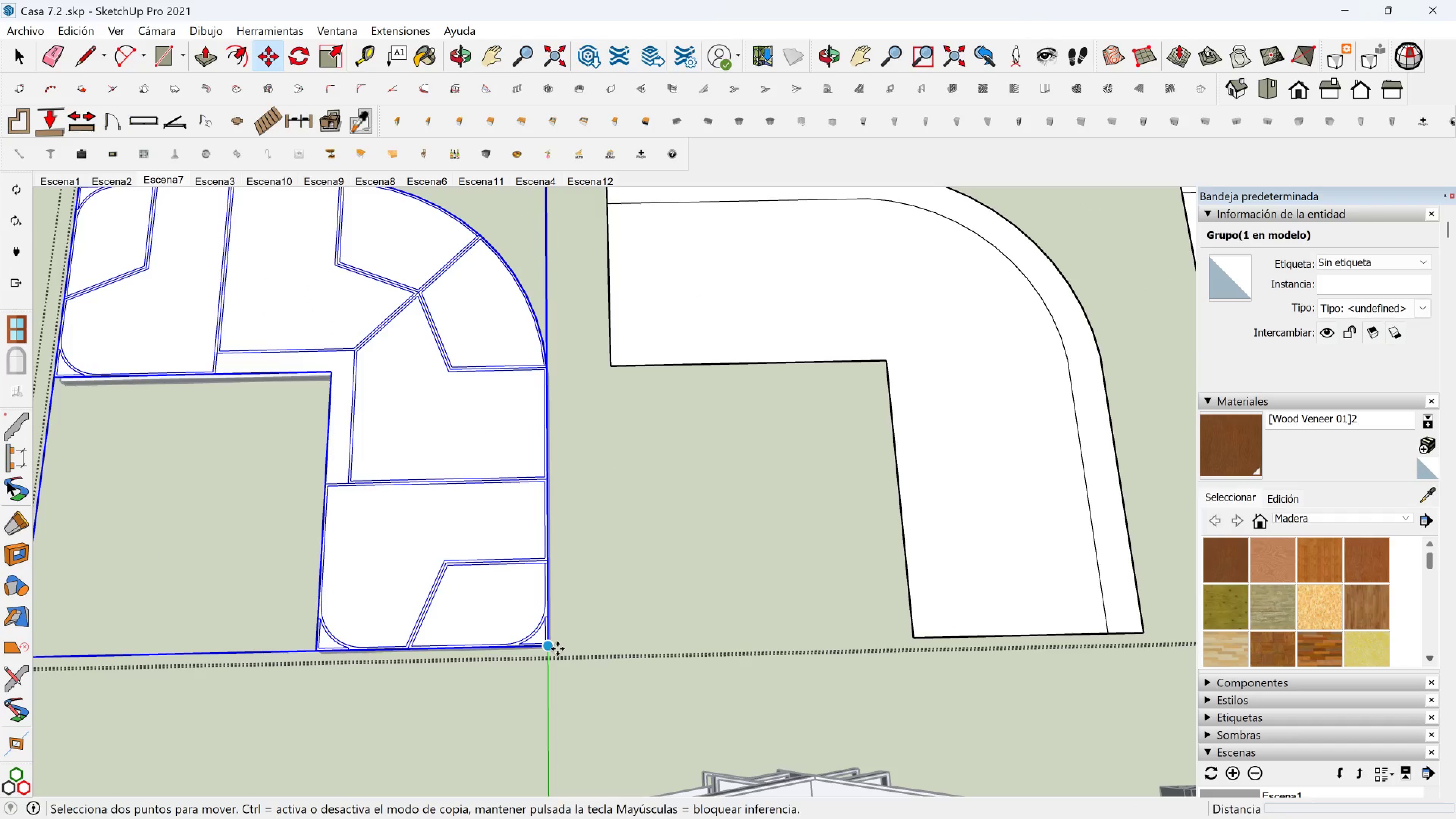 
key(Control+ControlLeft)
 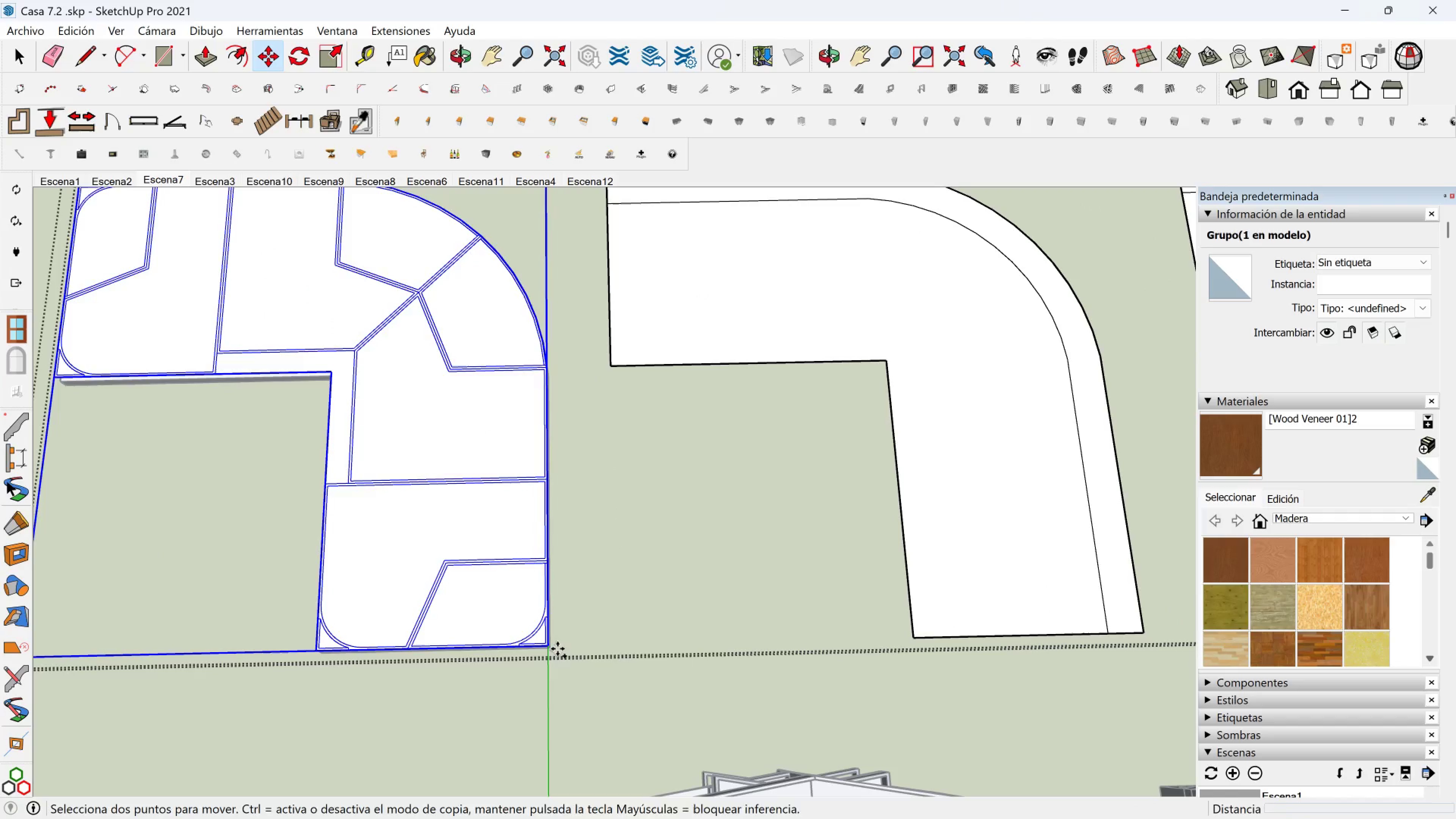 
left_click([557, 649])
 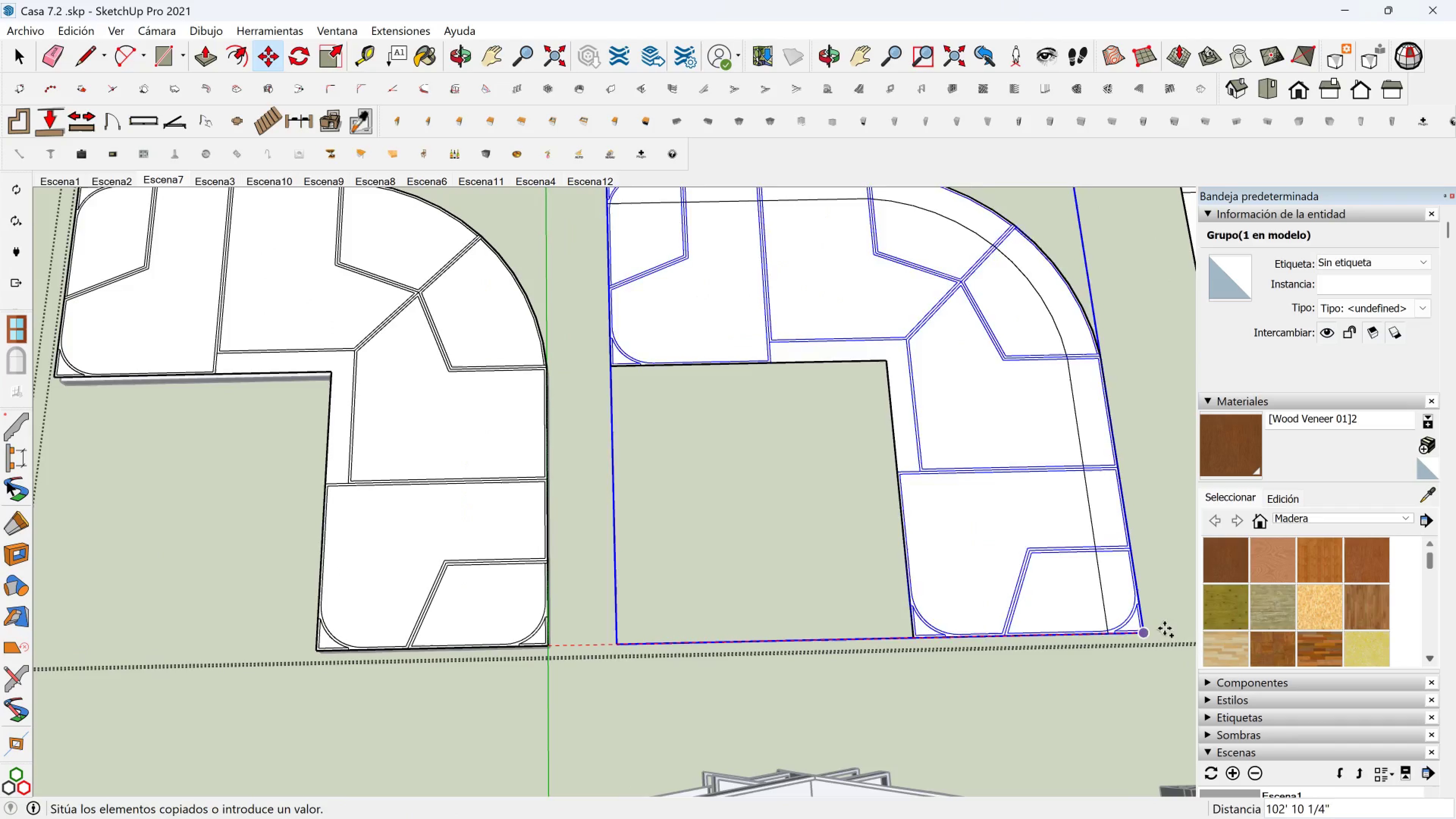 
scroll: coordinate [1176, 628], scroll_direction: up, amount: 2.0
 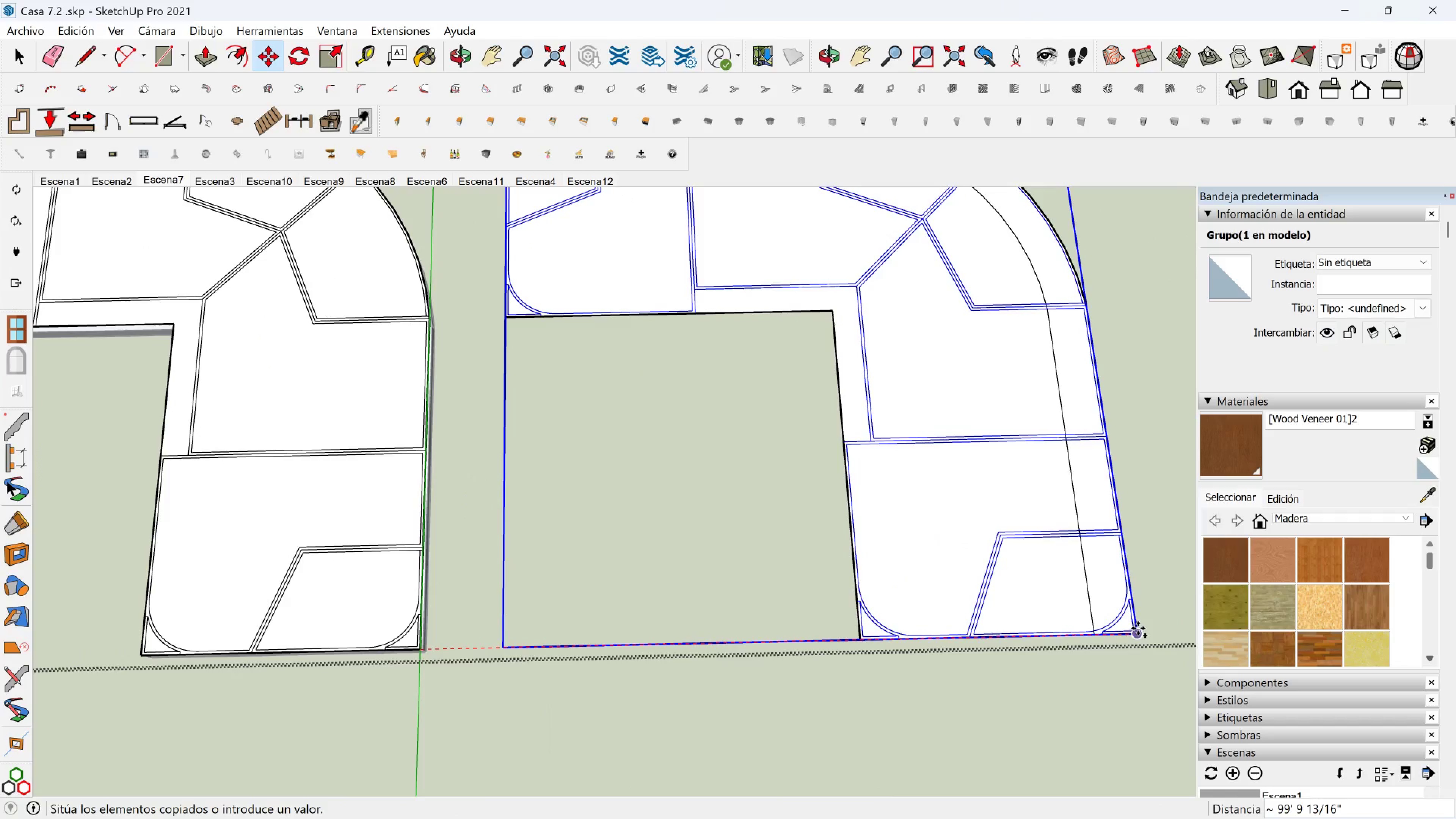 
scroll: coordinate [953, 538], scroll_direction: down, amount: 2.0
 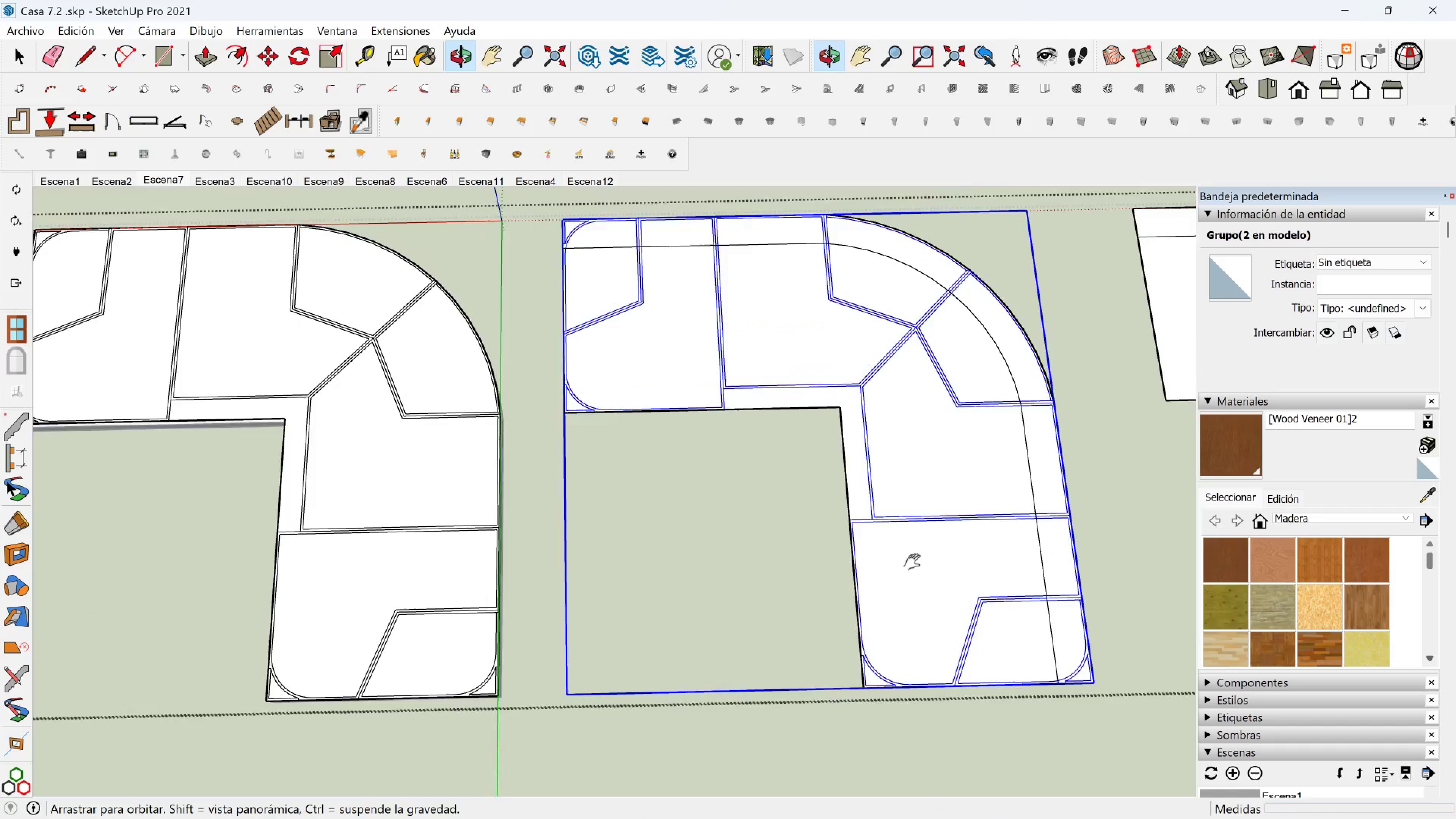 
left_click([1138, 628])
 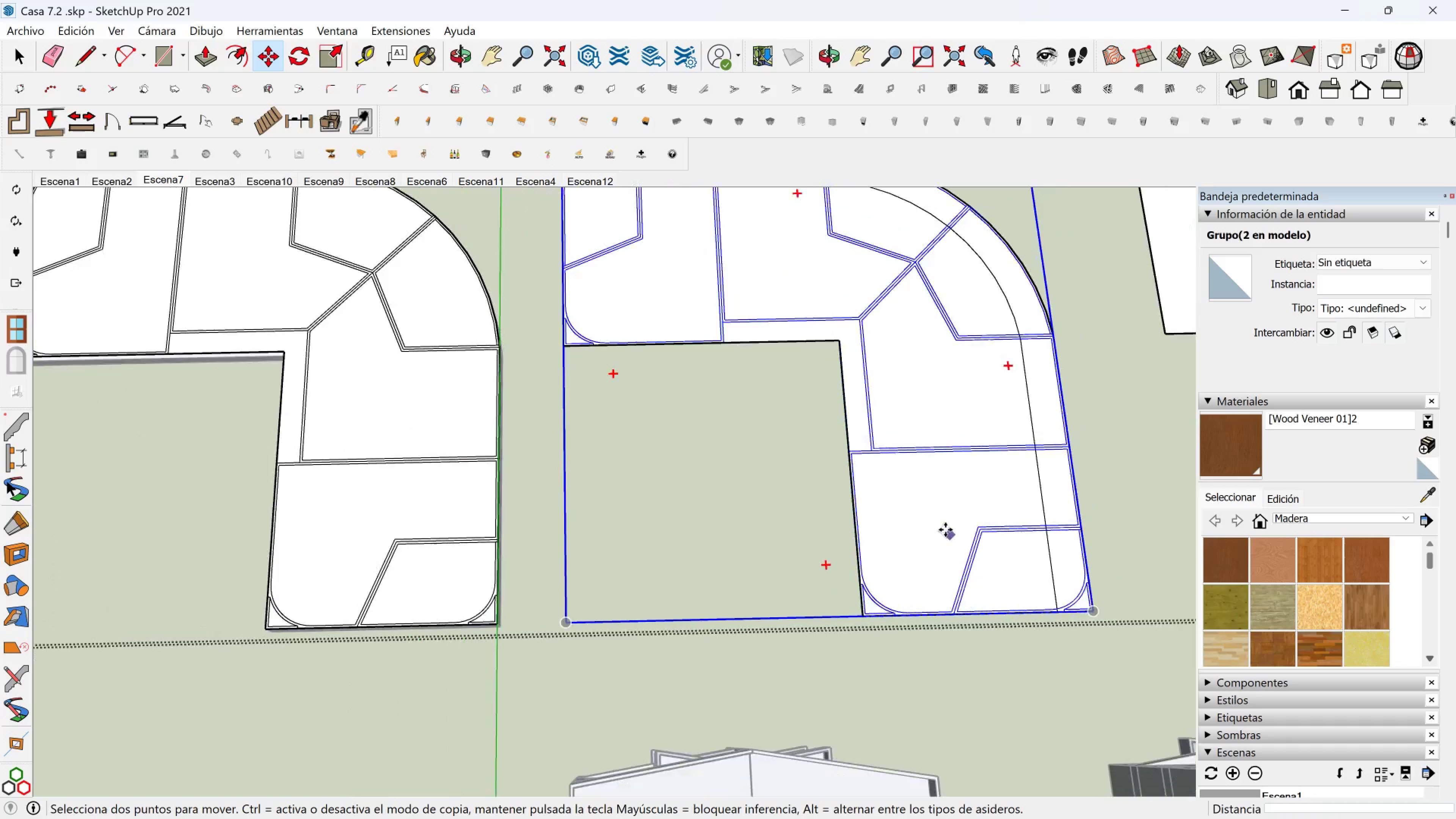 
hold_key(key=ShiftLeft, duration=0.79)
 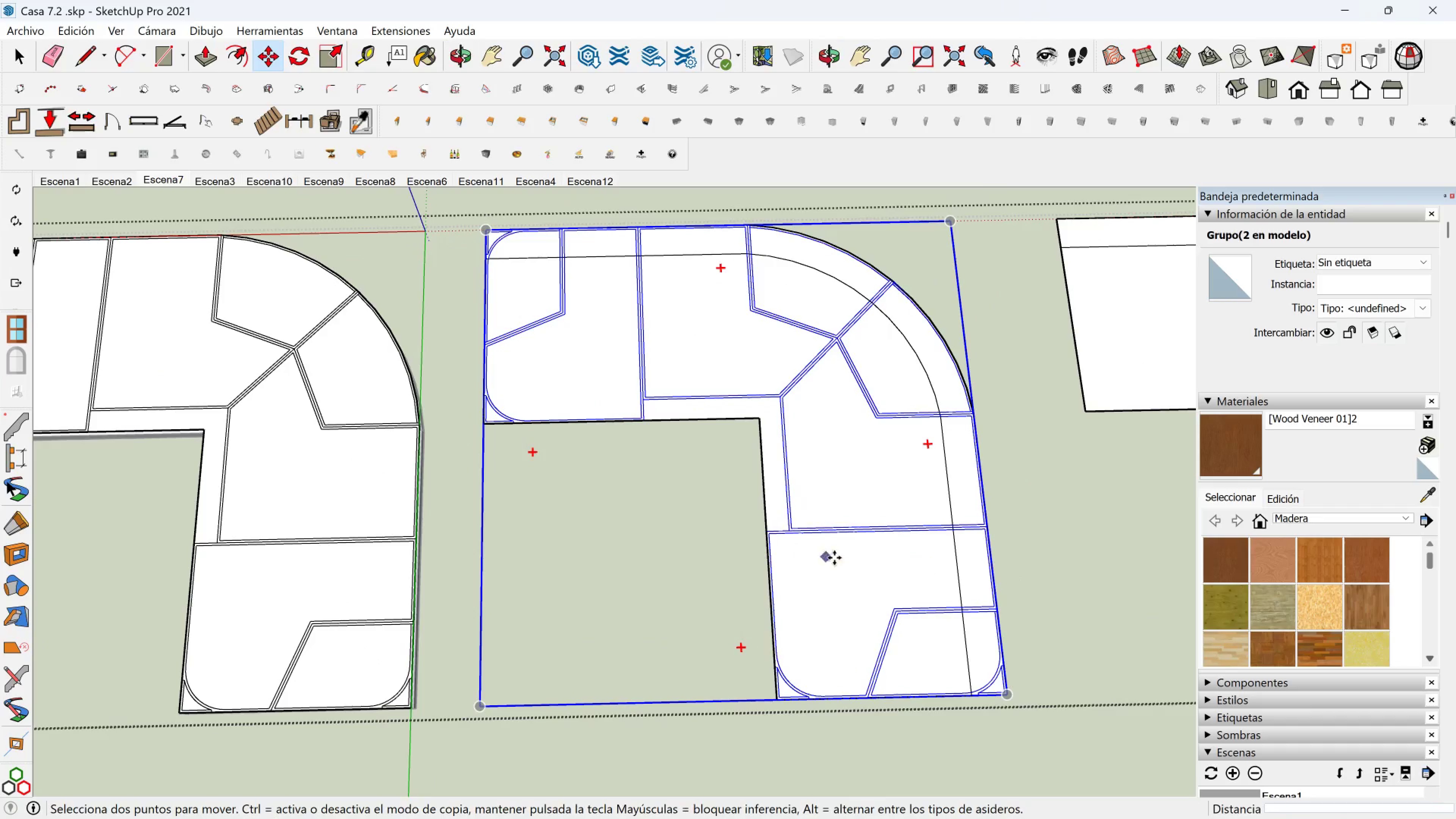 
key(Space)
 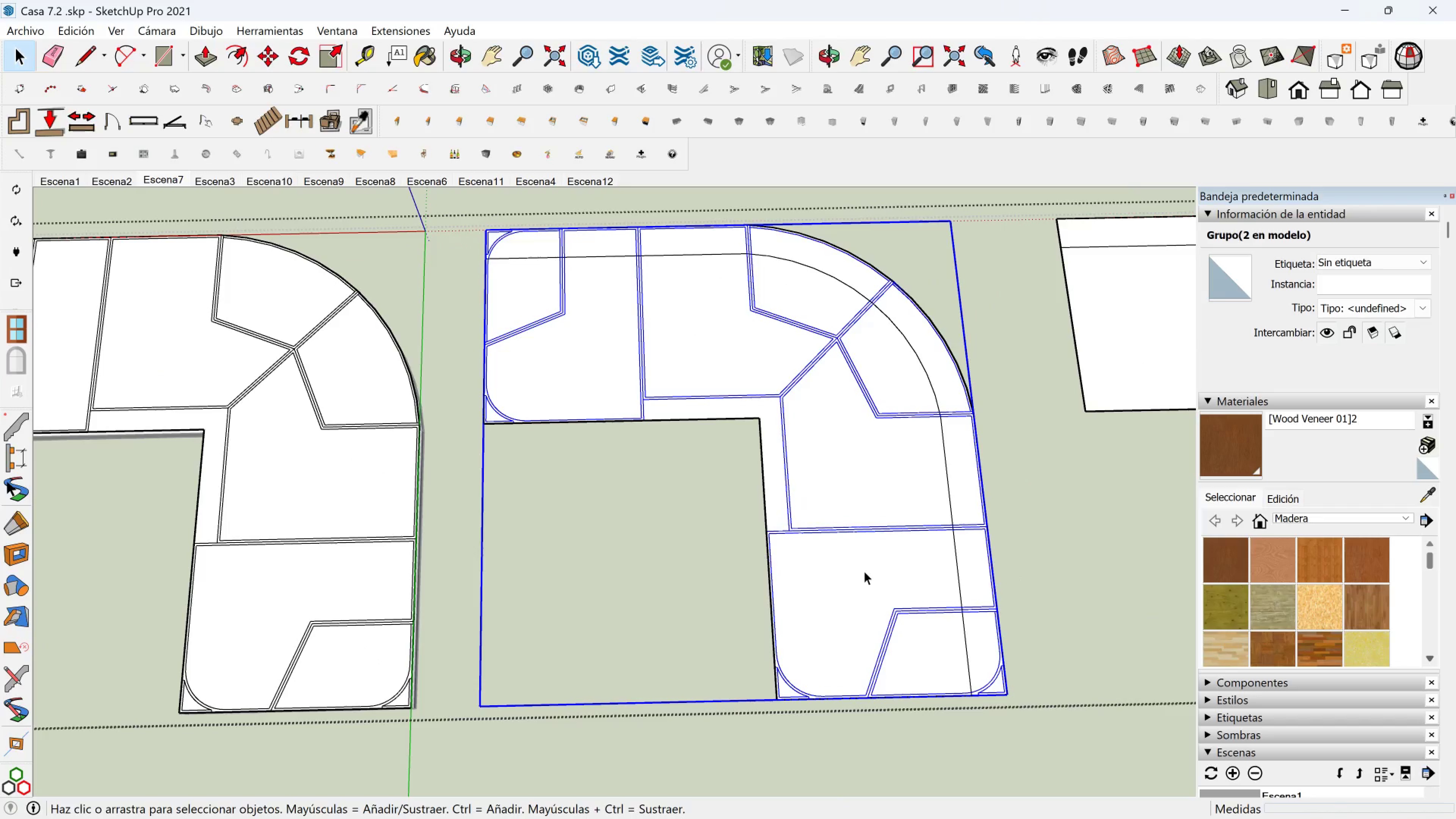 
hold_key(key=ShiftLeft, duration=0.31)
 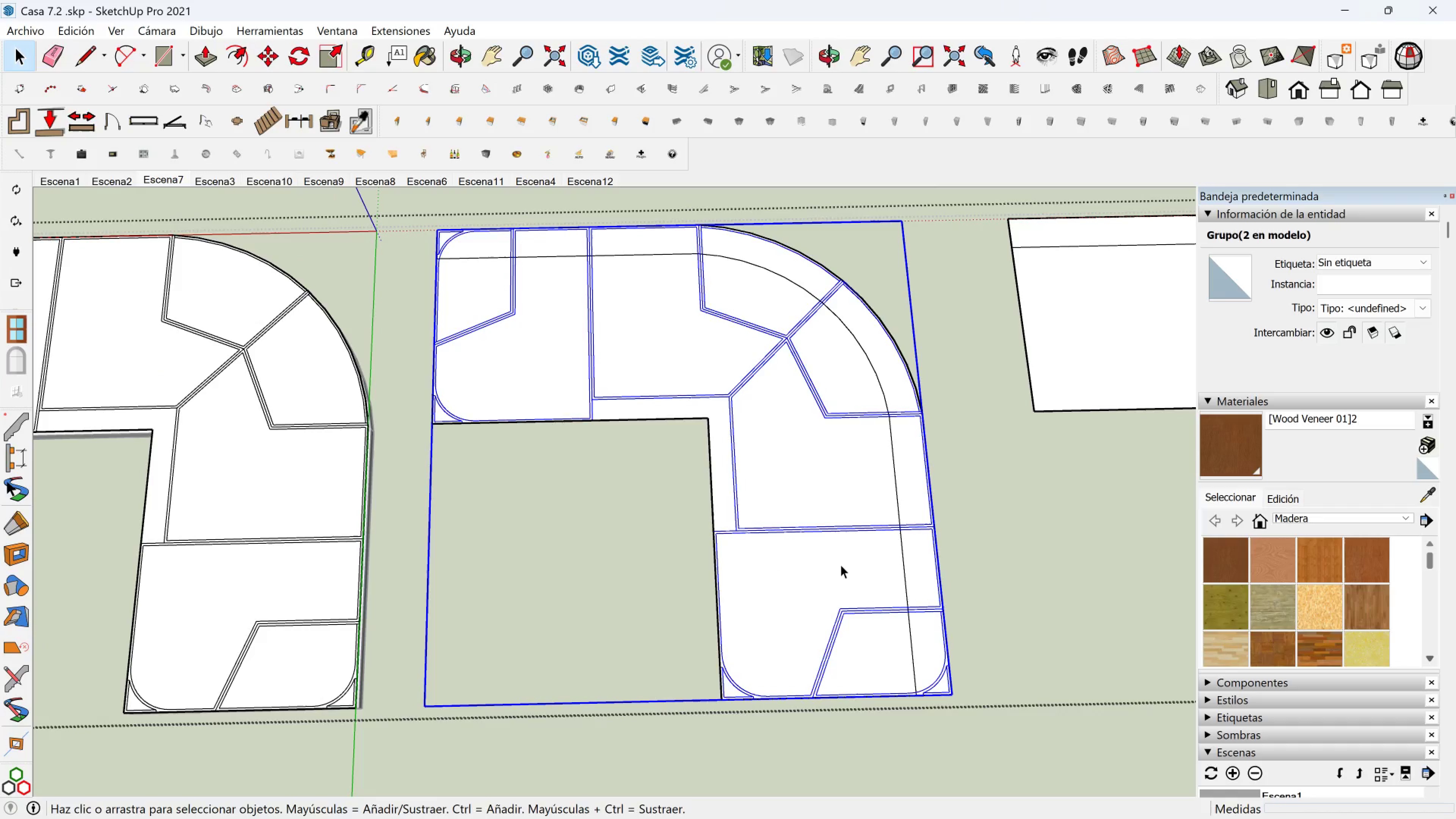 
double_click([841, 565])
 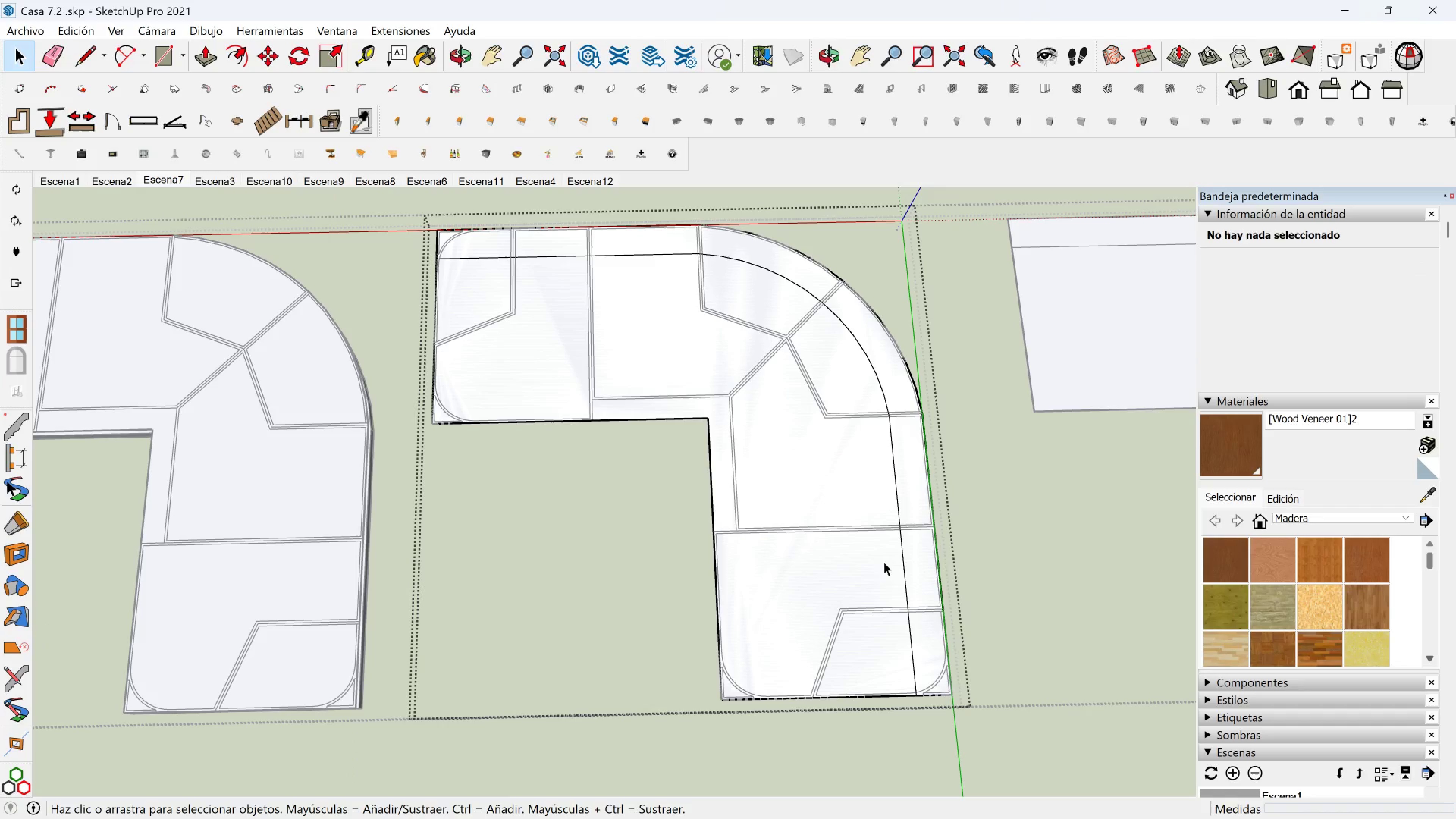 
left_click([886, 562])
 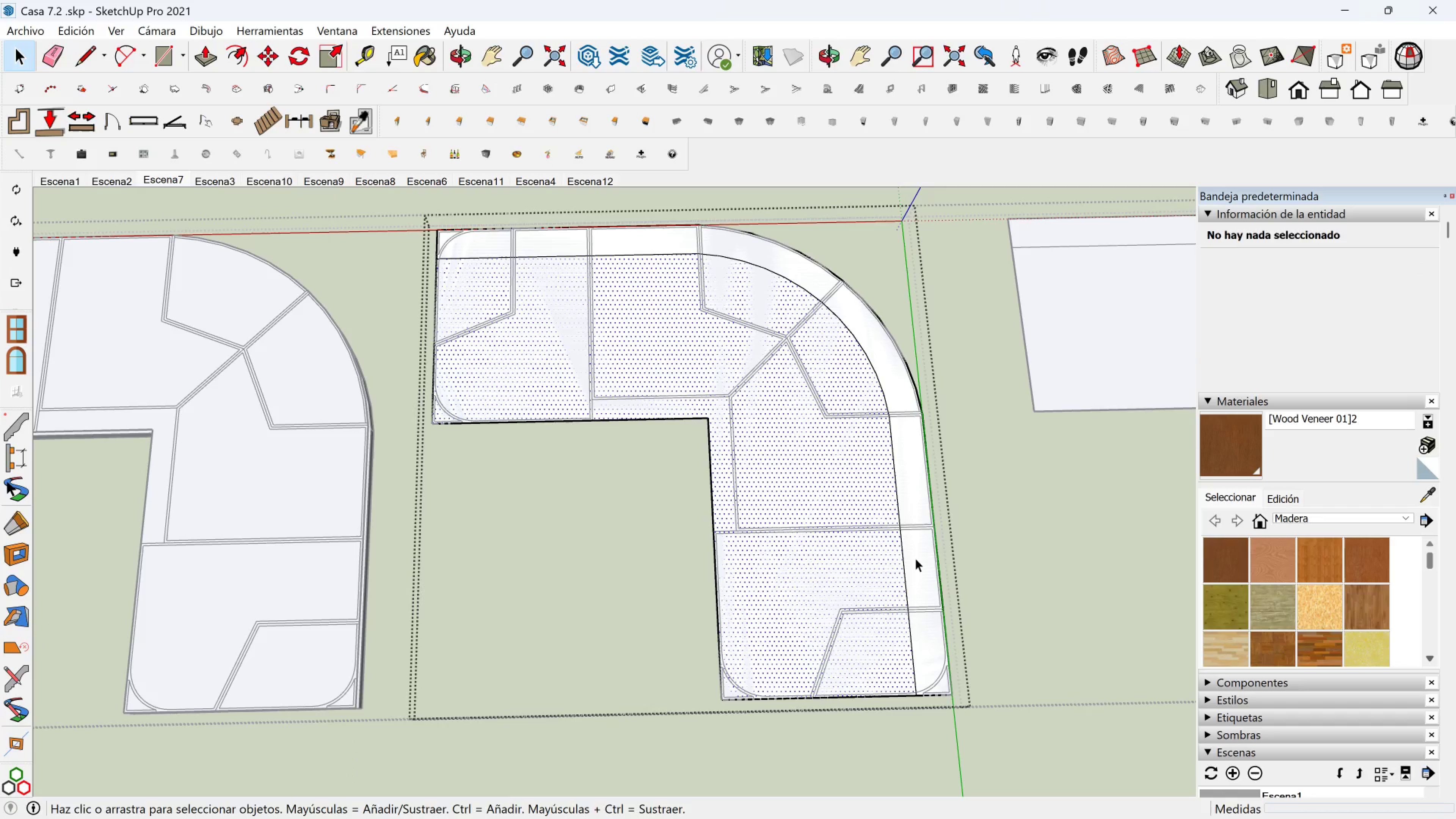 
left_click([915, 558])
 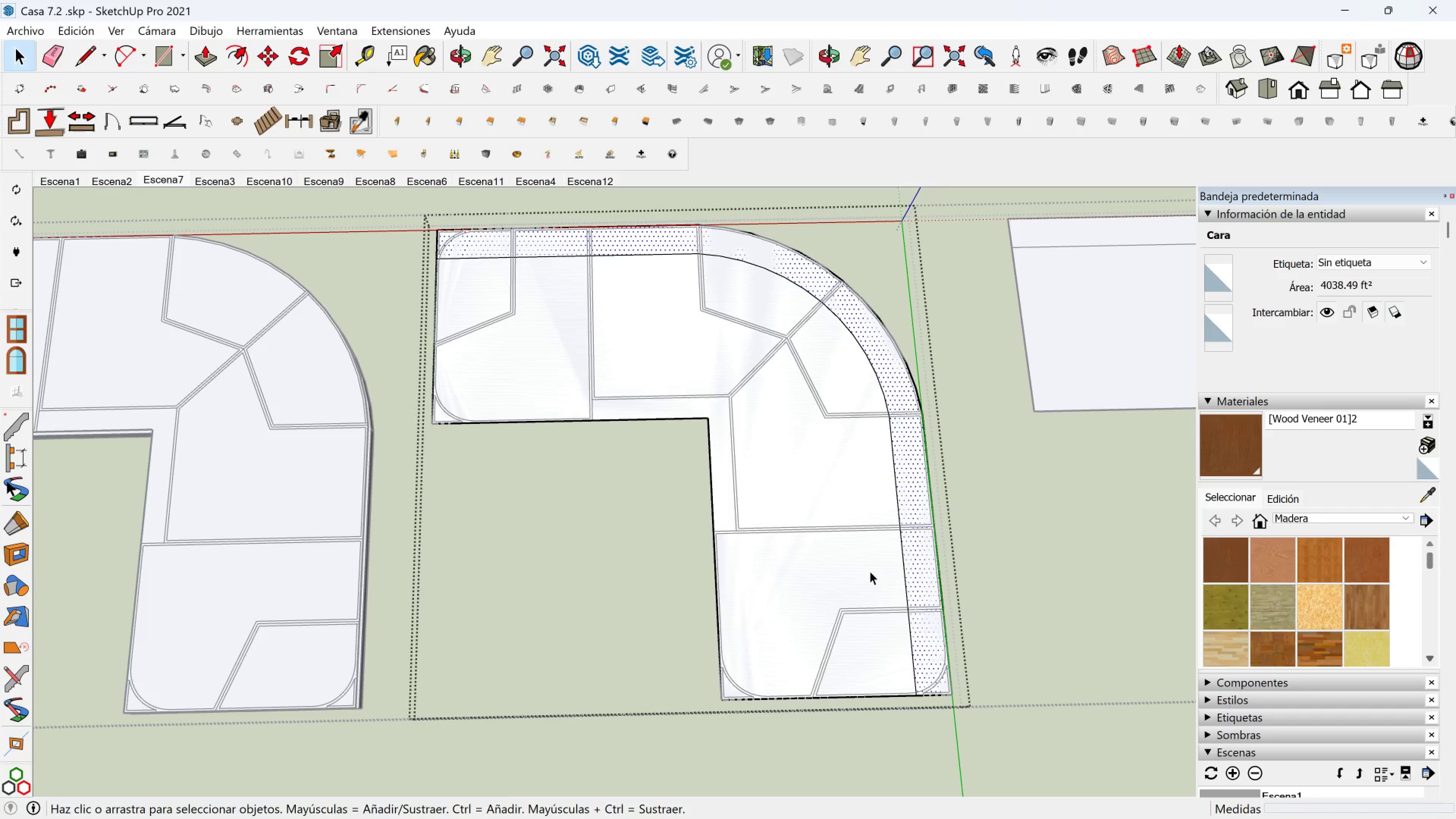 
left_click([870, 571])
 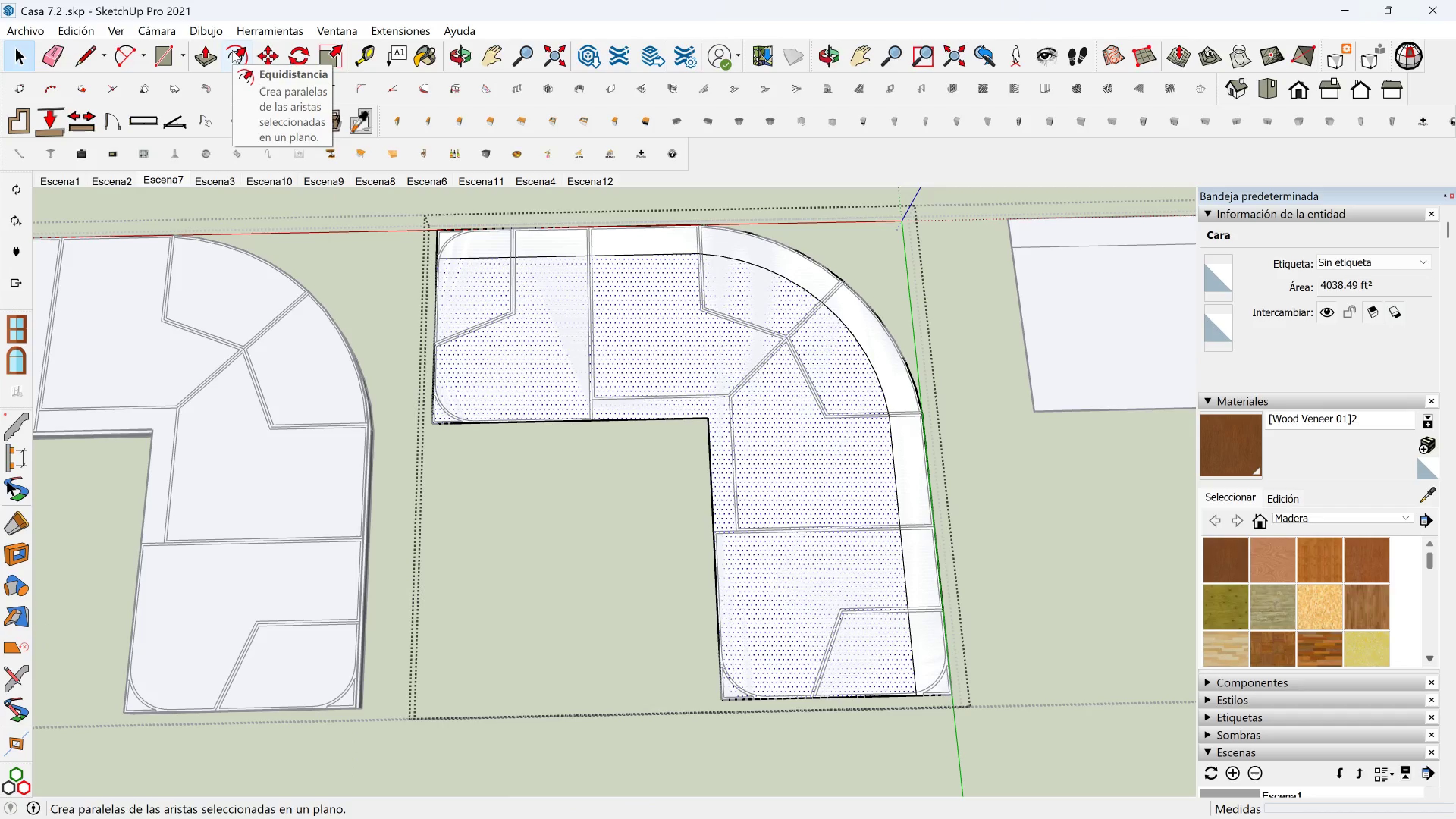 
left_click([232, 50])
 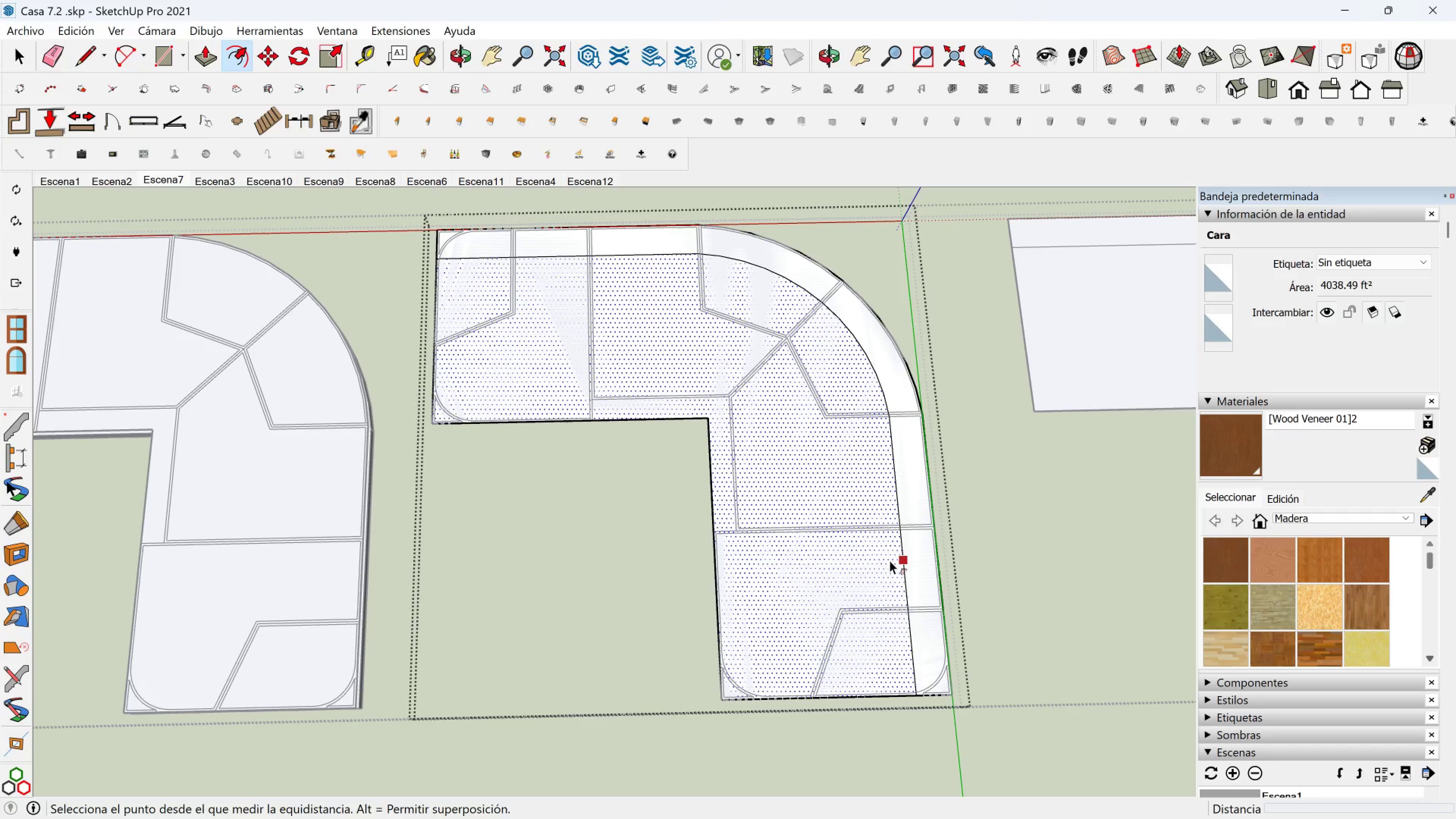 
left_click([890, 560])
 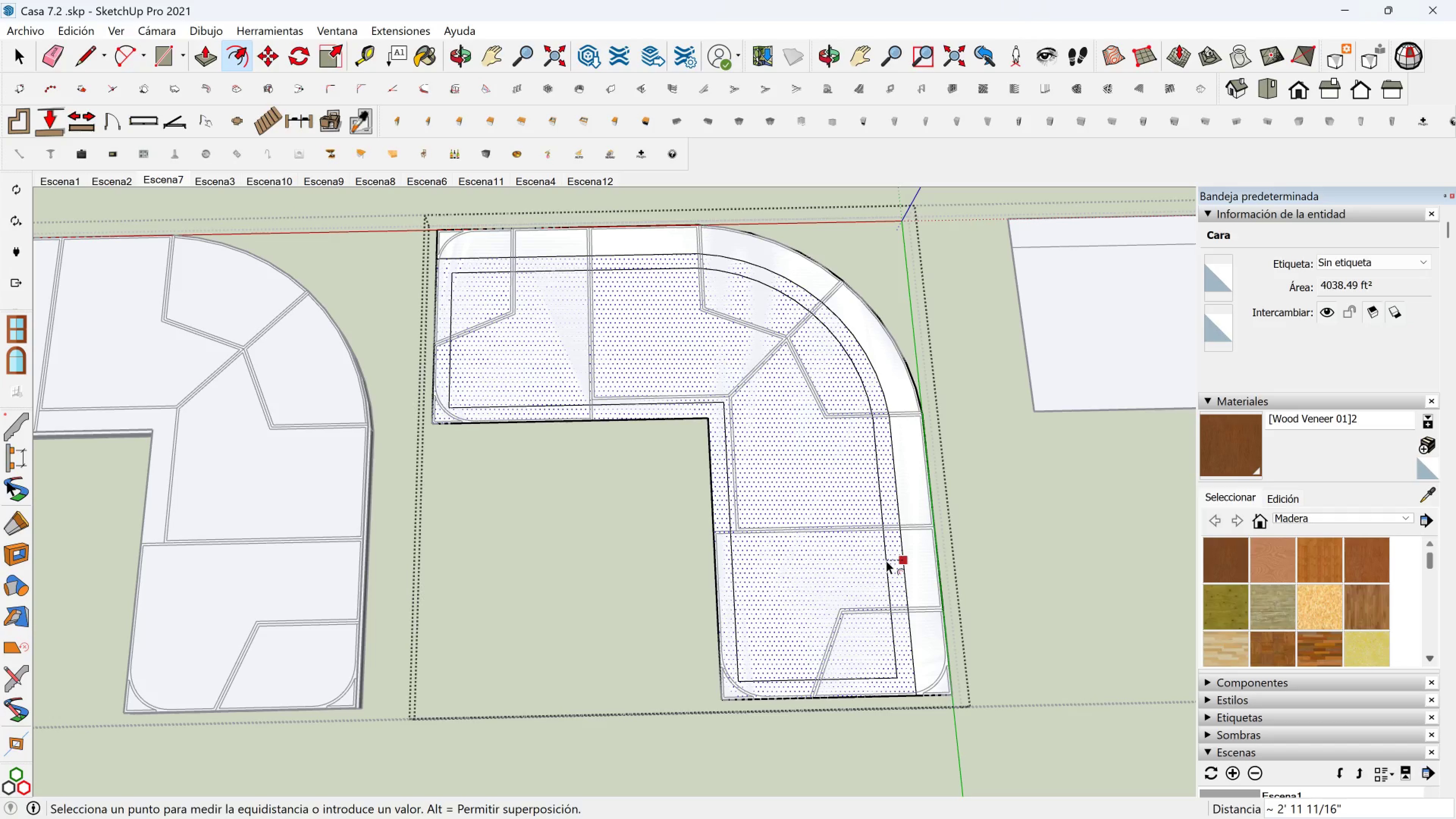 
key(5)
 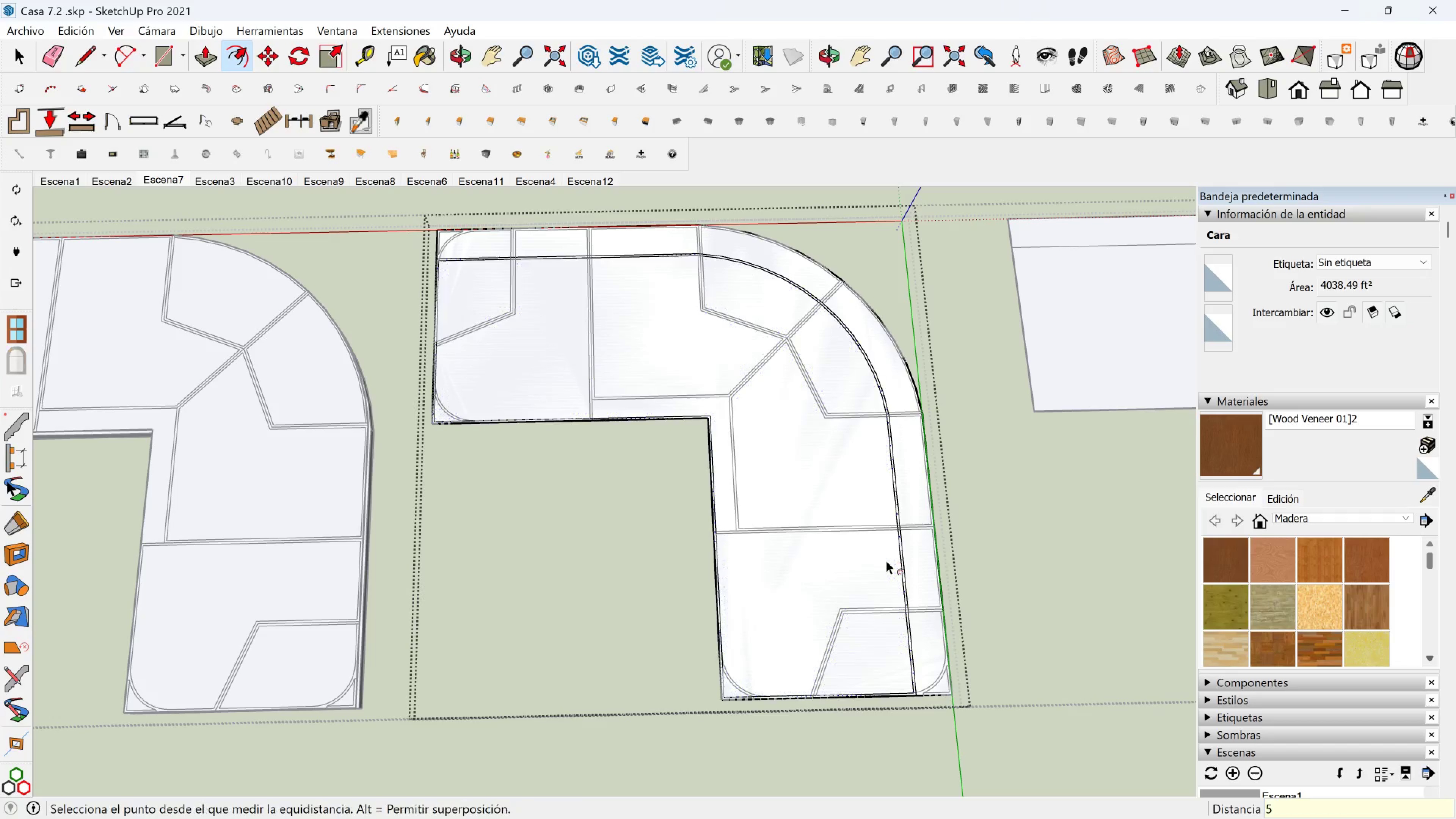 
key(Enter)
 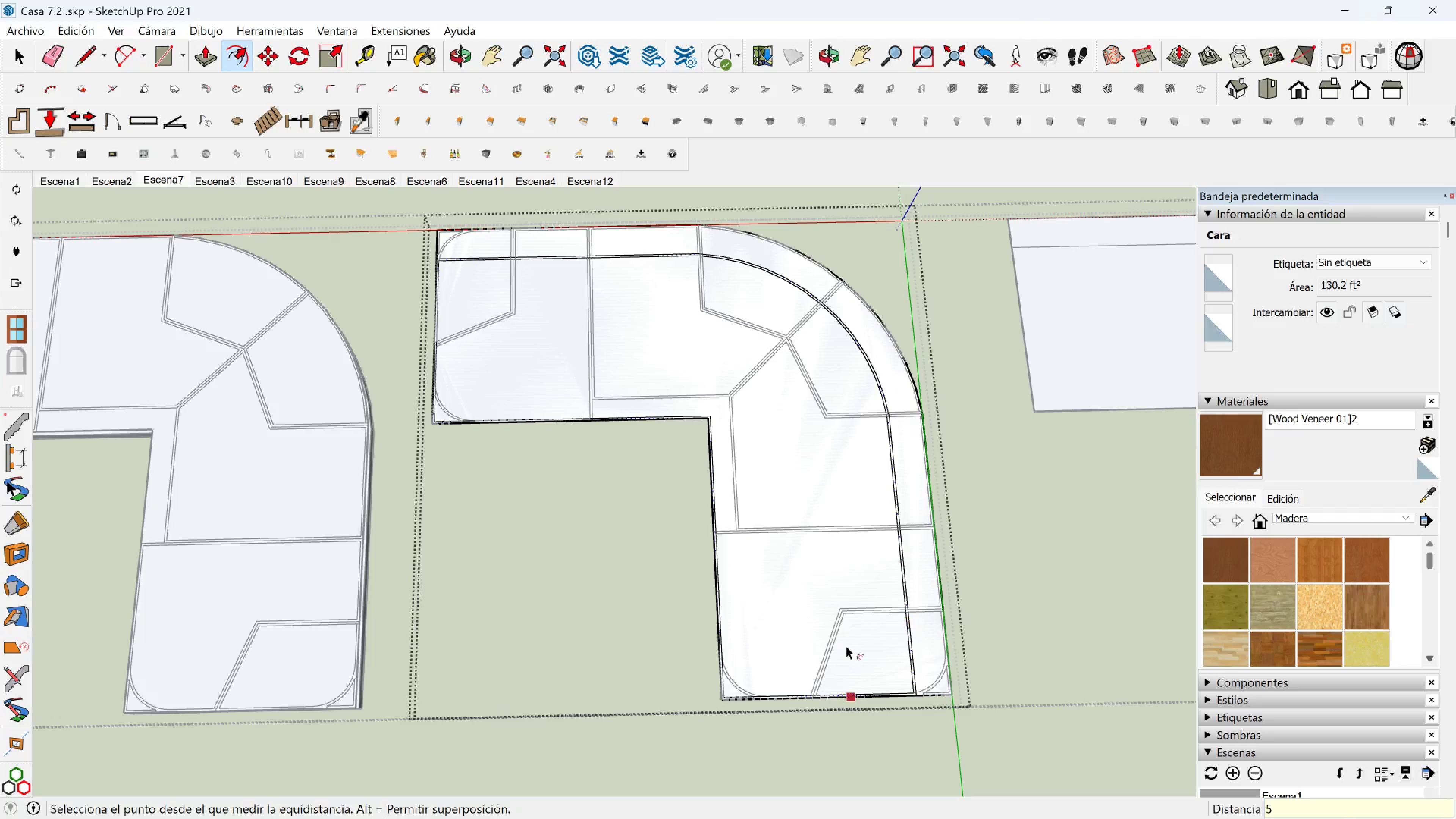 
scroll: coordinate [893, 673], scroll_direction: up, amount: 8.0
 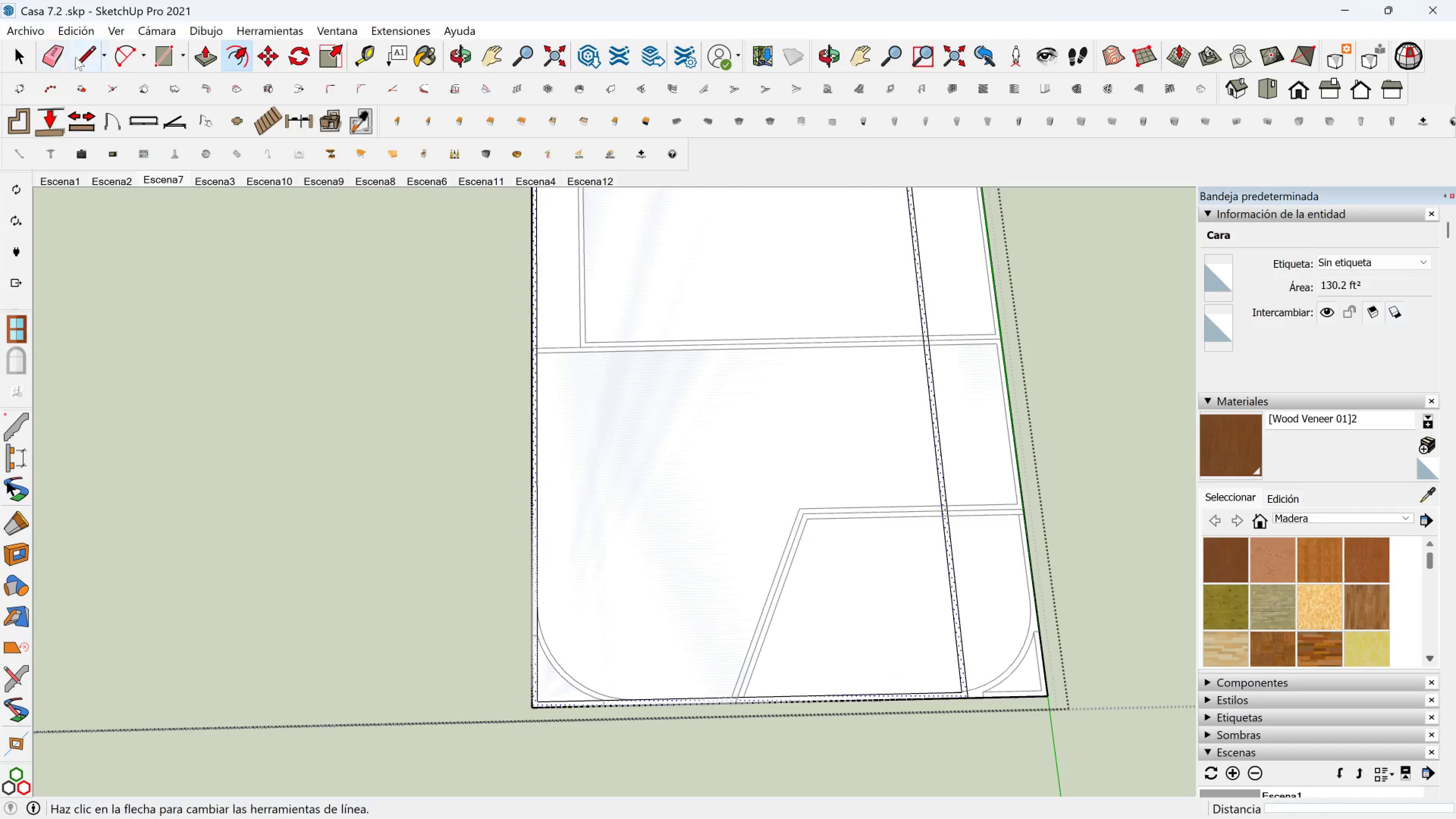 
left_click([82, 56])
 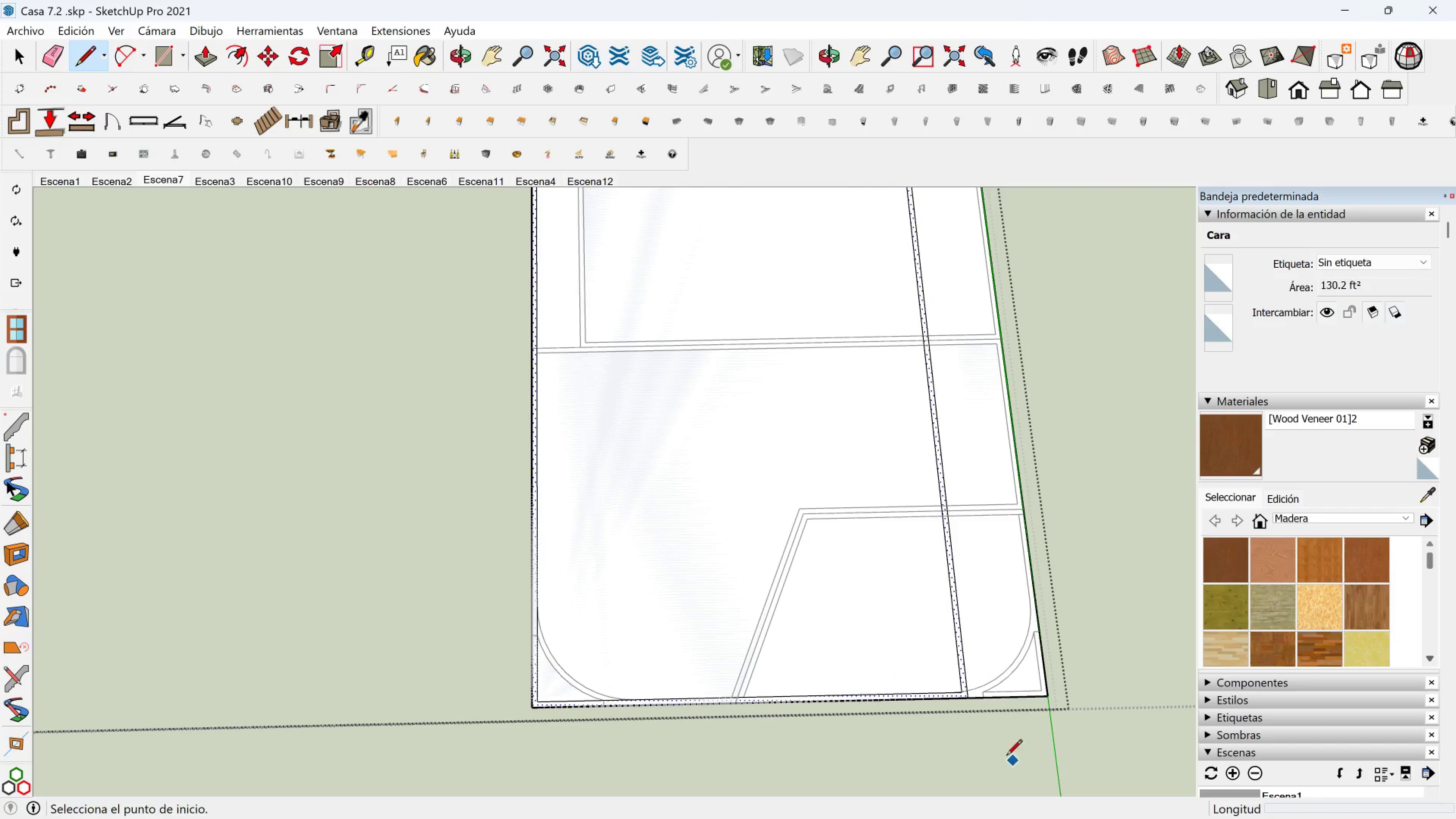 
scroll: coordinate [982, 725], scroll_direction: up, amount: 12.0
 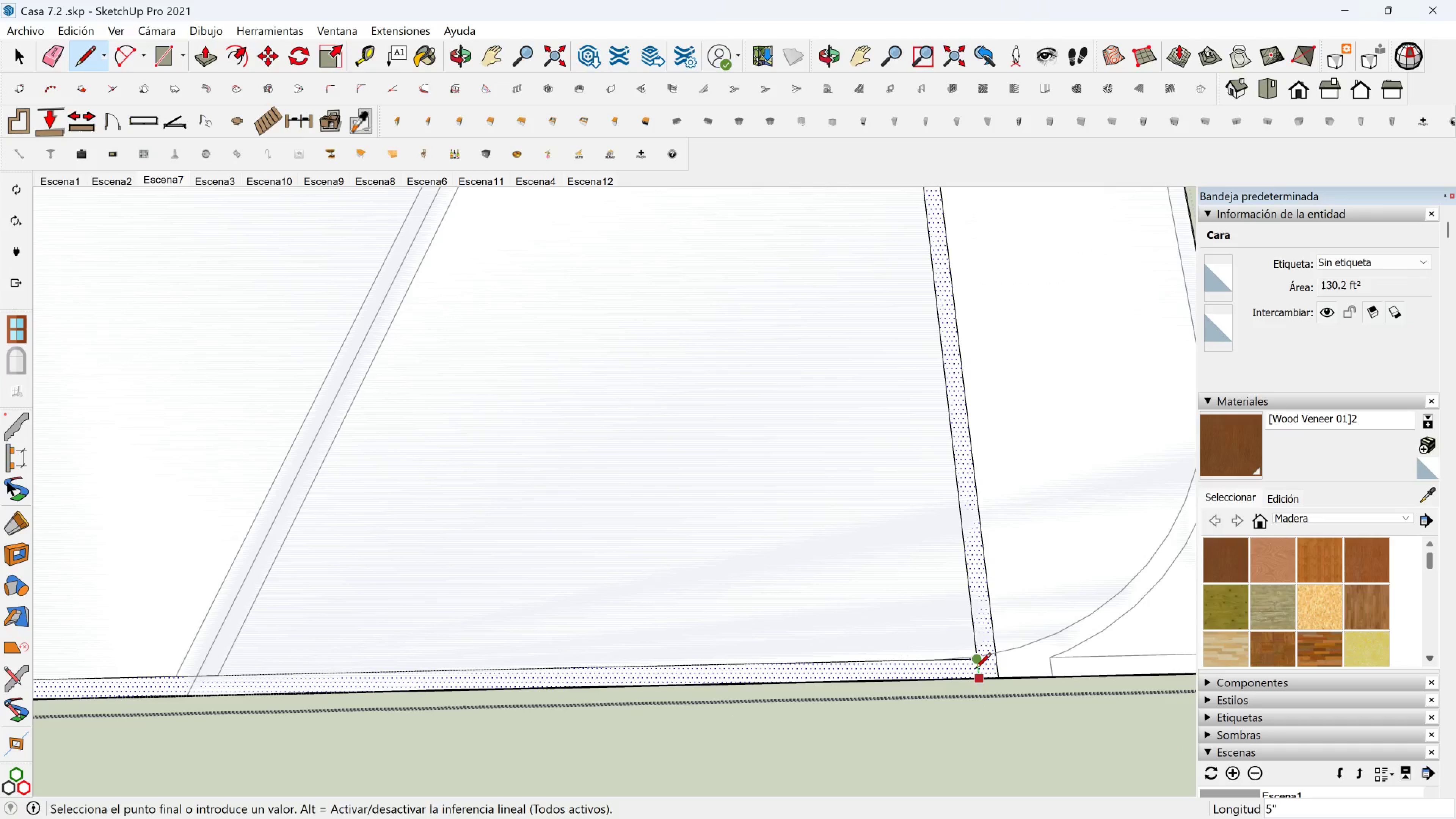 
key(Escape)
 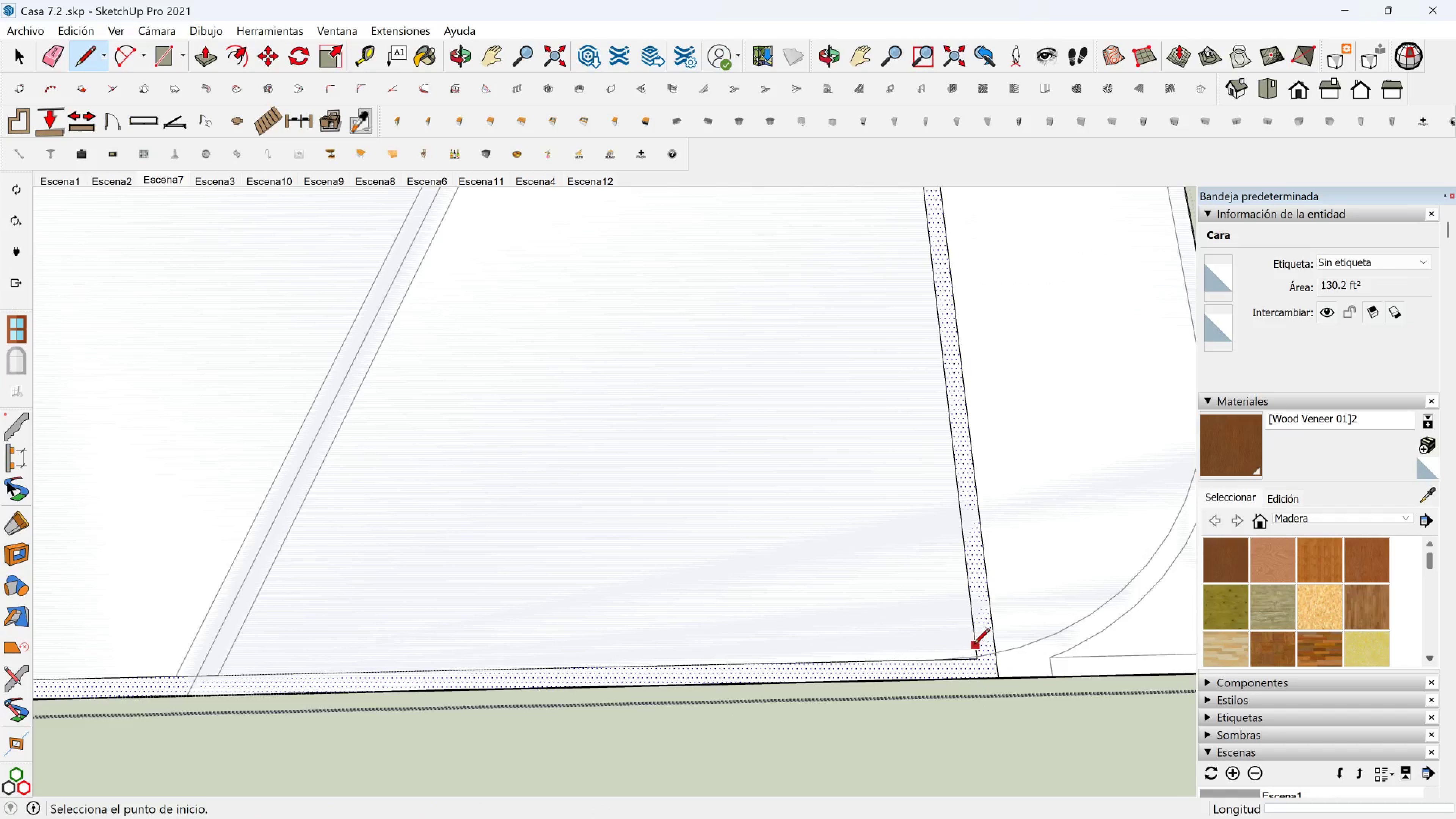 
scroll: coordinate [974, 645], scroll_direction: up, amount: 3.0
 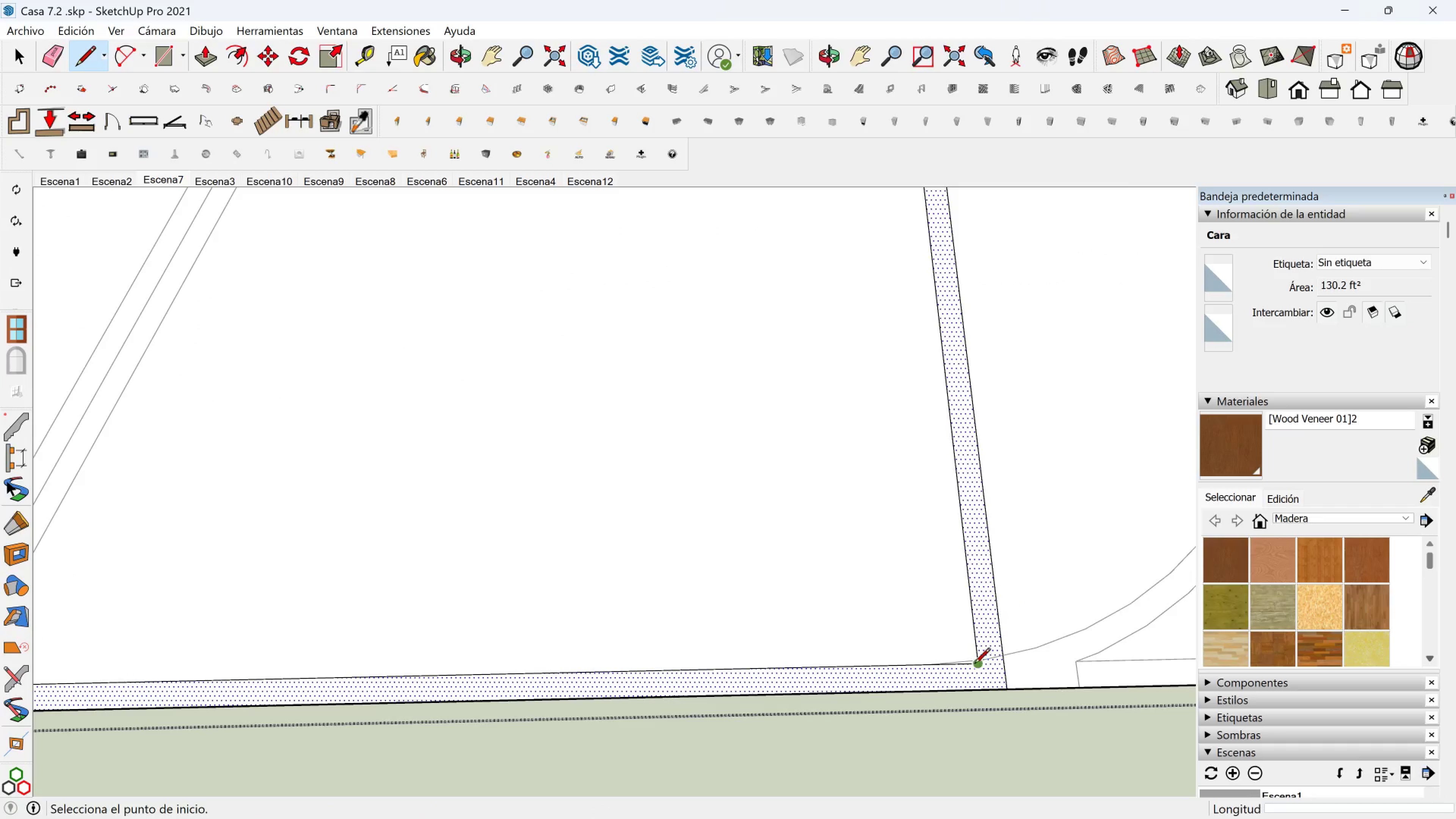 
left_click([975, 668])
 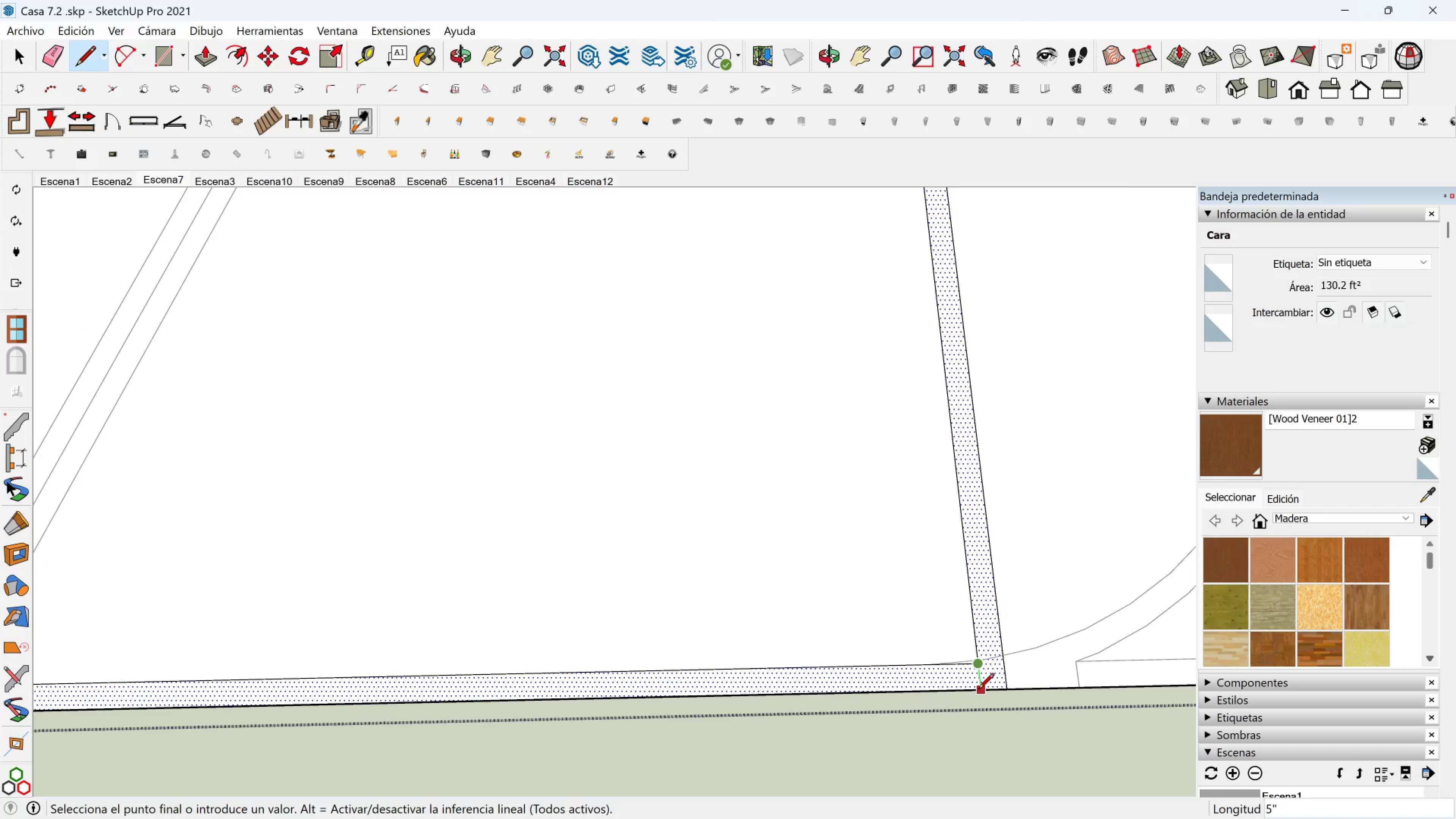 
left_click([978, 690])
 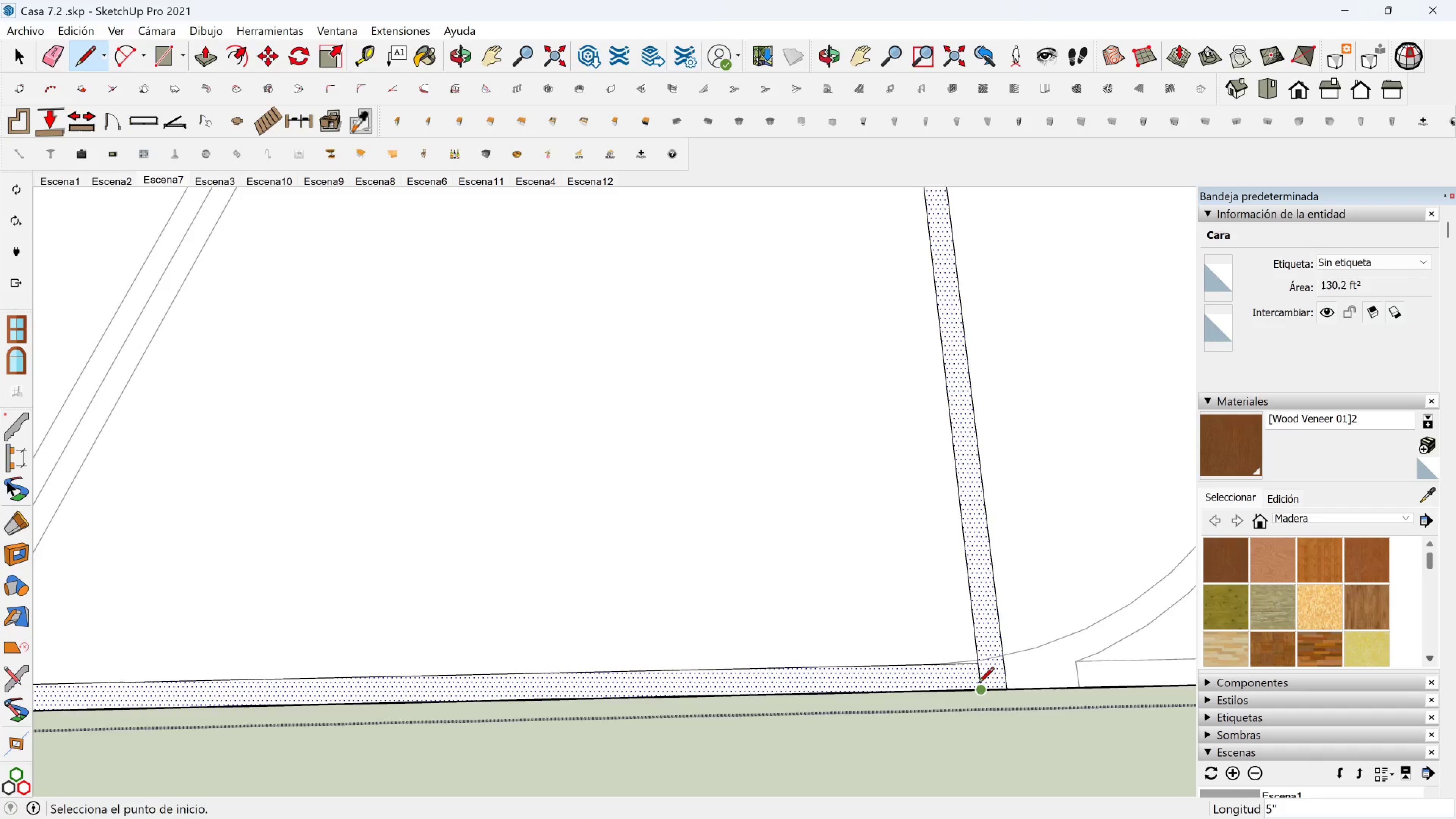 
scroll: coordinate [925, 612], scroll_direction: down, amount: 13.0
 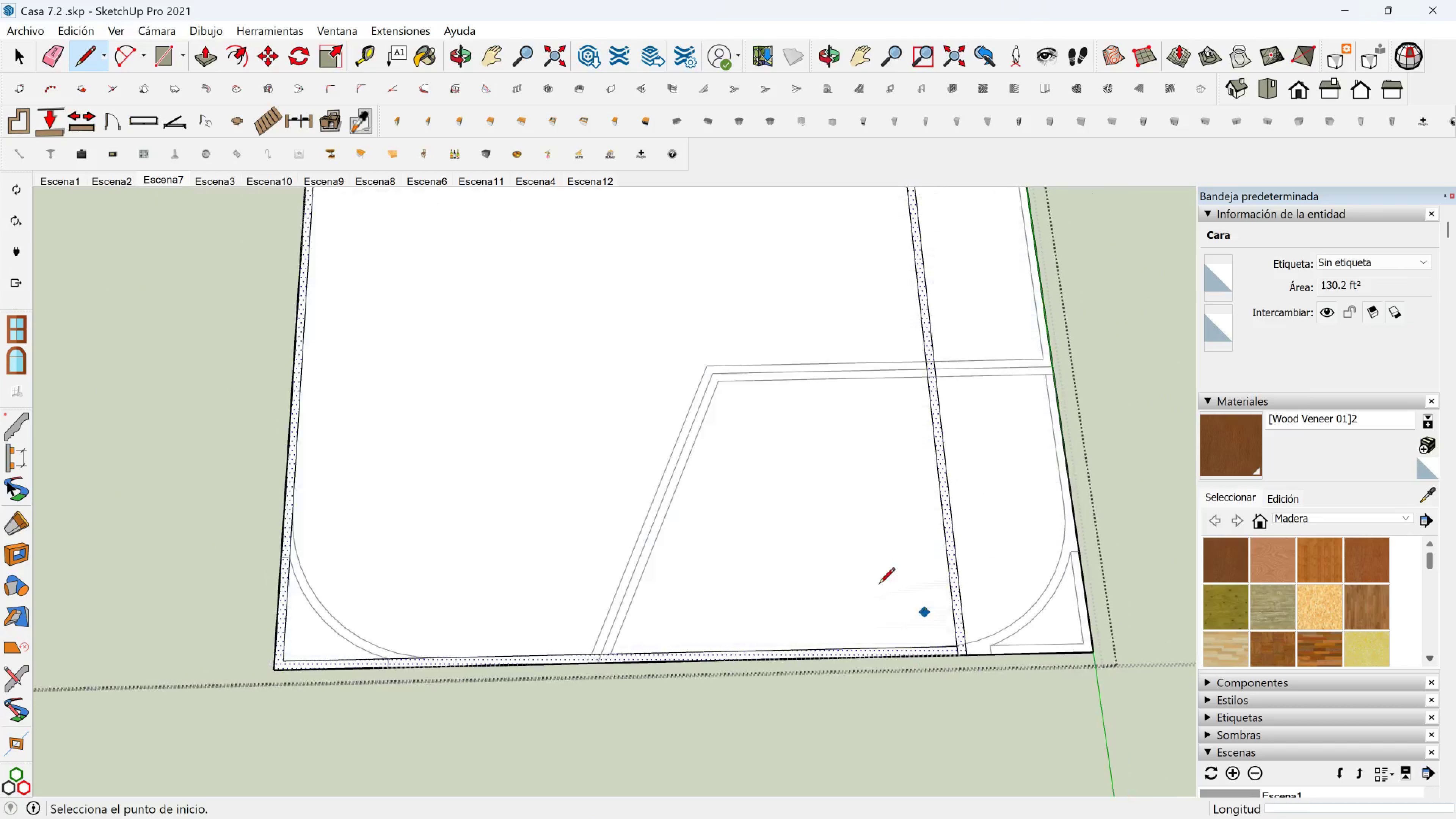 
hold_key(key=ShiftLeft, duration=0.65)
 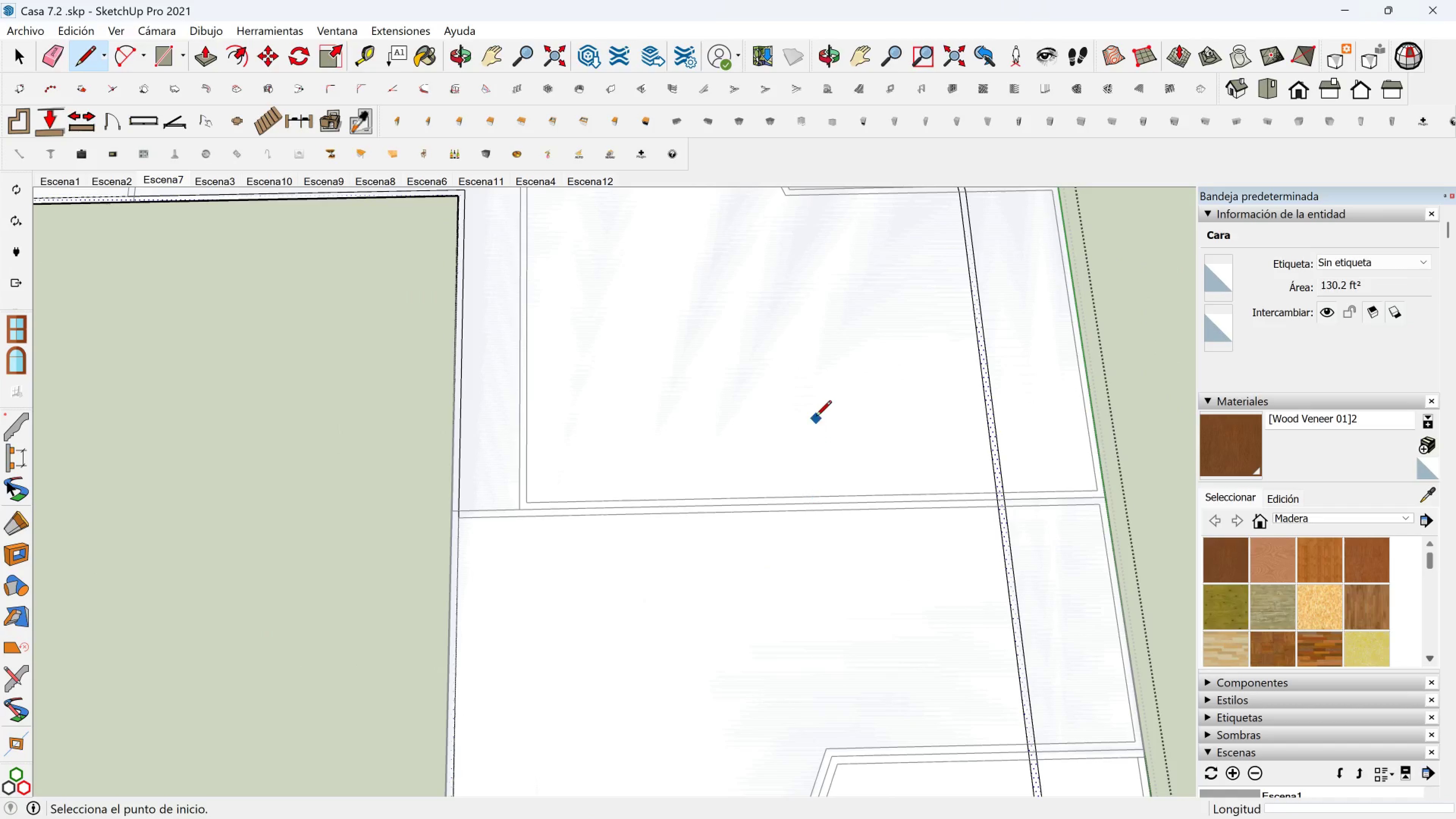 
scroll: coordinate [799, 418], scroll_direction: down, amount: 4.0
 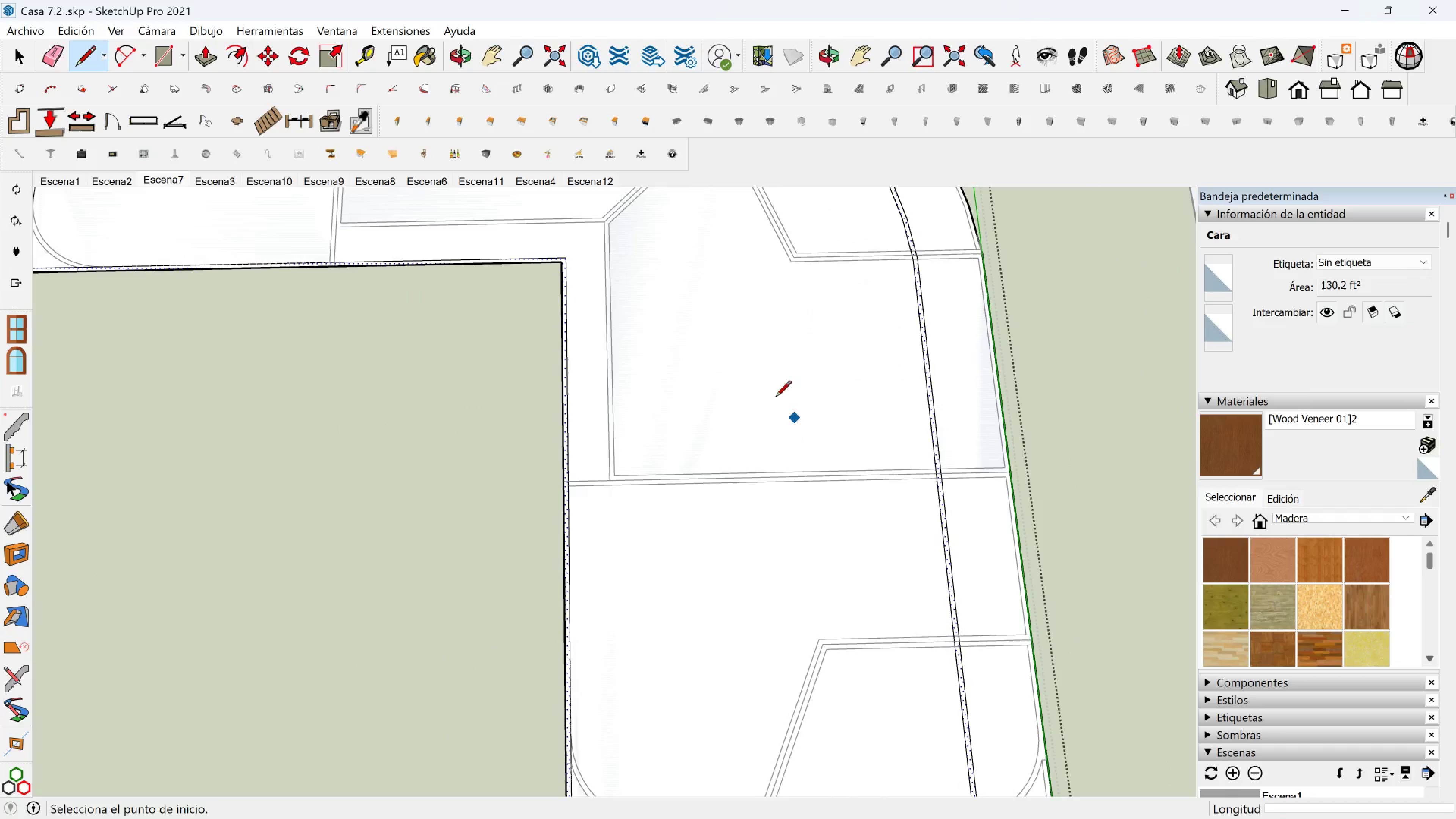 
hold_key(key=ShiftLeft, duration=0.5)
 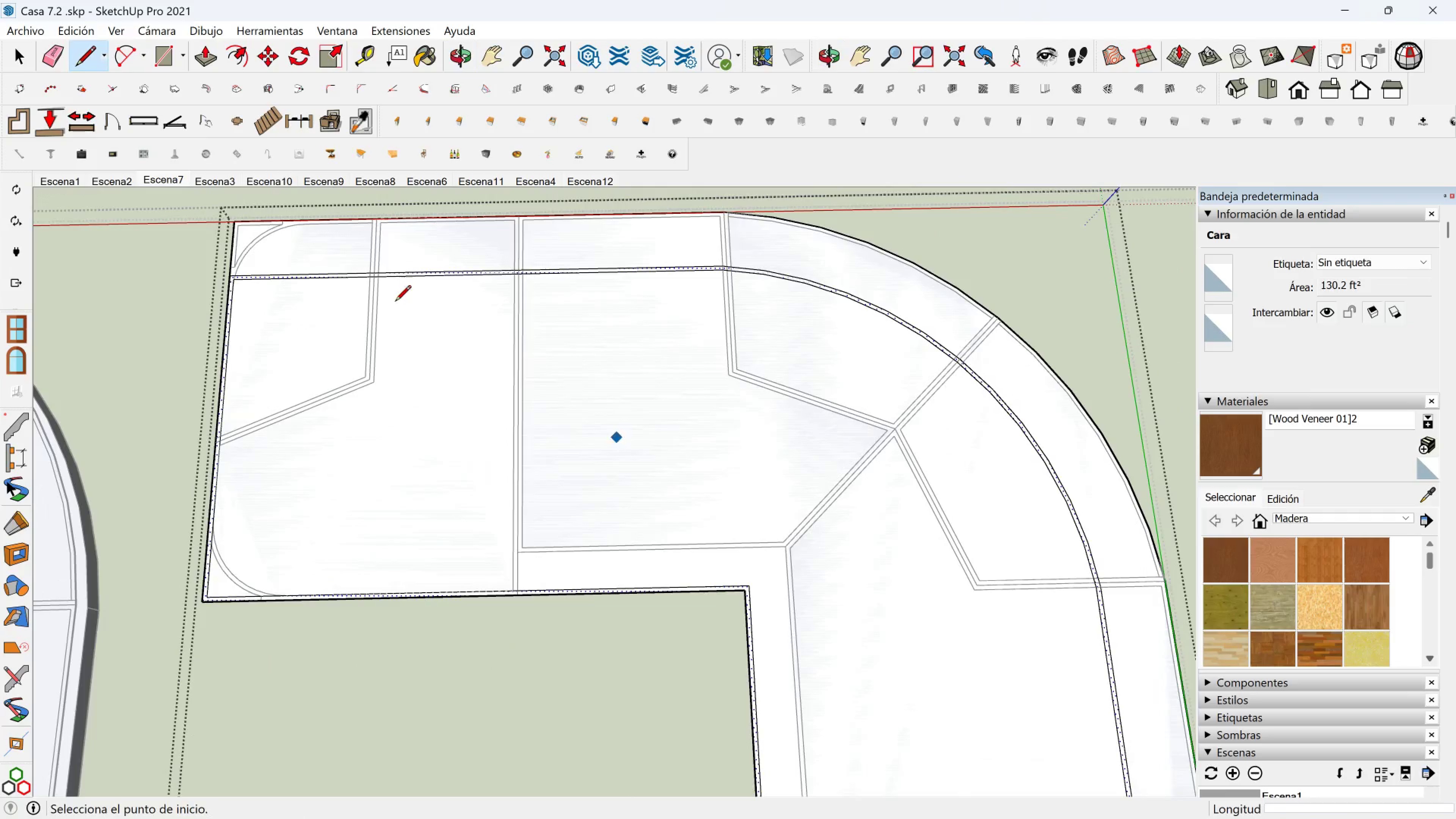 
key(Shift+ShiftLeft)
 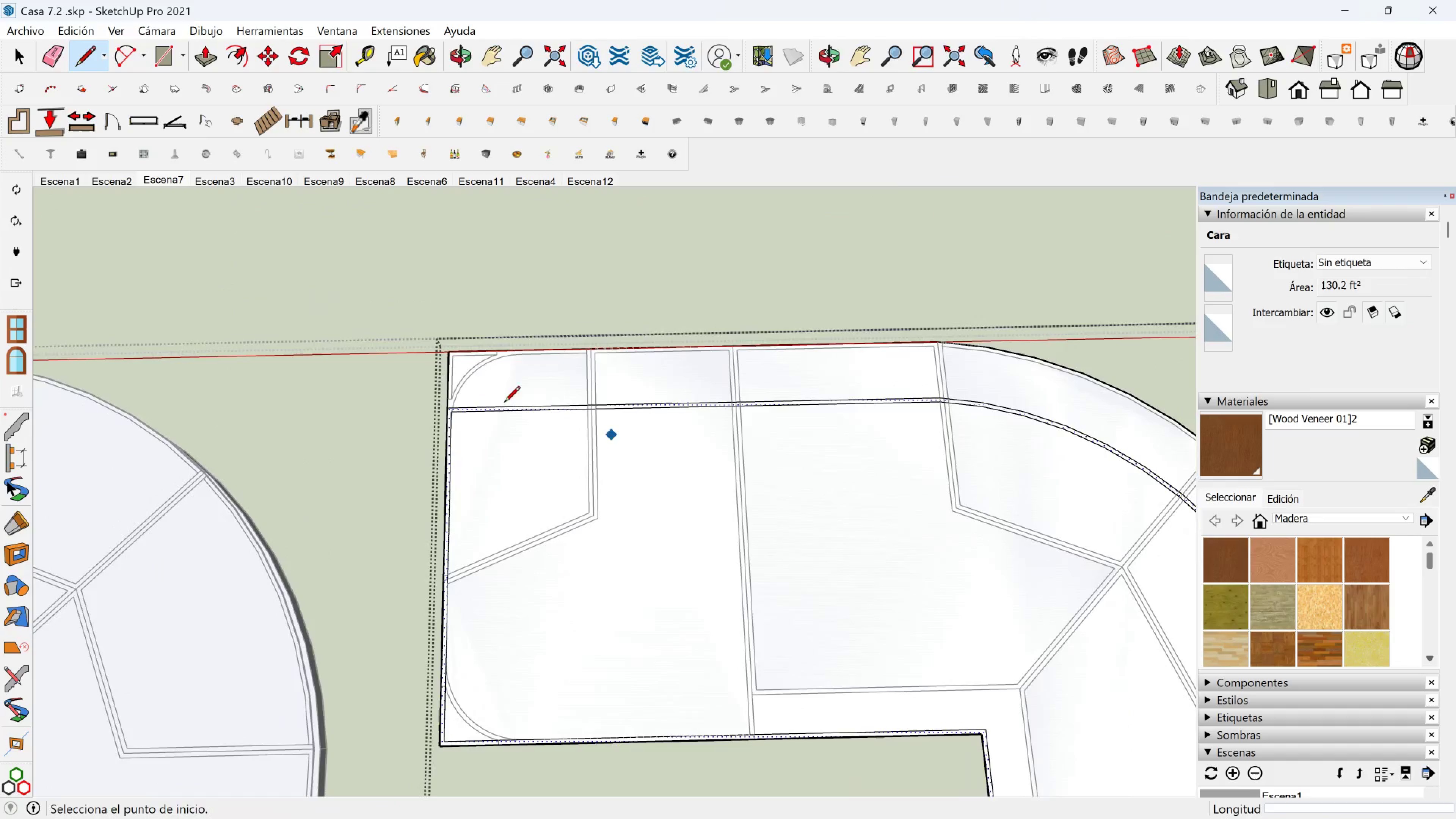 
scroll: coordinate [461, 420], scroll_direction: up, amount: 12.0
 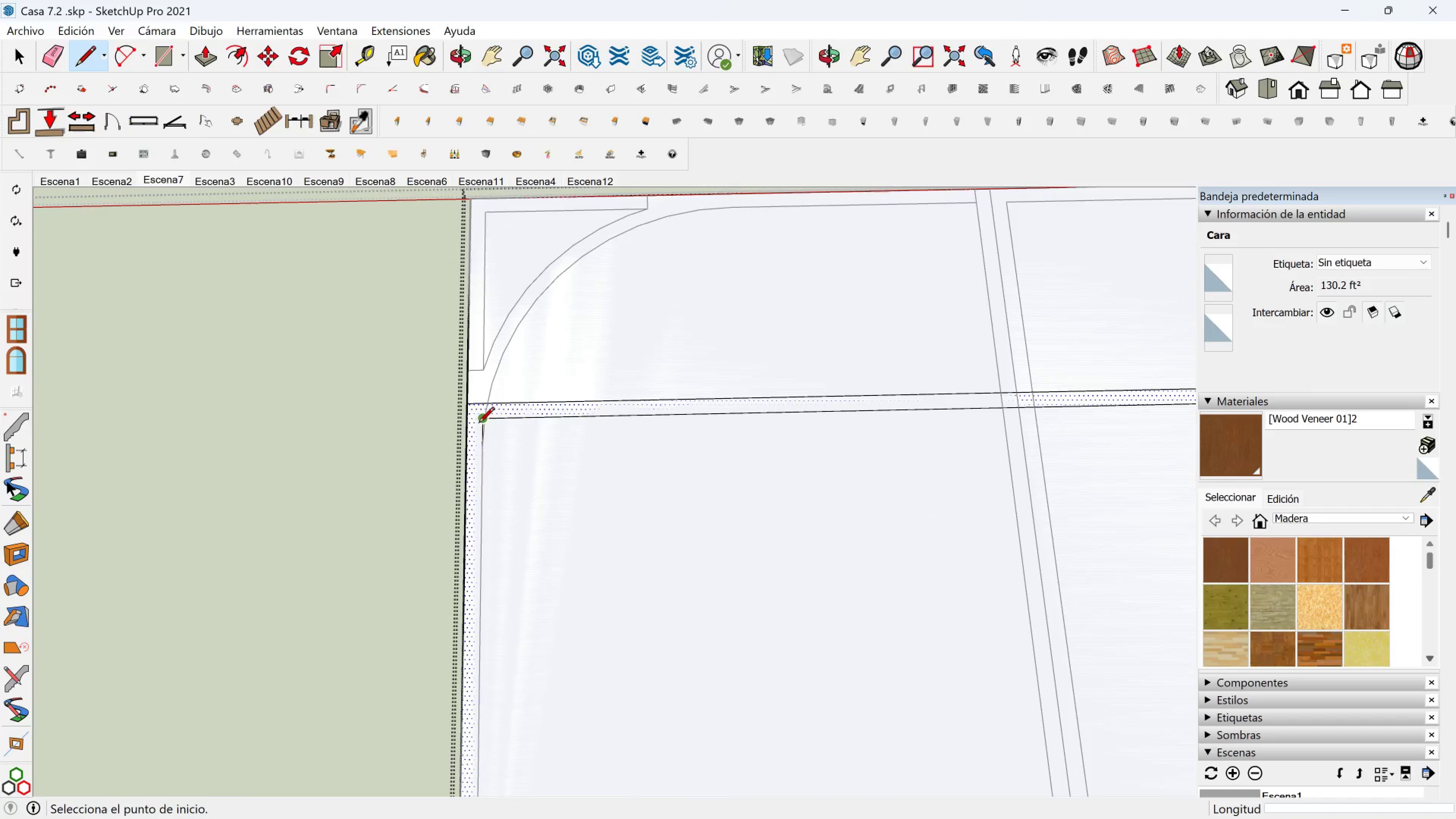 
left_click([479, 424])
 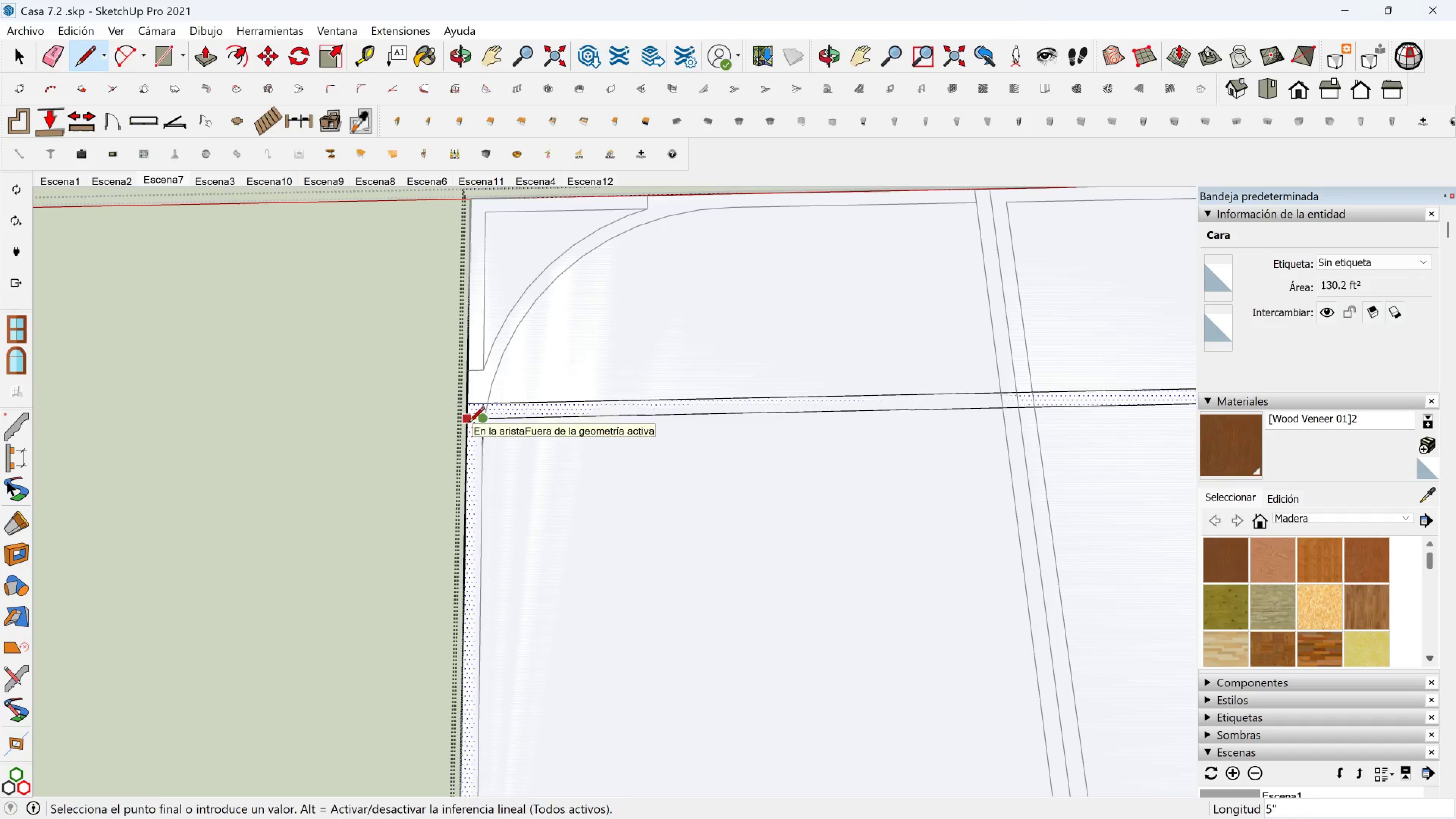 
left_click([469, 424])
 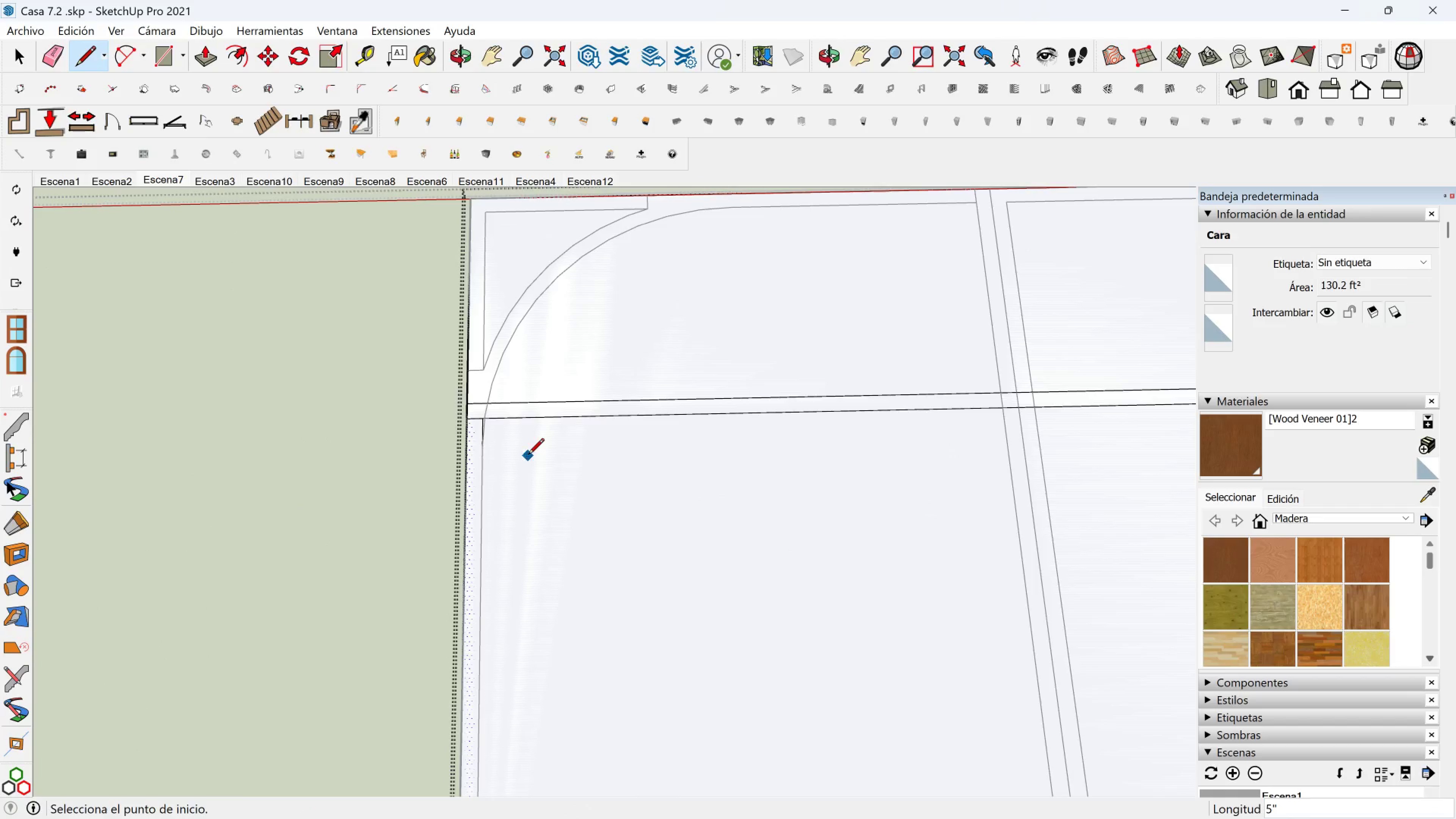 
scroll: coordinate [621, 483], scroll_direction: down, amount: 18.0
 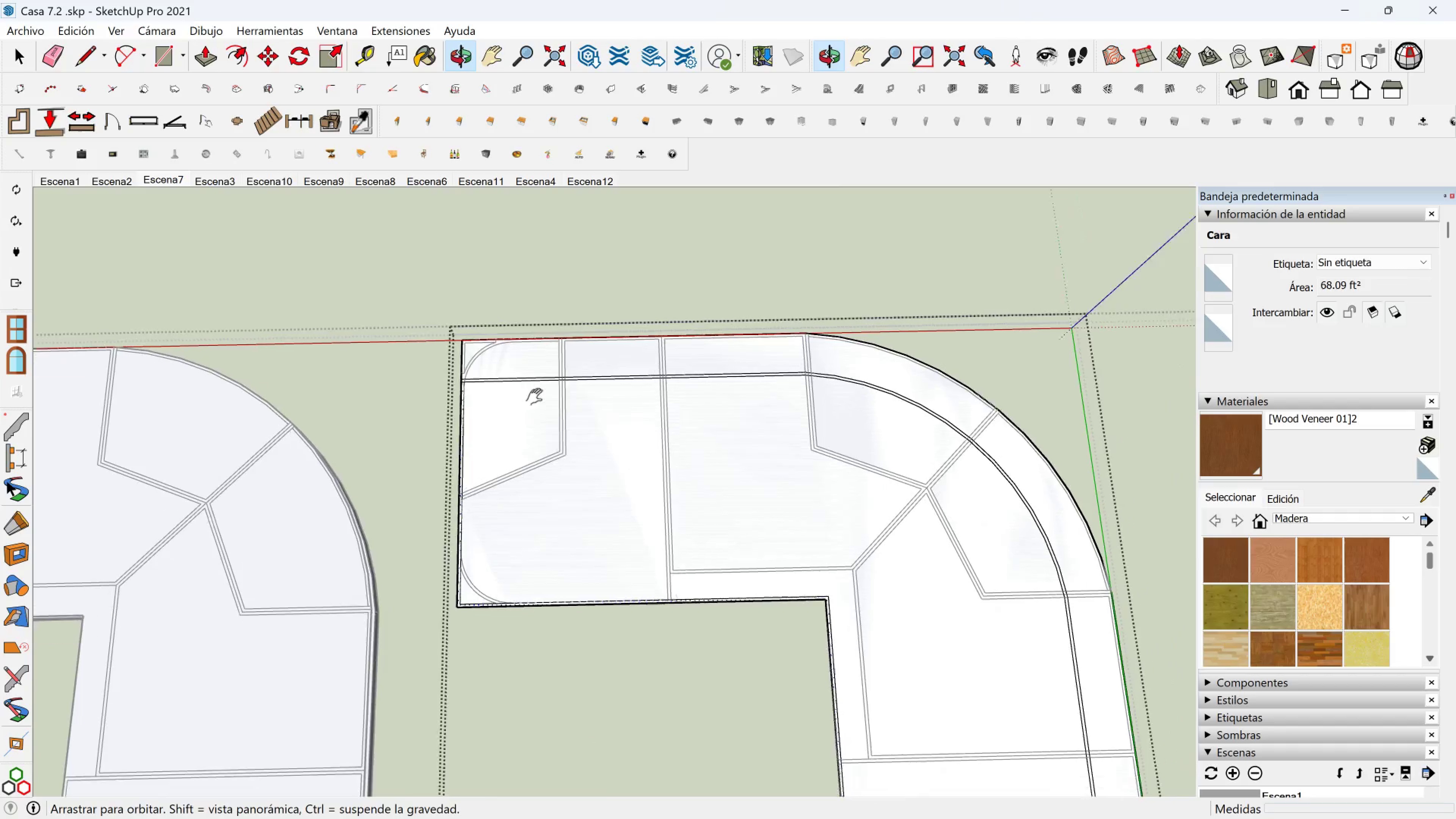 
hold_key(key=ShiftLeft, duration=0.62)
 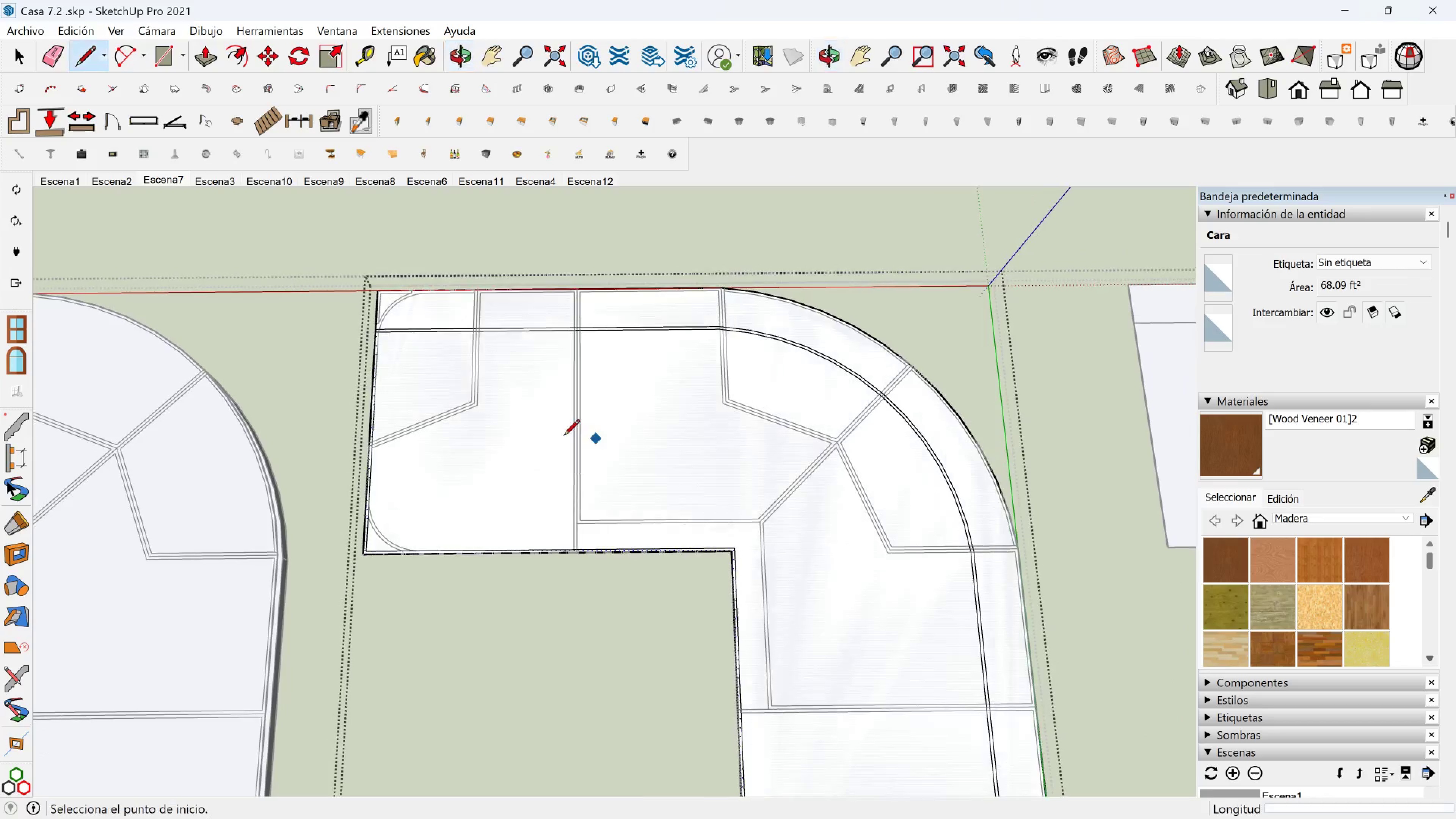 
hold_key(key=ShiftLeft, duration=0.43)
 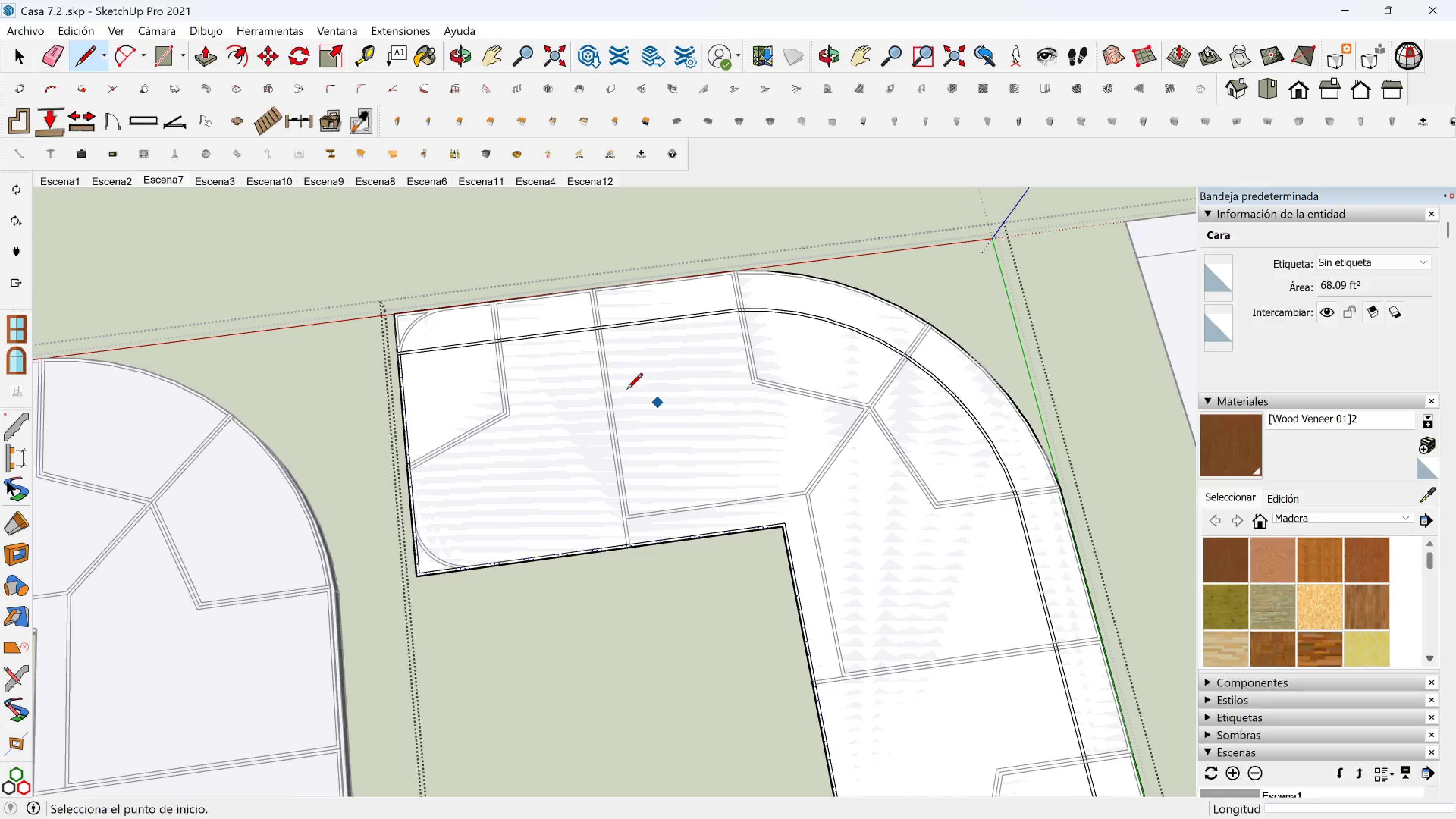 
scroll: coordinate [496, 366], scroll_direction: up, amount: 1.0
 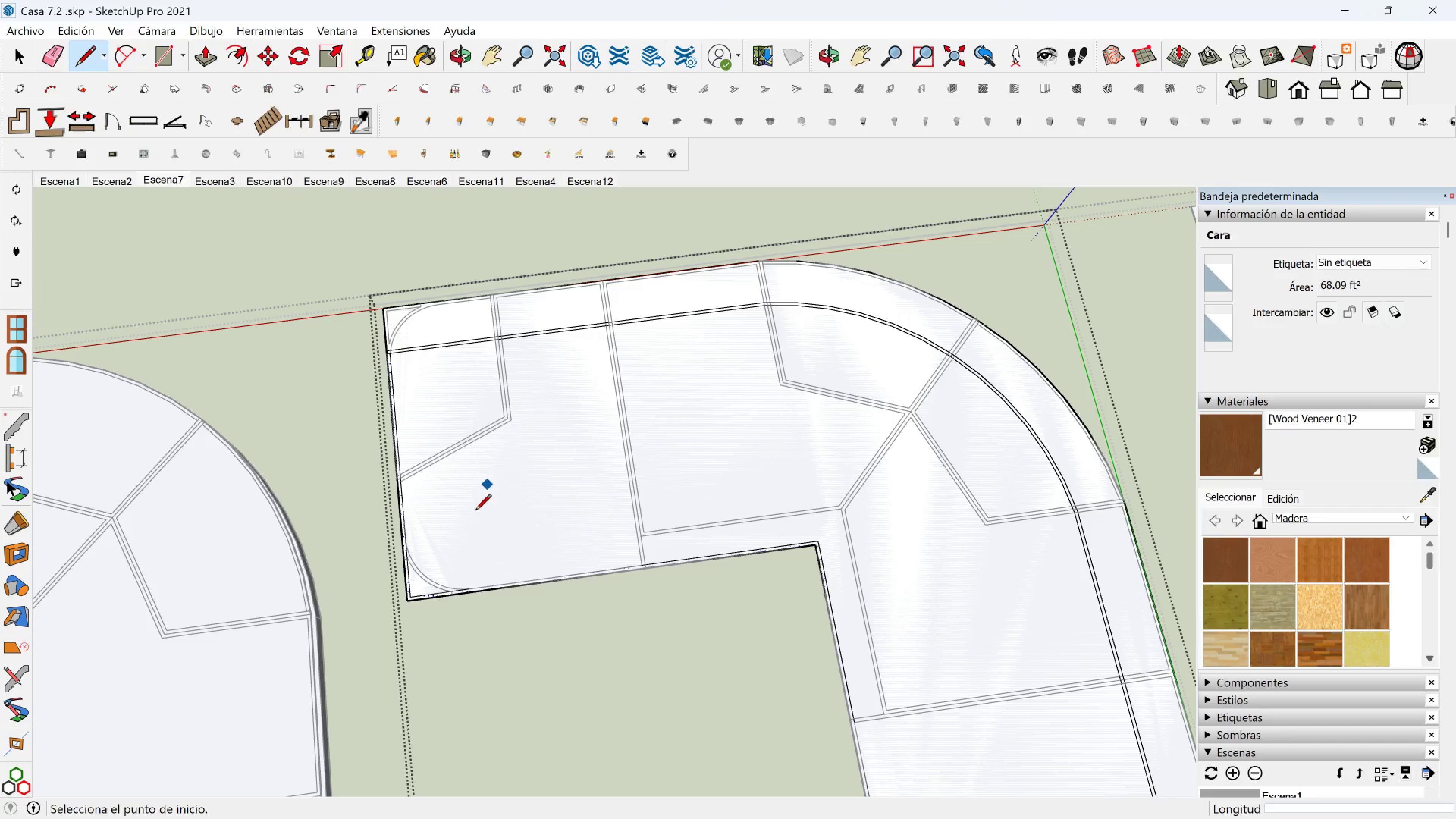 
key(Space)
 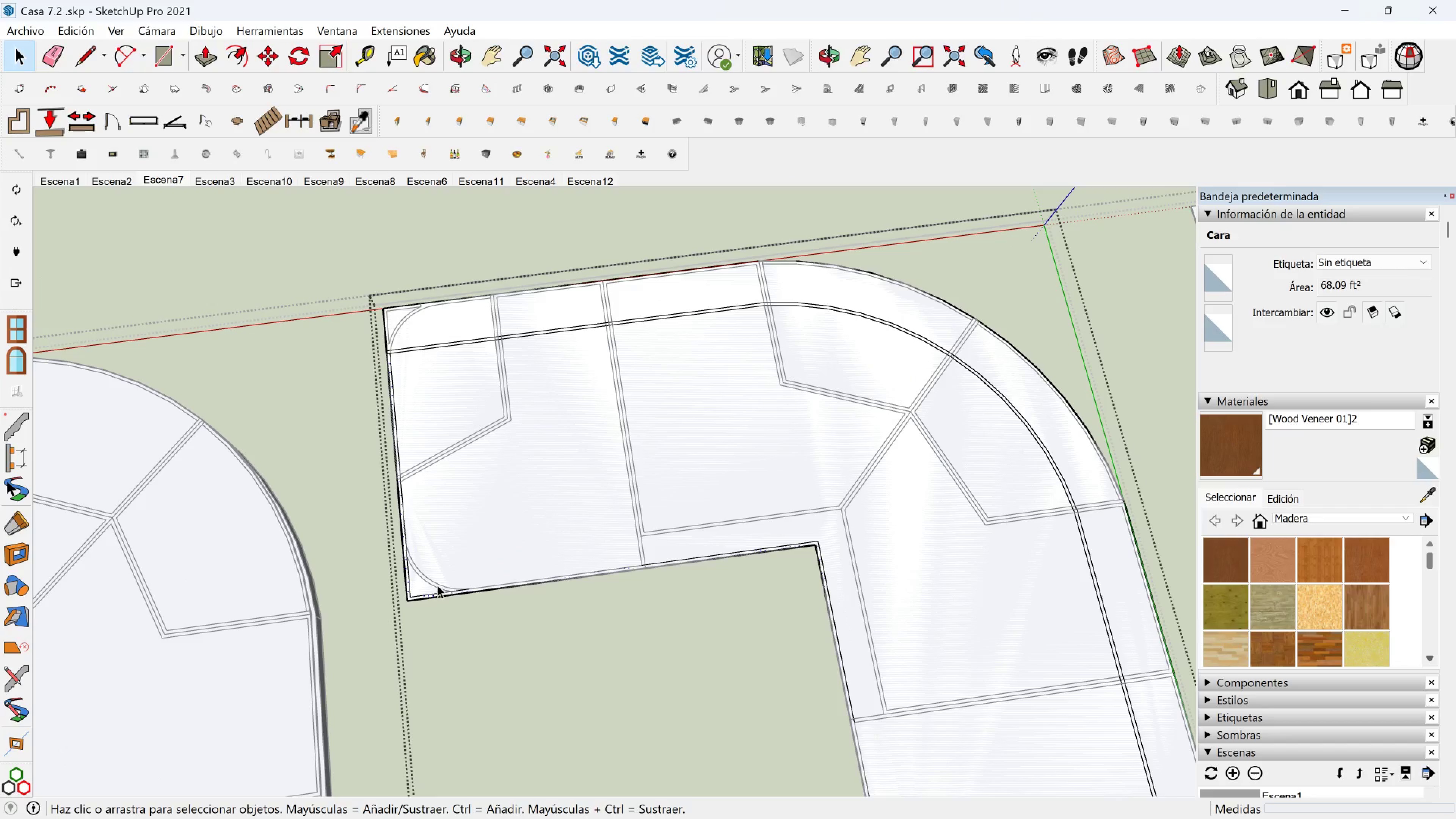 
scroll: coordinate [427, 581], scroll_direction: up, amount: 3.0
 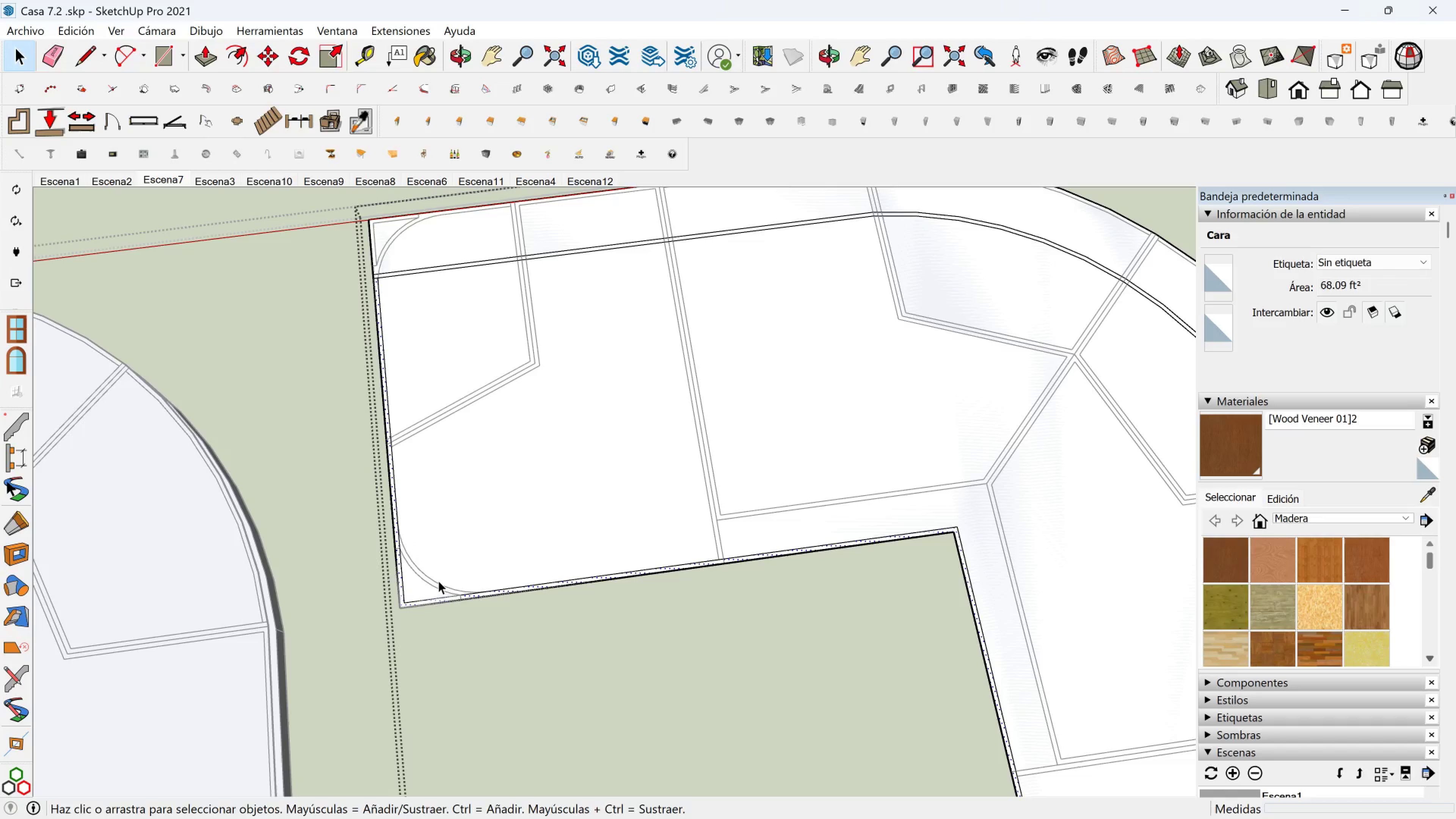 
scroll: coordinate [450, 581], scroll_direction: down, amount: 2.0
 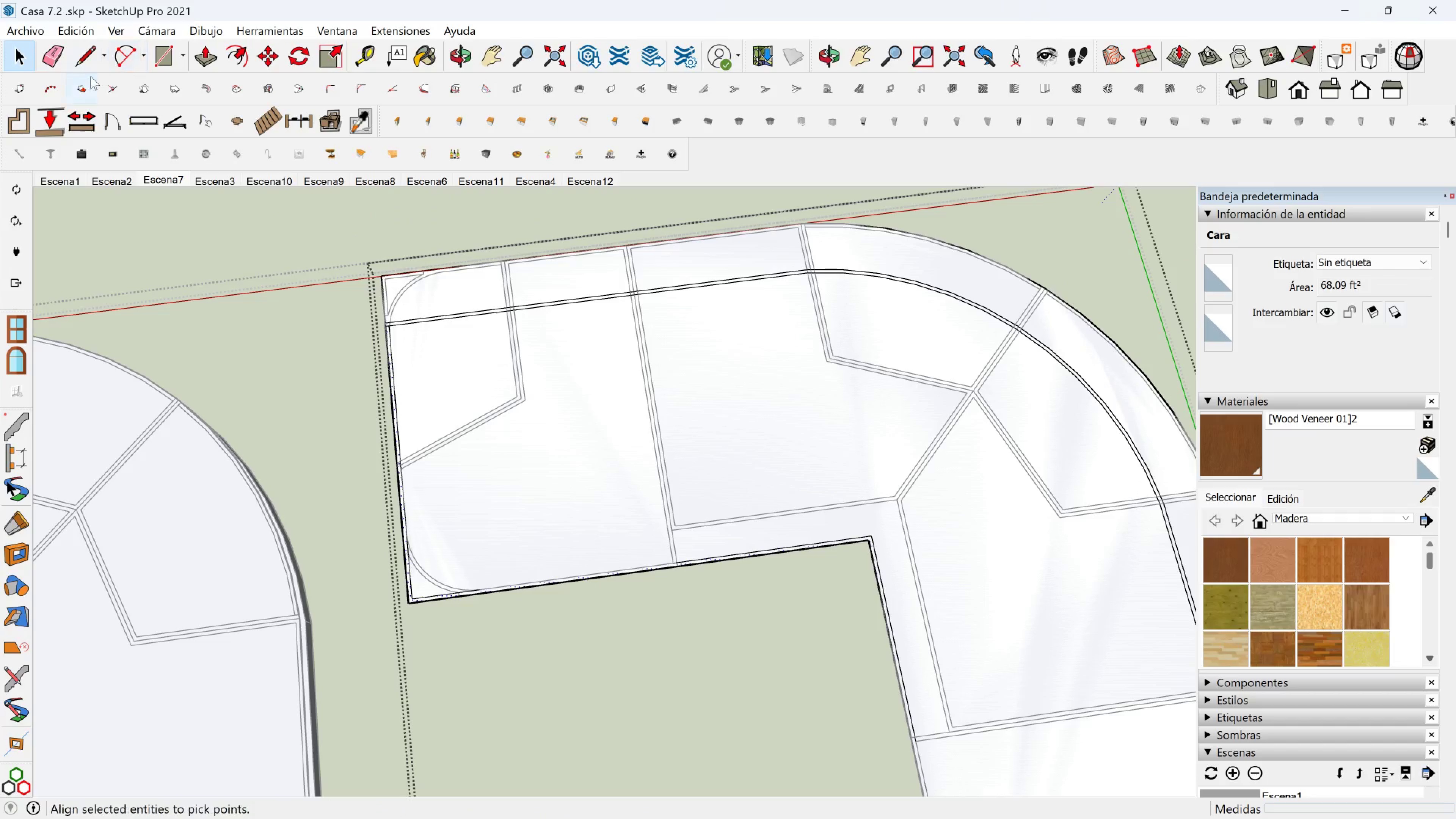 
left_click([49, 50])
 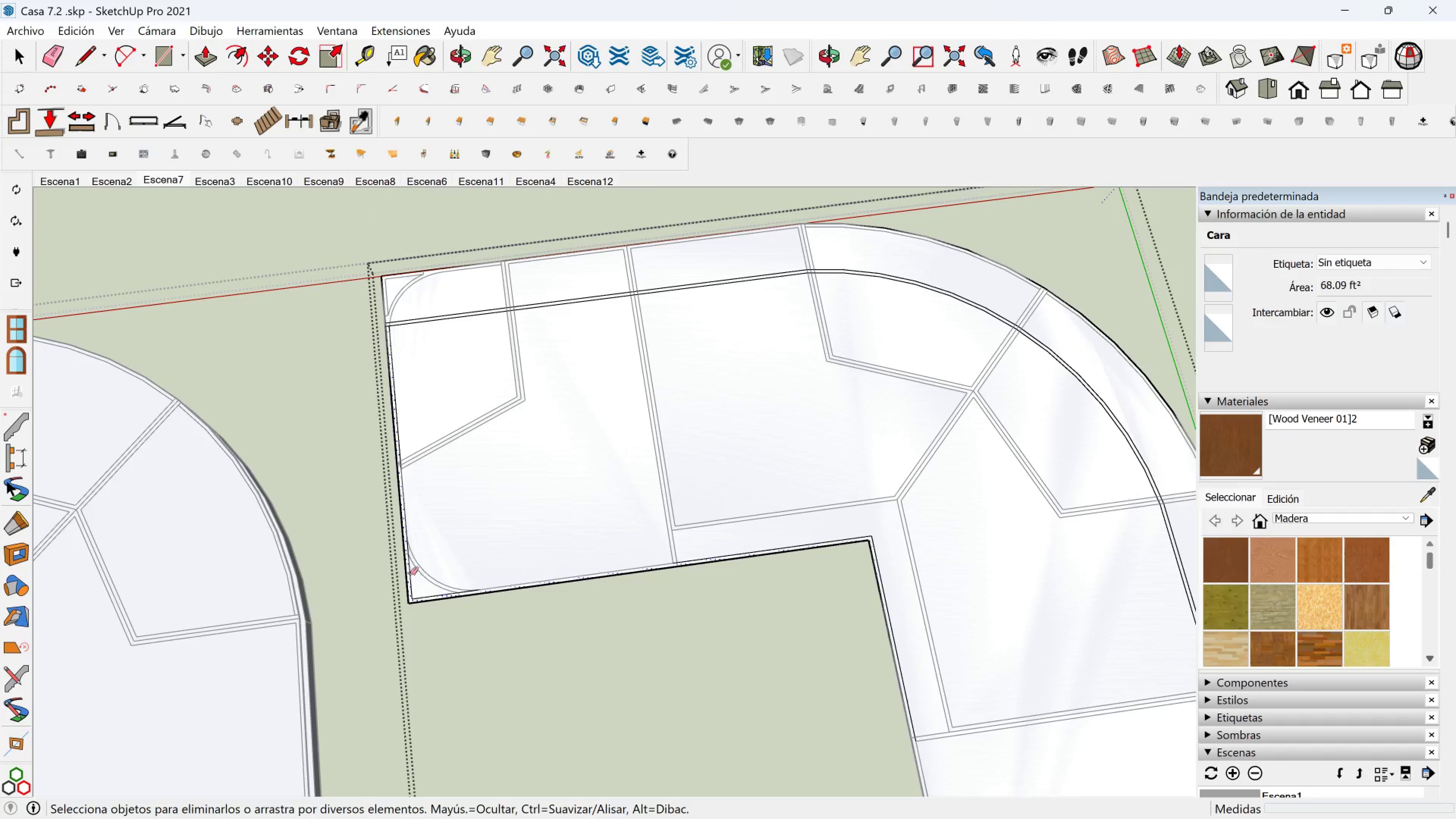 
scroll: coordinate [407, 588], scroll_direction: up, amount: 6.0
 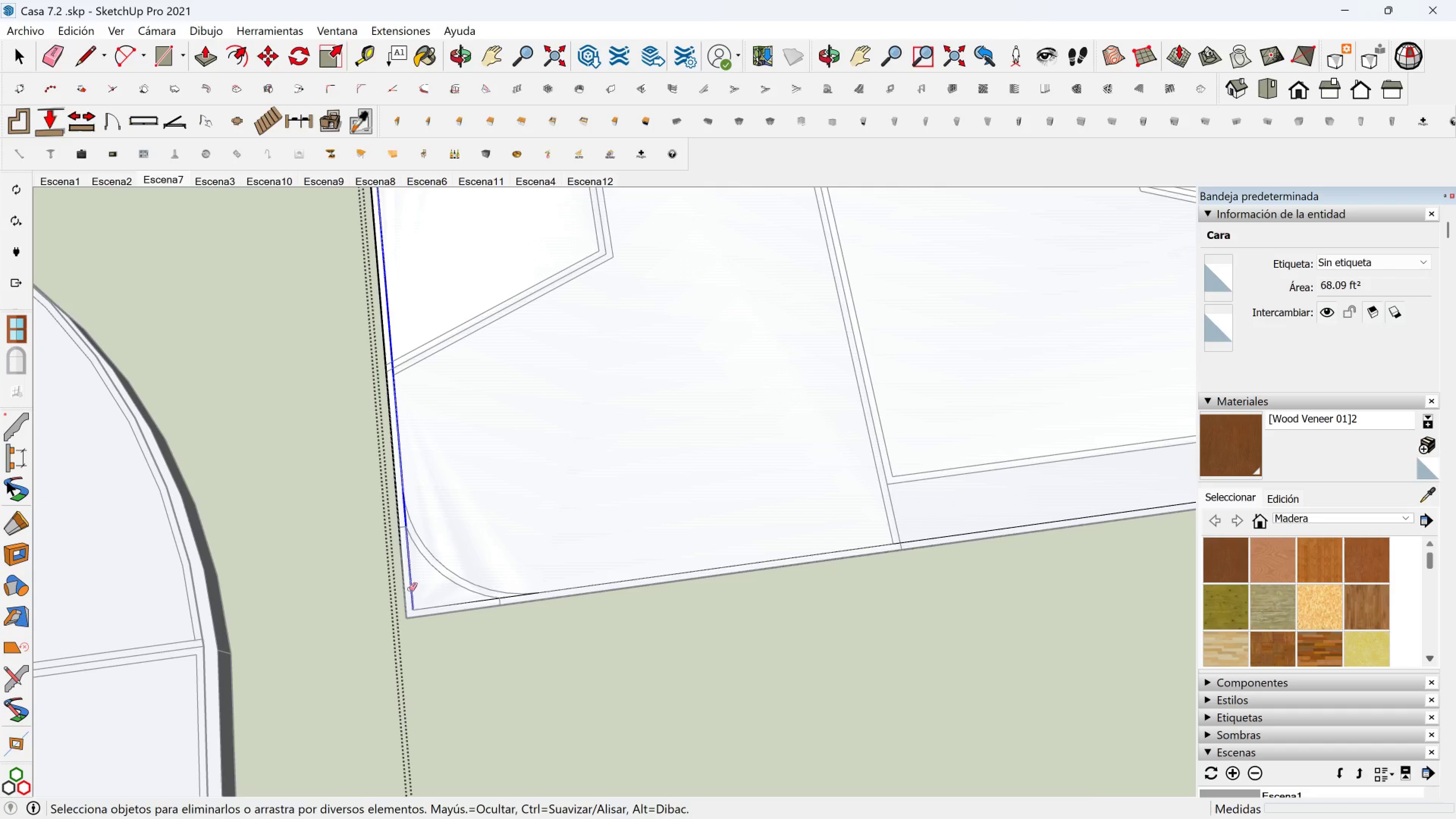 
left_click([409, 589])
 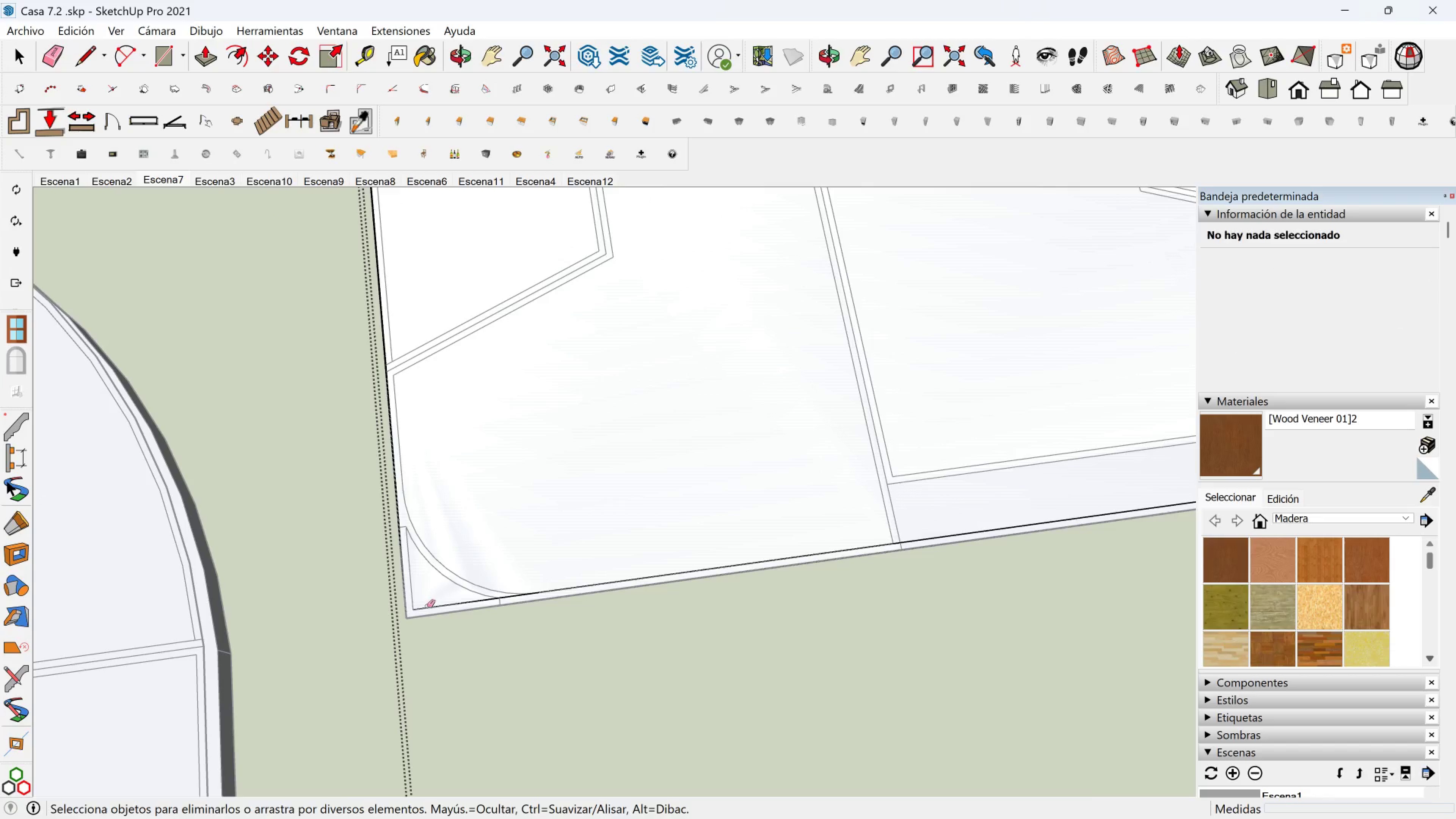 
left_click([427, 606])
 